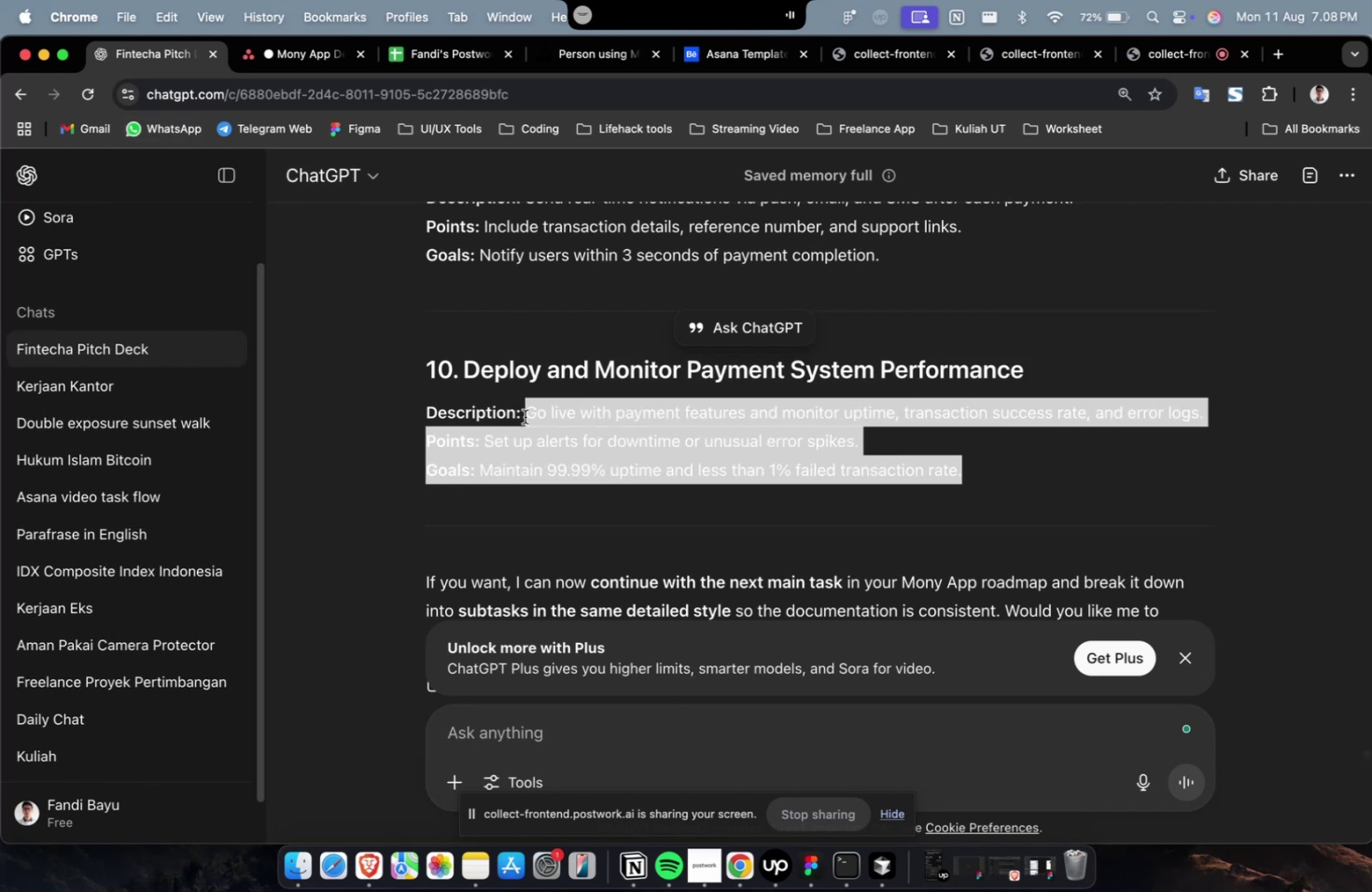 
key(Meta+C)
 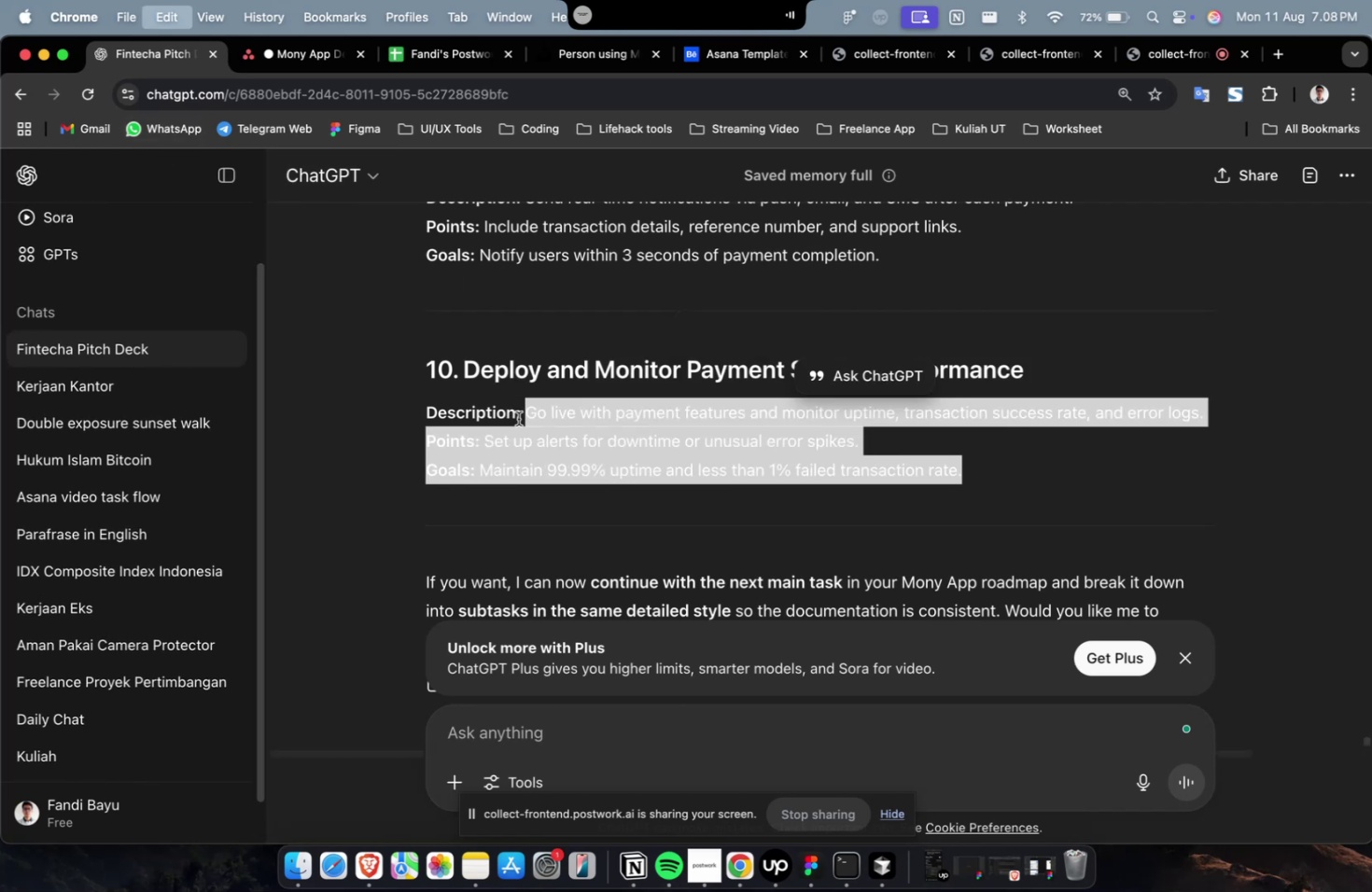 
key(Meta+C)
 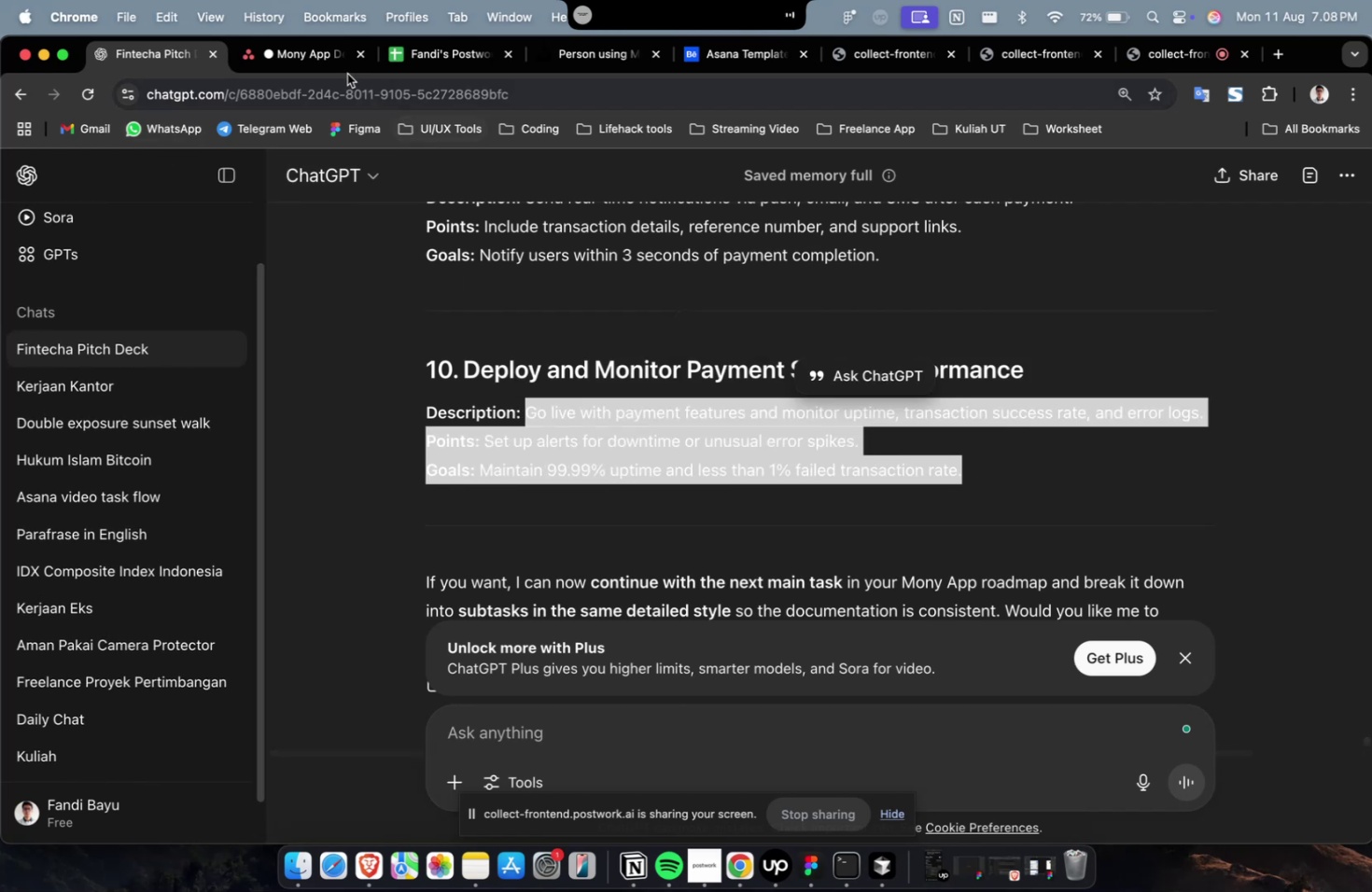 
left_click([306, 63])
 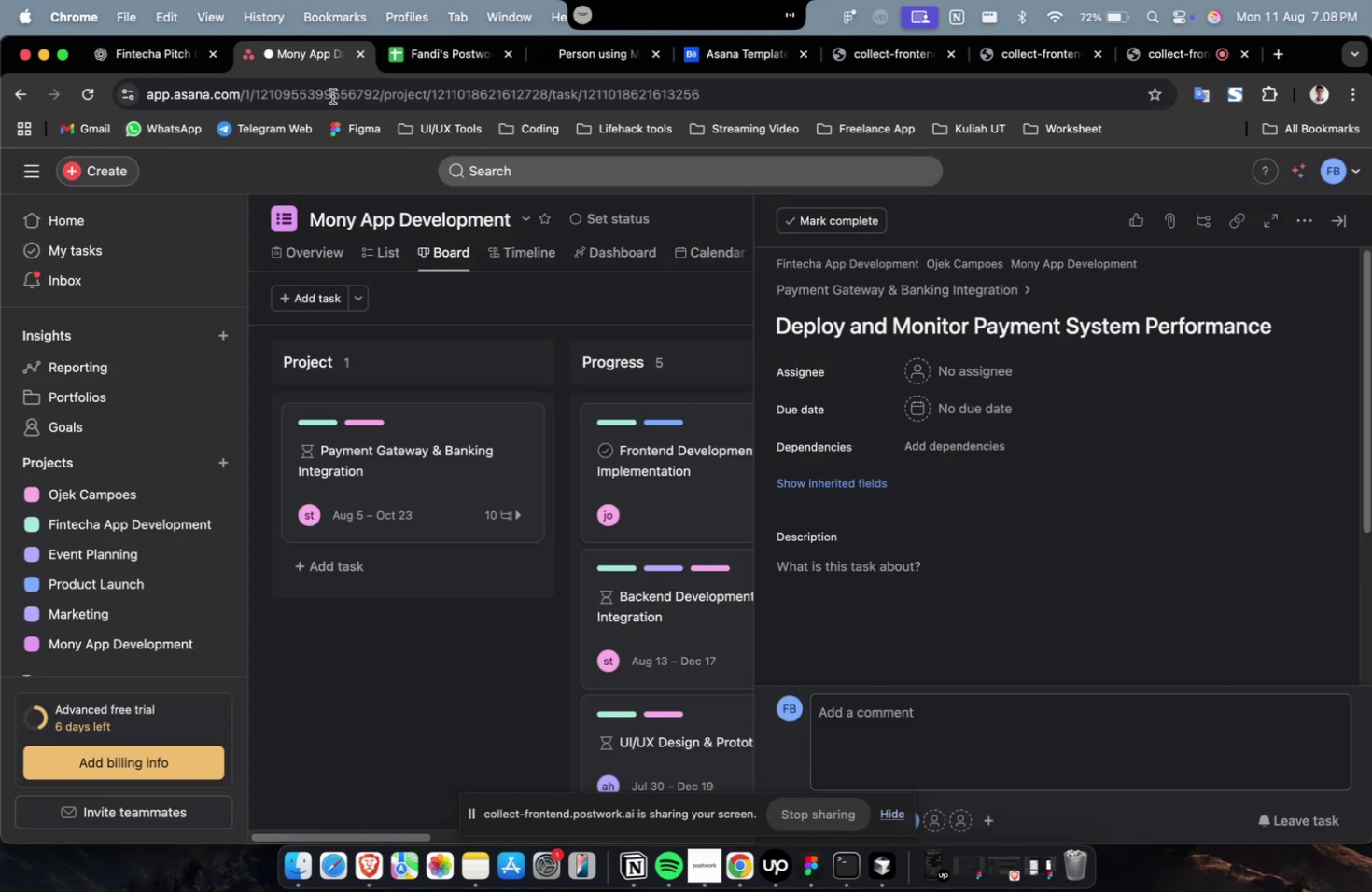 
key(Meta+CommandLeft)
 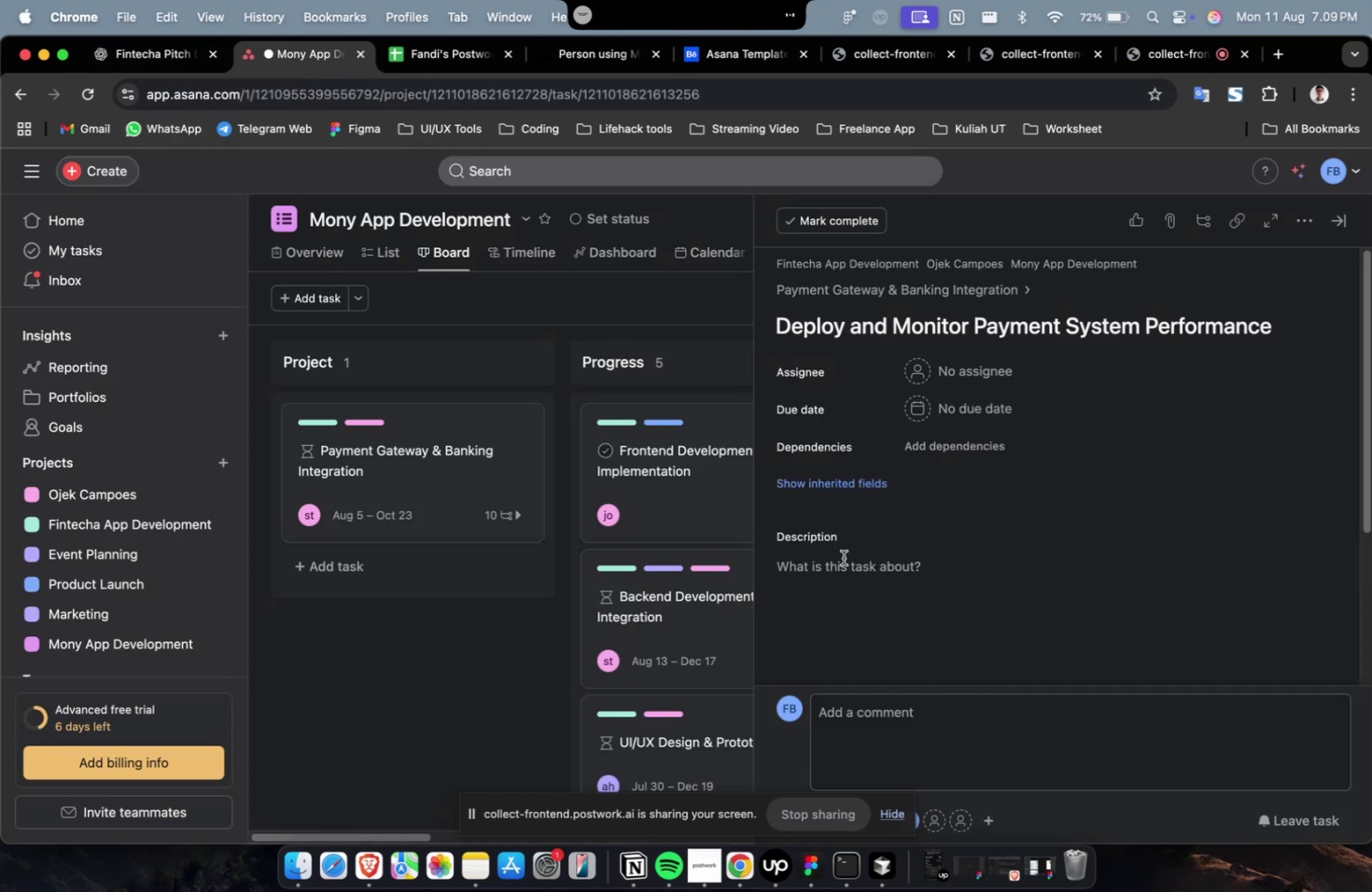 
double_click([847, 565])
 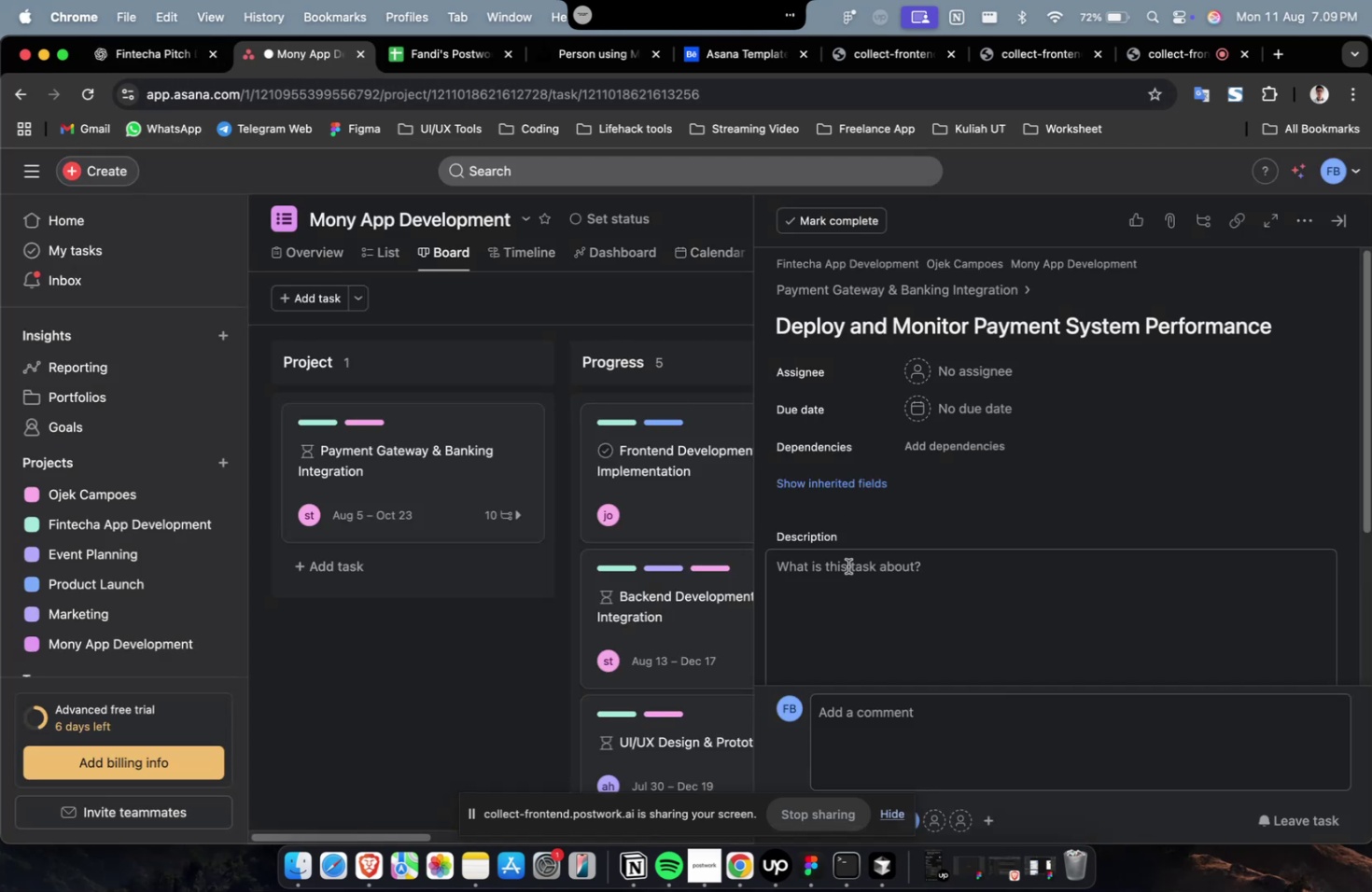 
key(Meta+V)
 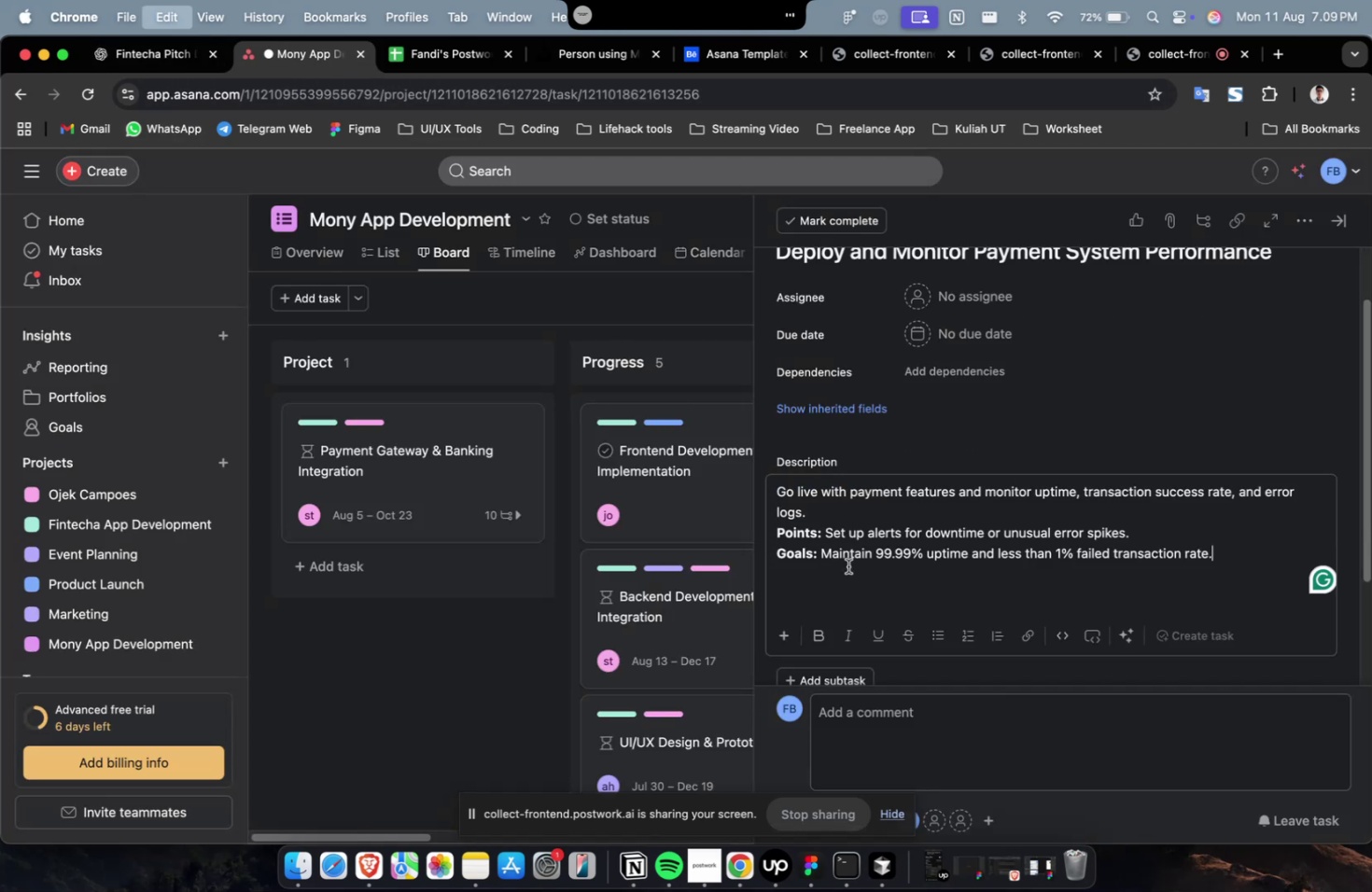 
scroll: coordinate [847, 565], scroll_direction: up, amount: 13.0
 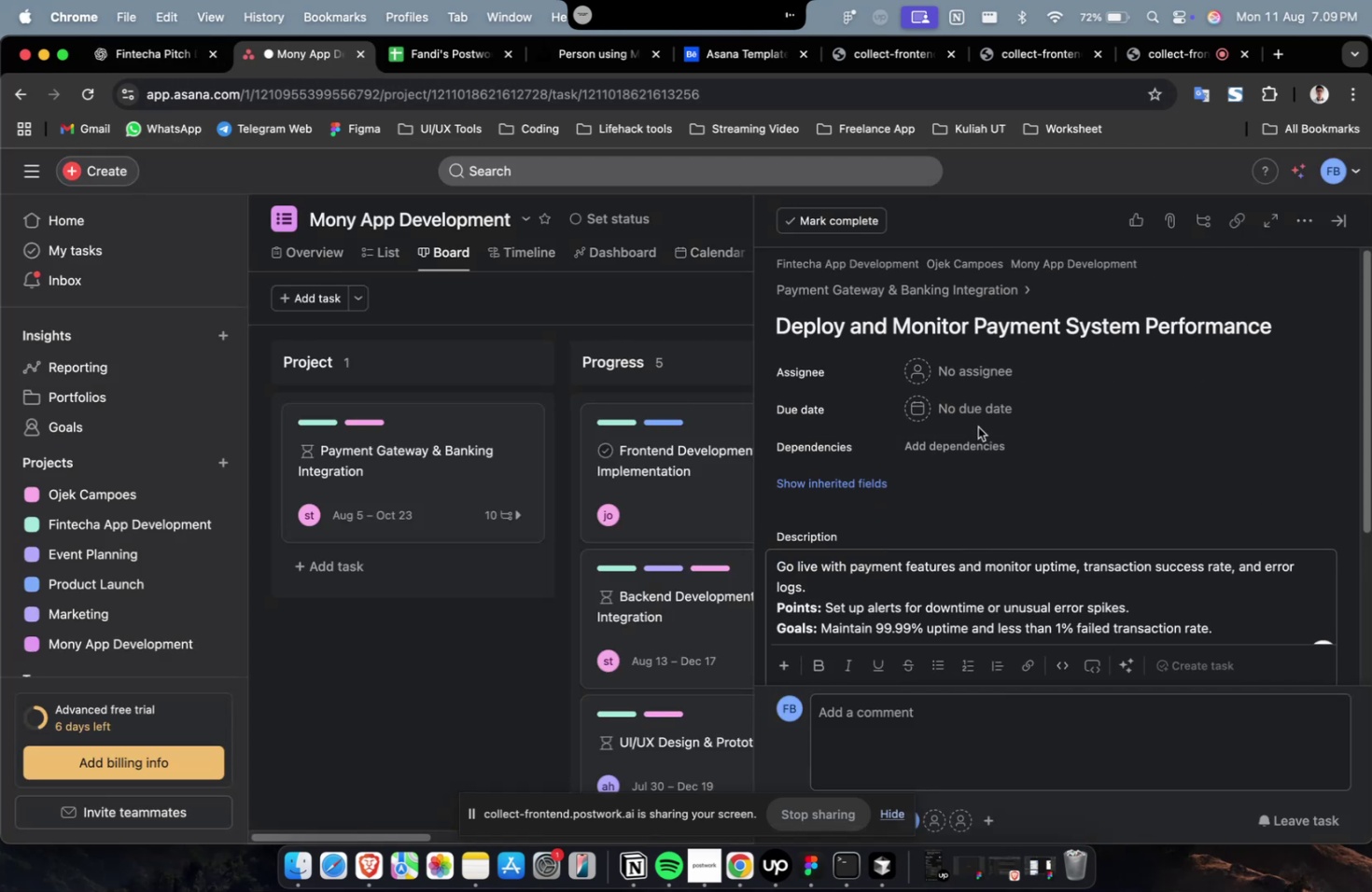 
left_click([978, 386])
 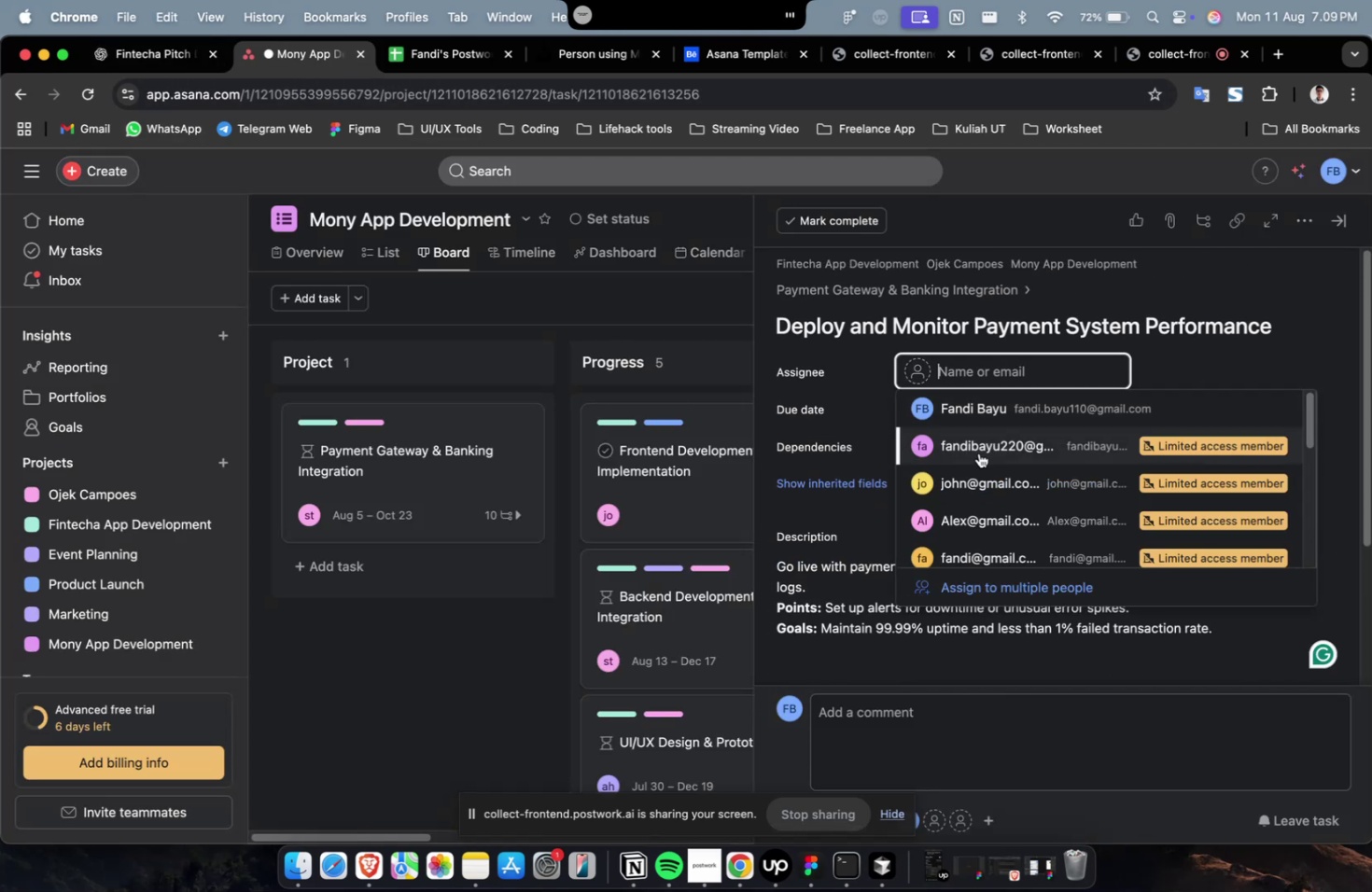 
double_click([963, 481])
 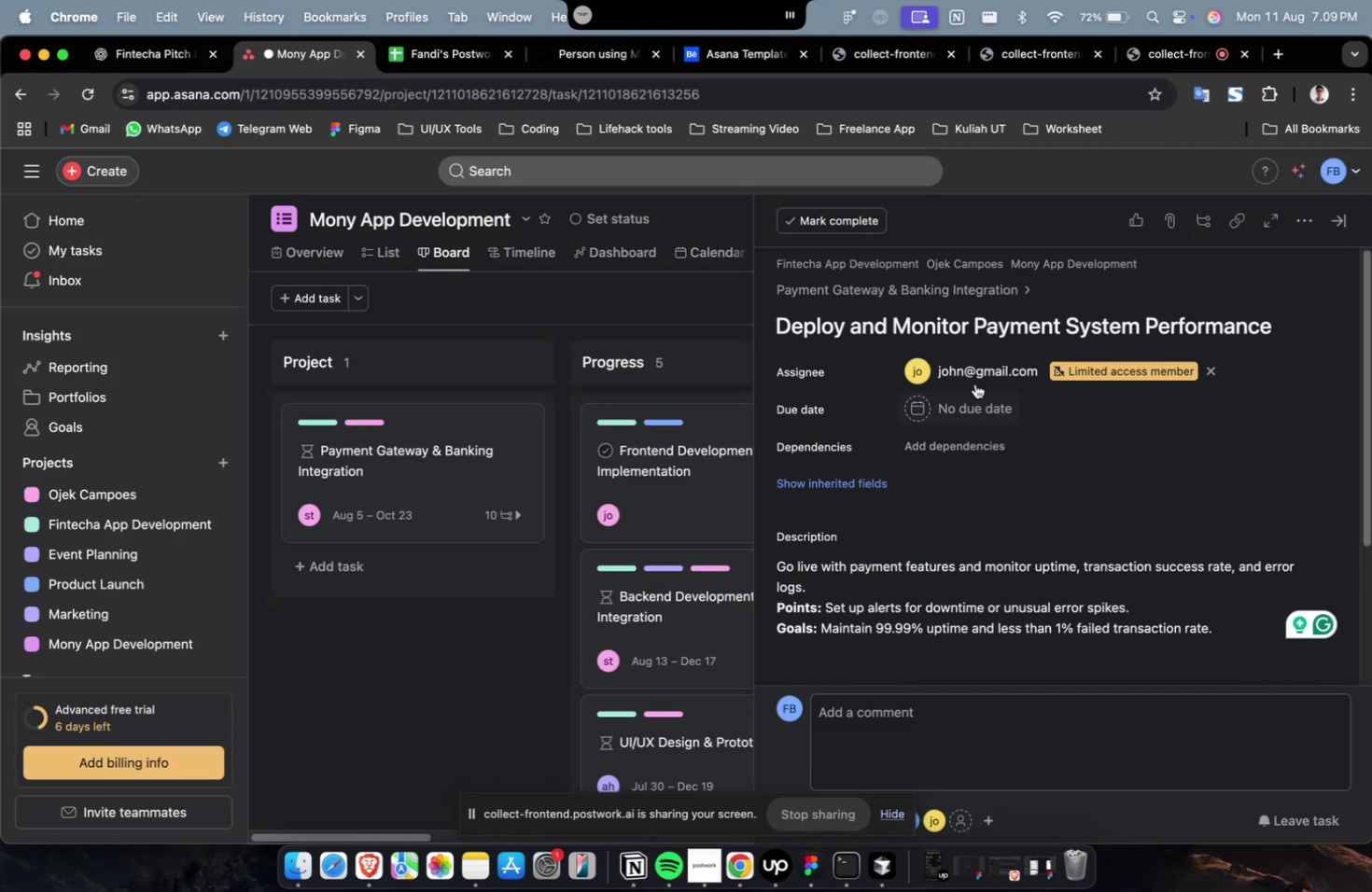 
triple_click([974, 372])
 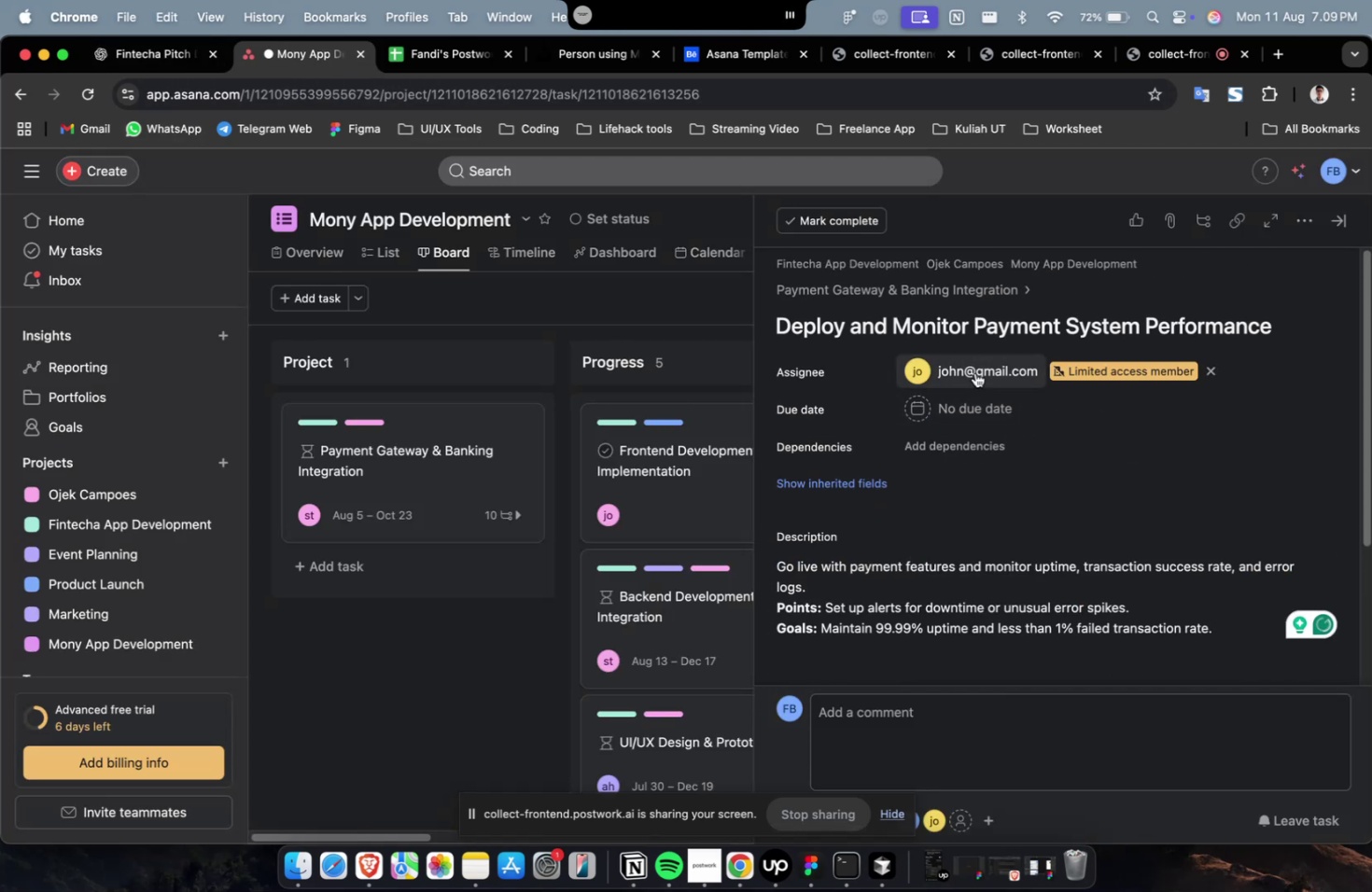 
scroll: coordinate [972, 439], scroll_direction: down, amount: 9.0
 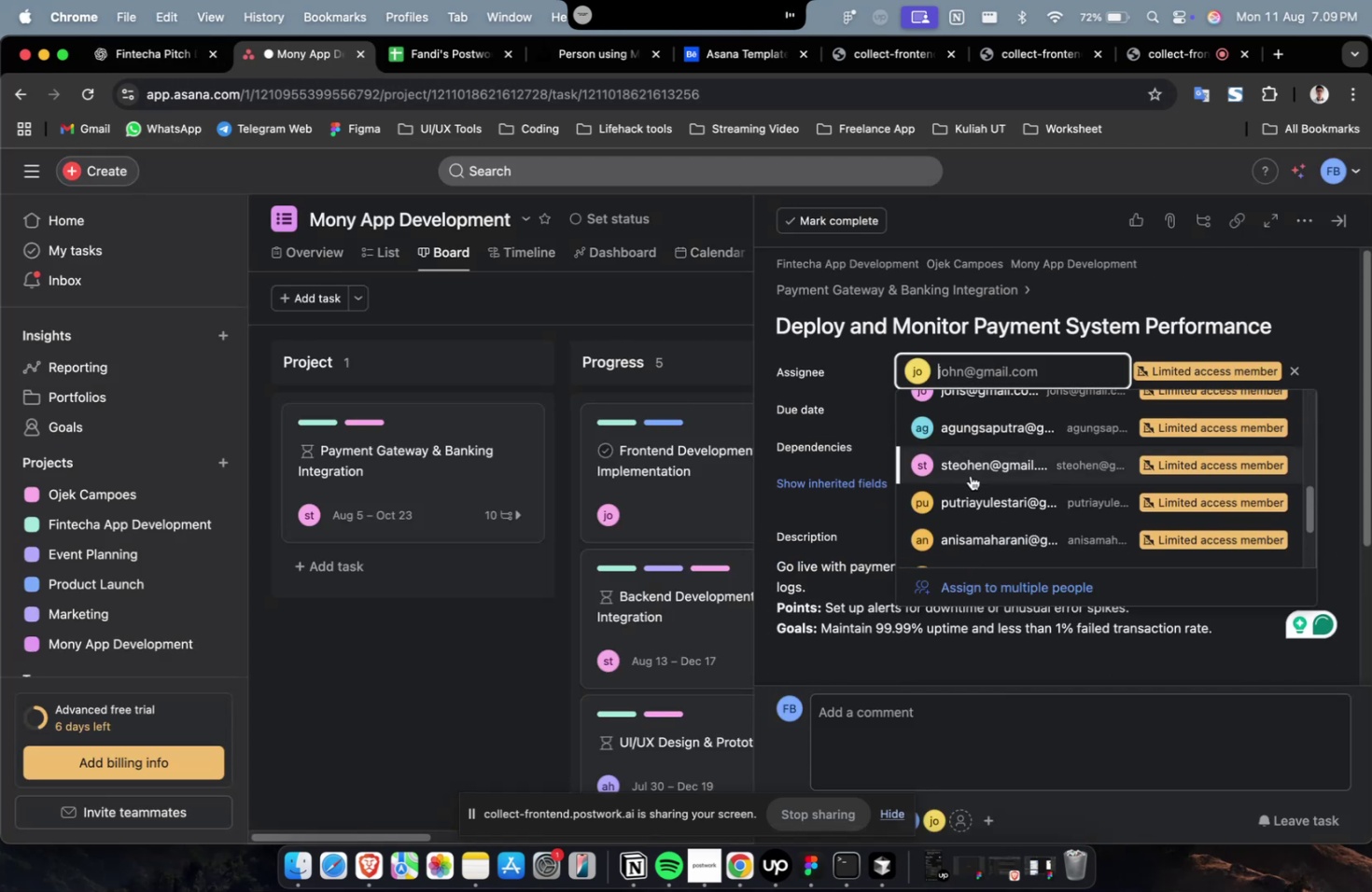 
left_click([970, 479])
 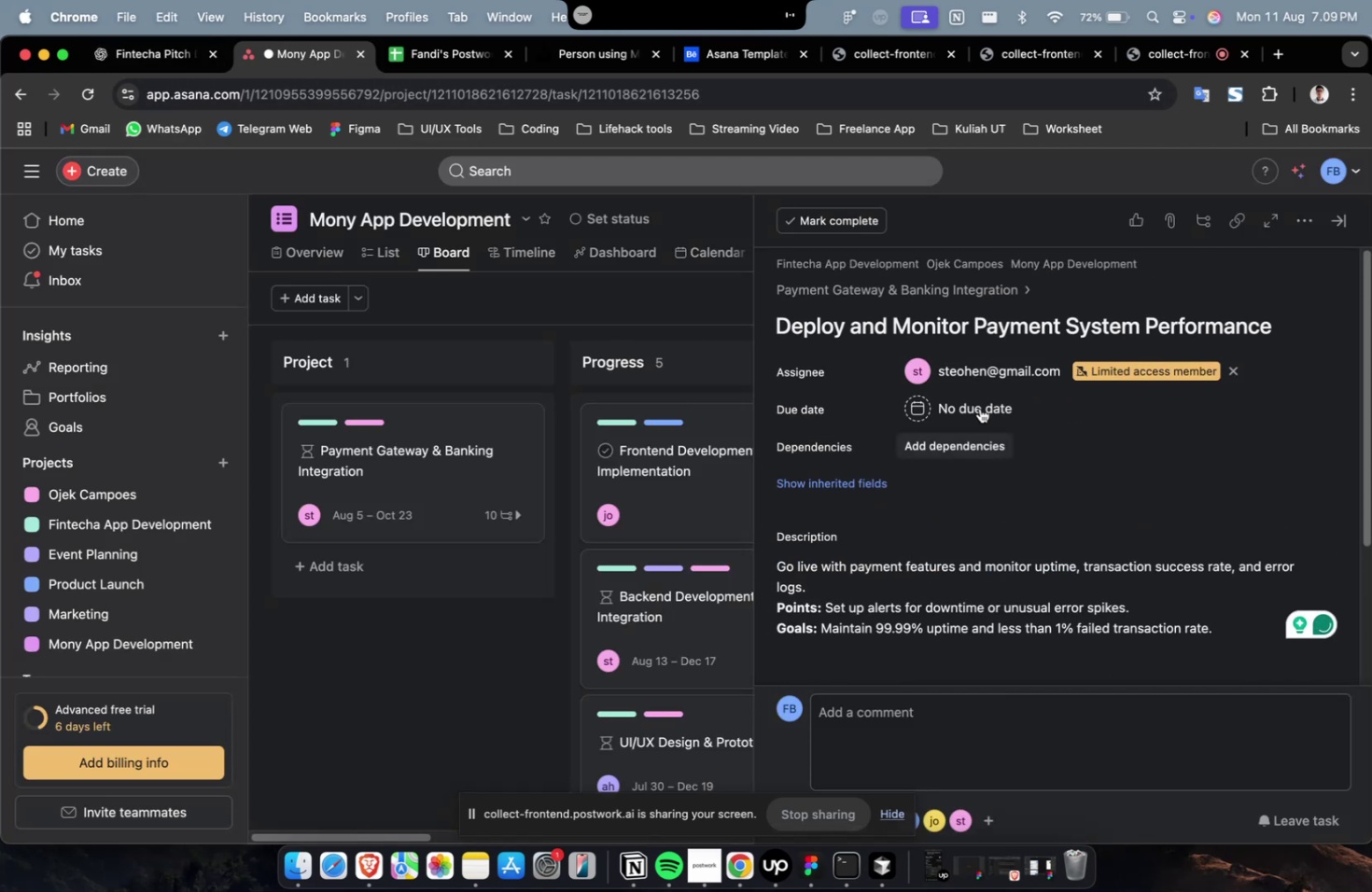 
double_click([973, 355])
 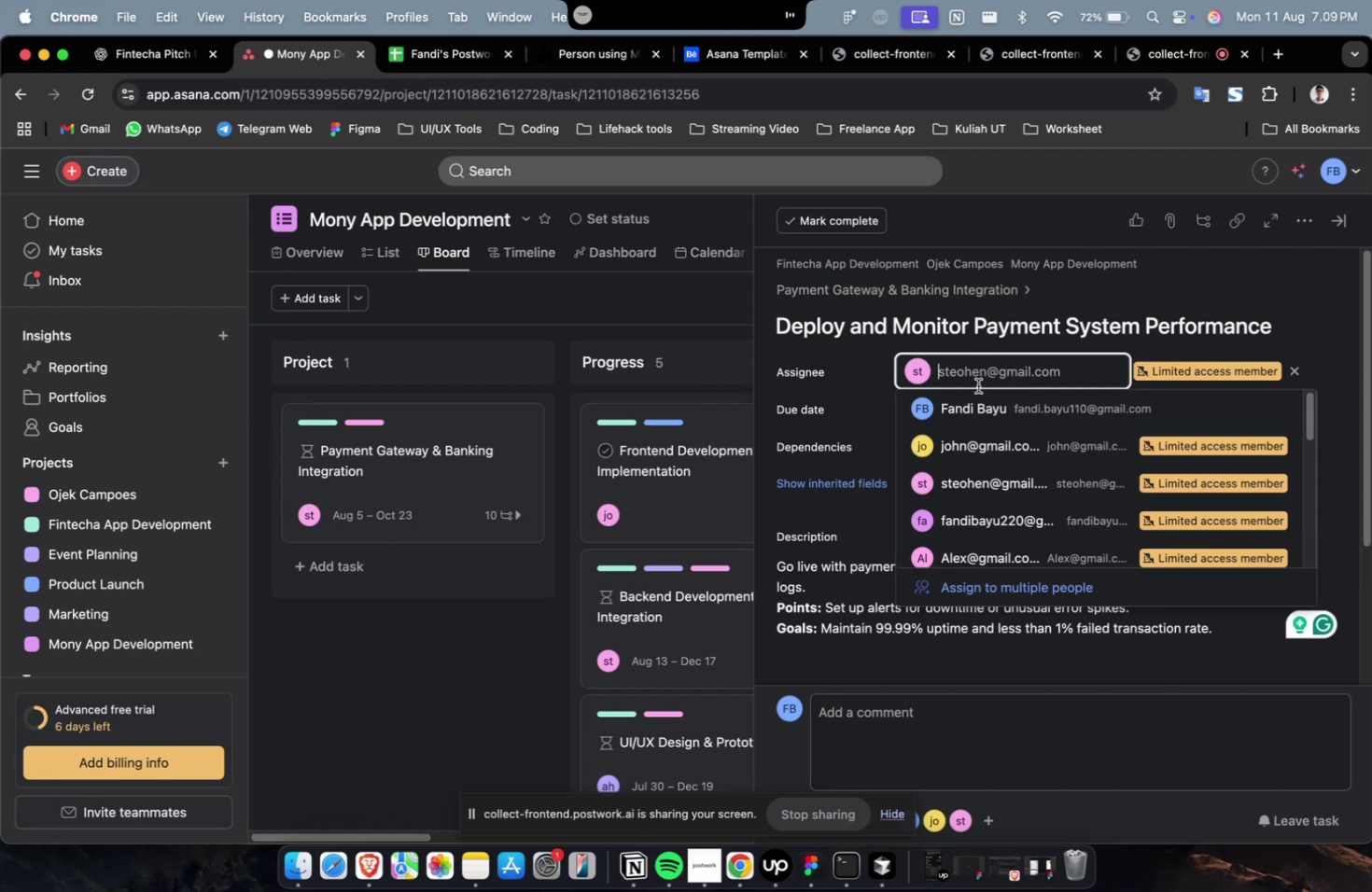 
scroll: coordinate [973, 449], scroll_direction: down, amount: 19.0
 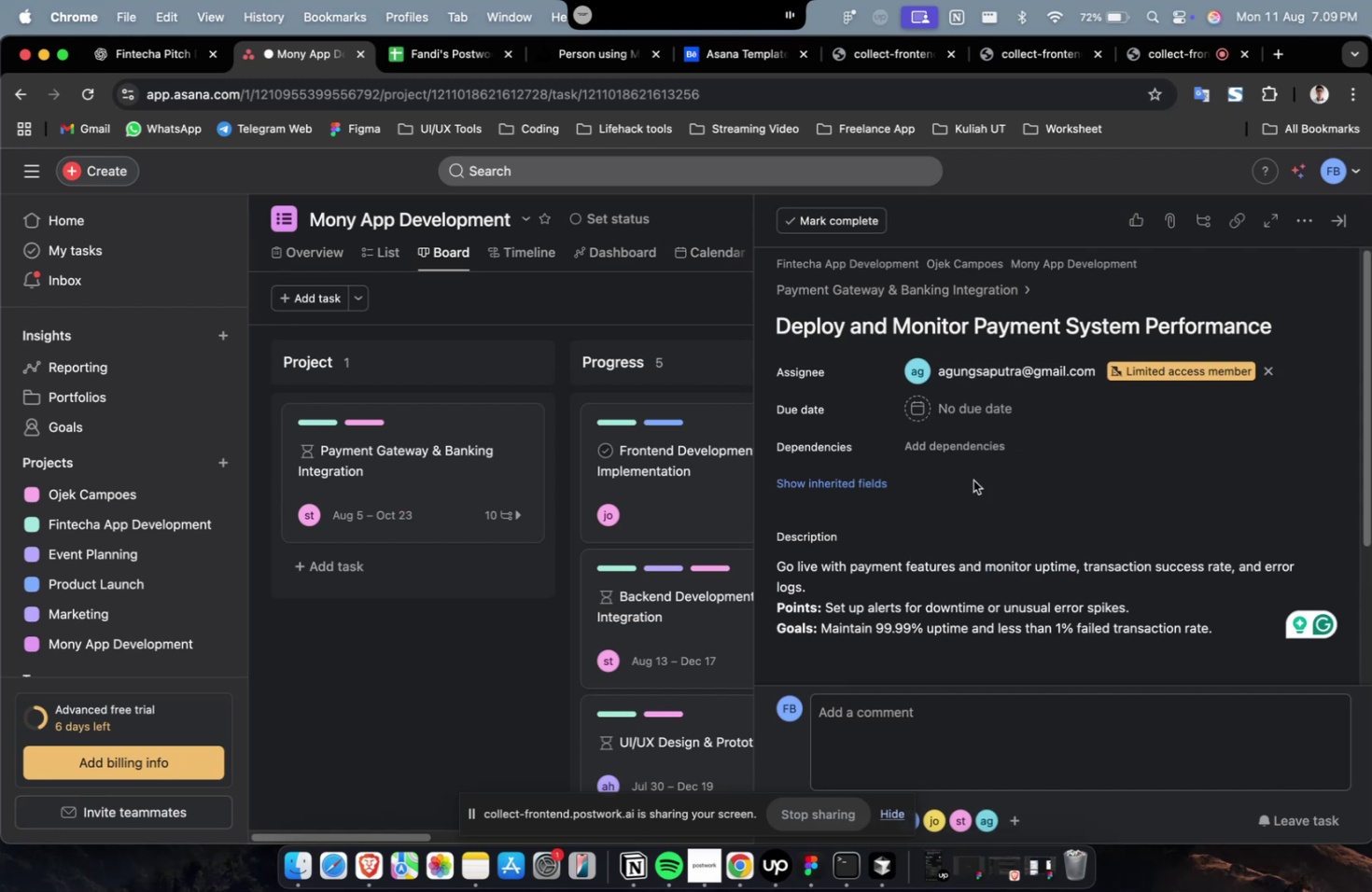 
double_click([977, 401])
 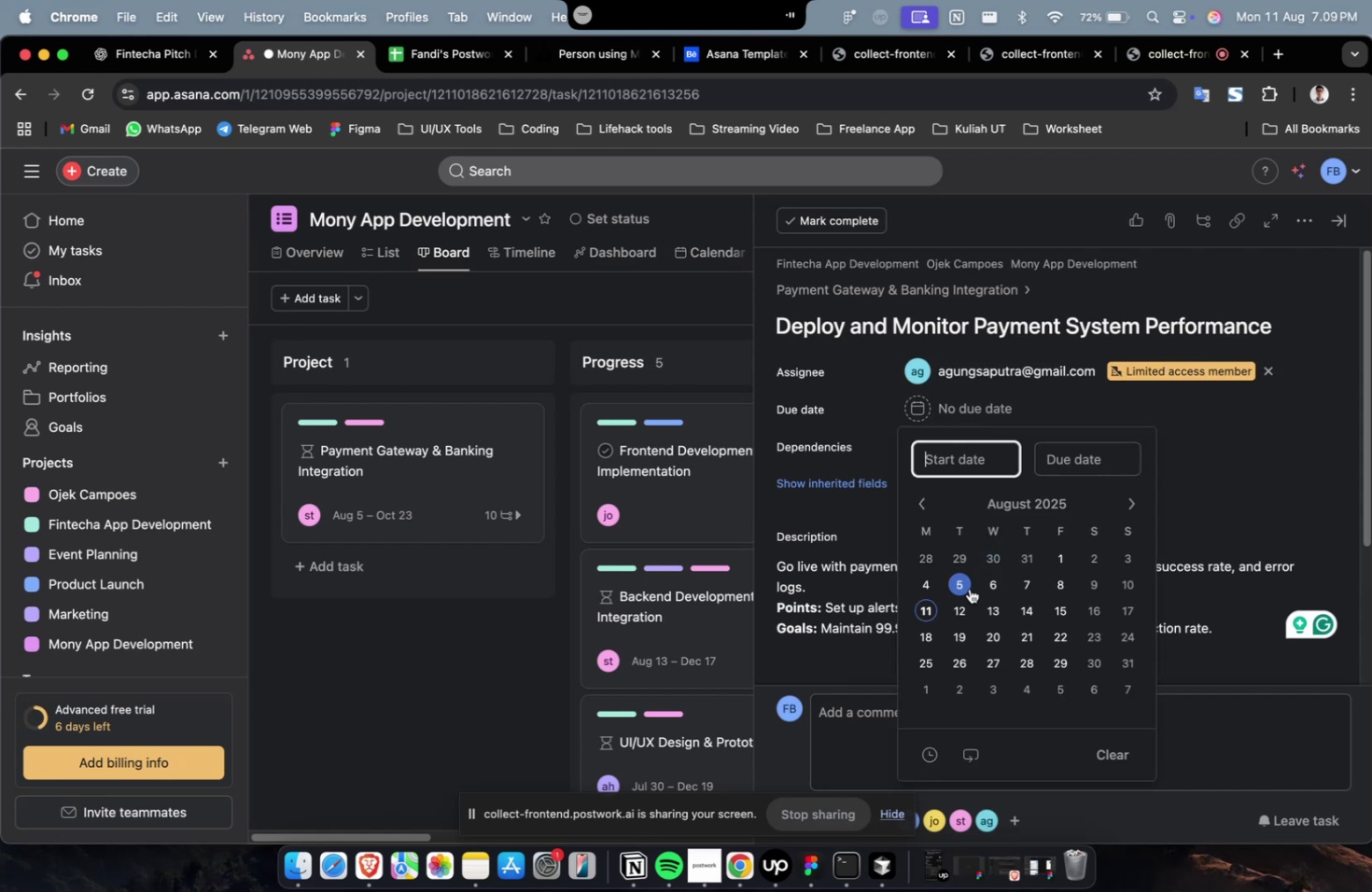 
triple_click([955, 608])
 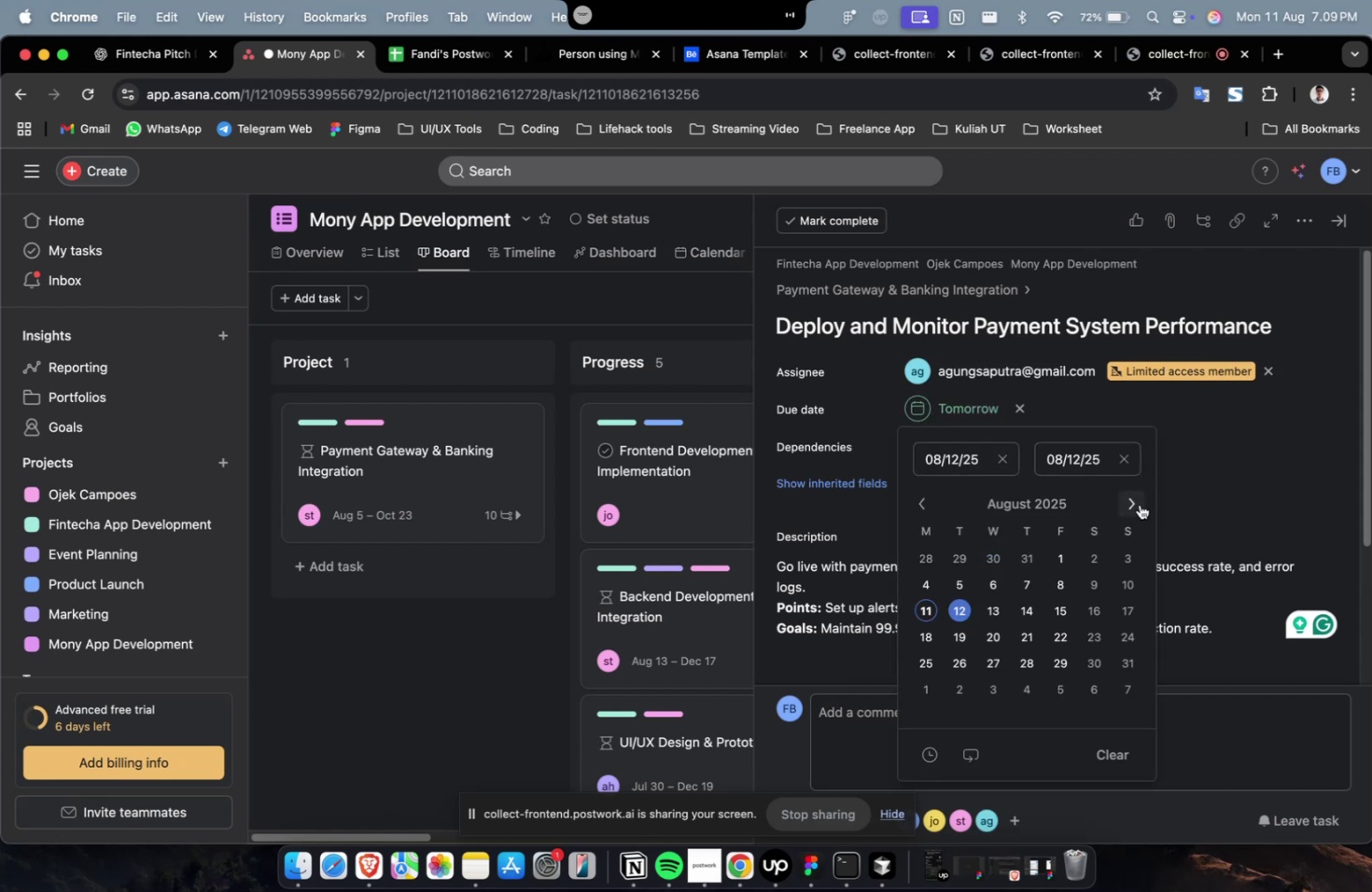 
double_click([1138, 505])
 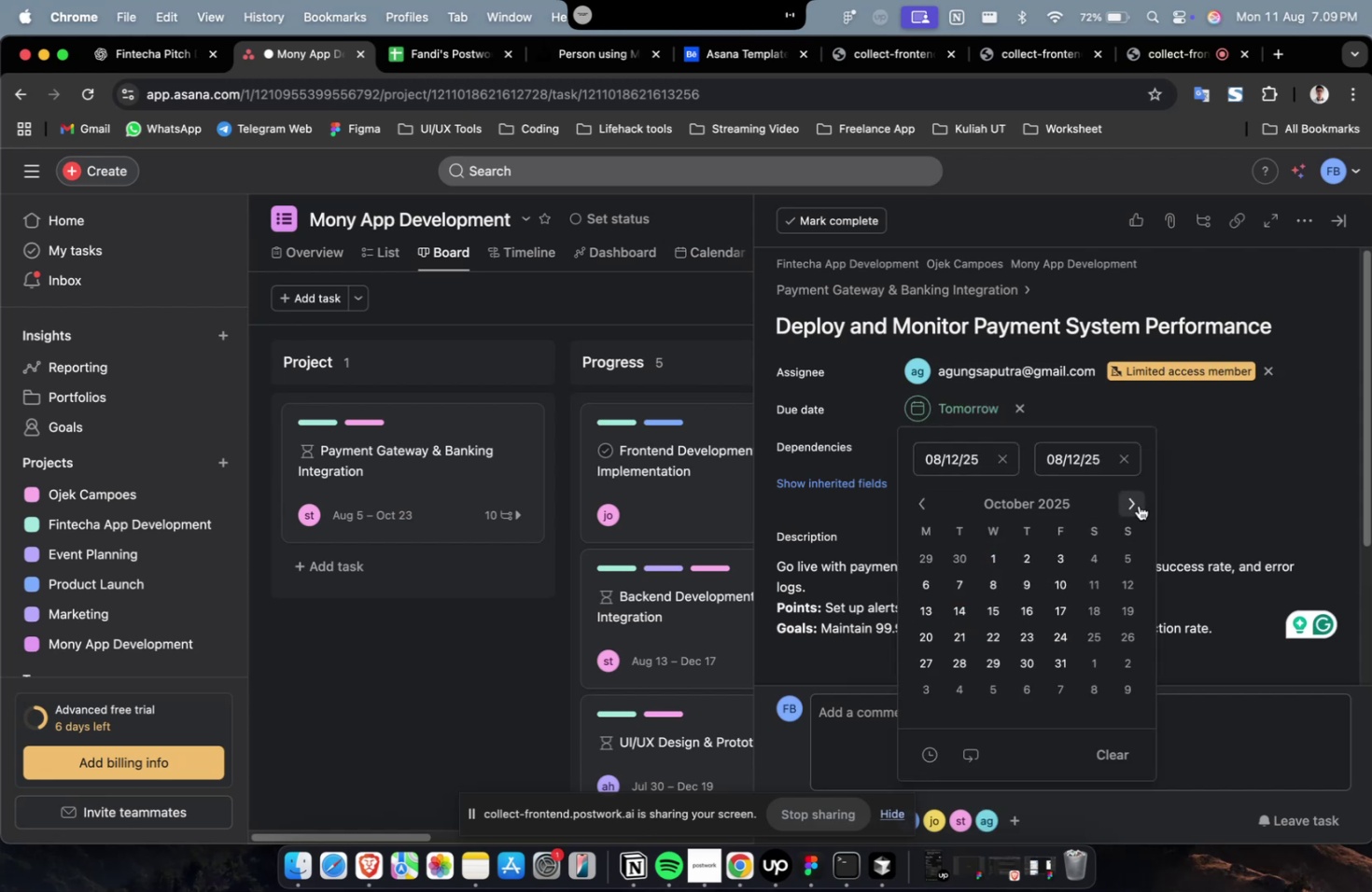 
triple_click([1137, 505])
 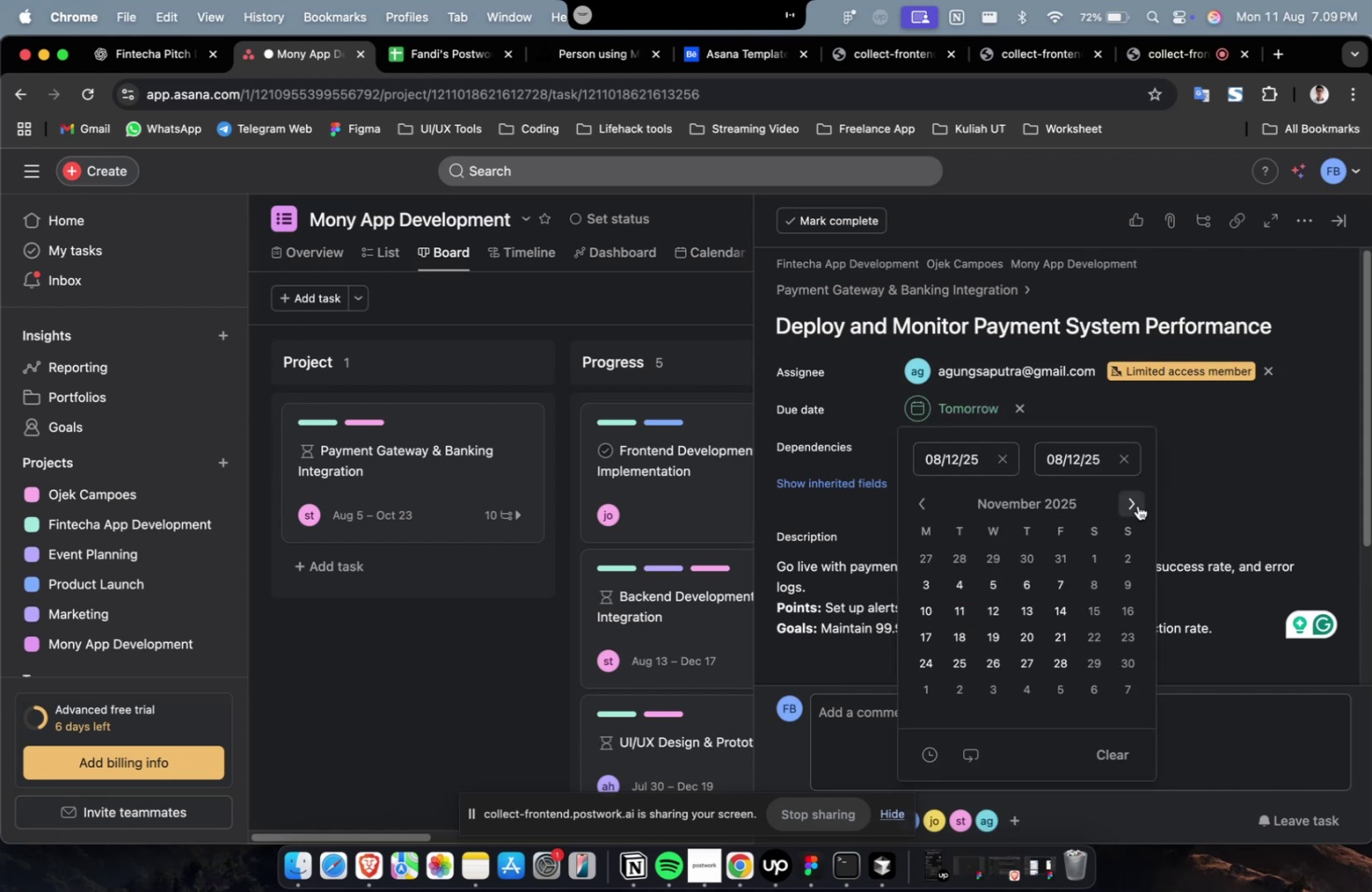 
triple_click([1137, 505])
 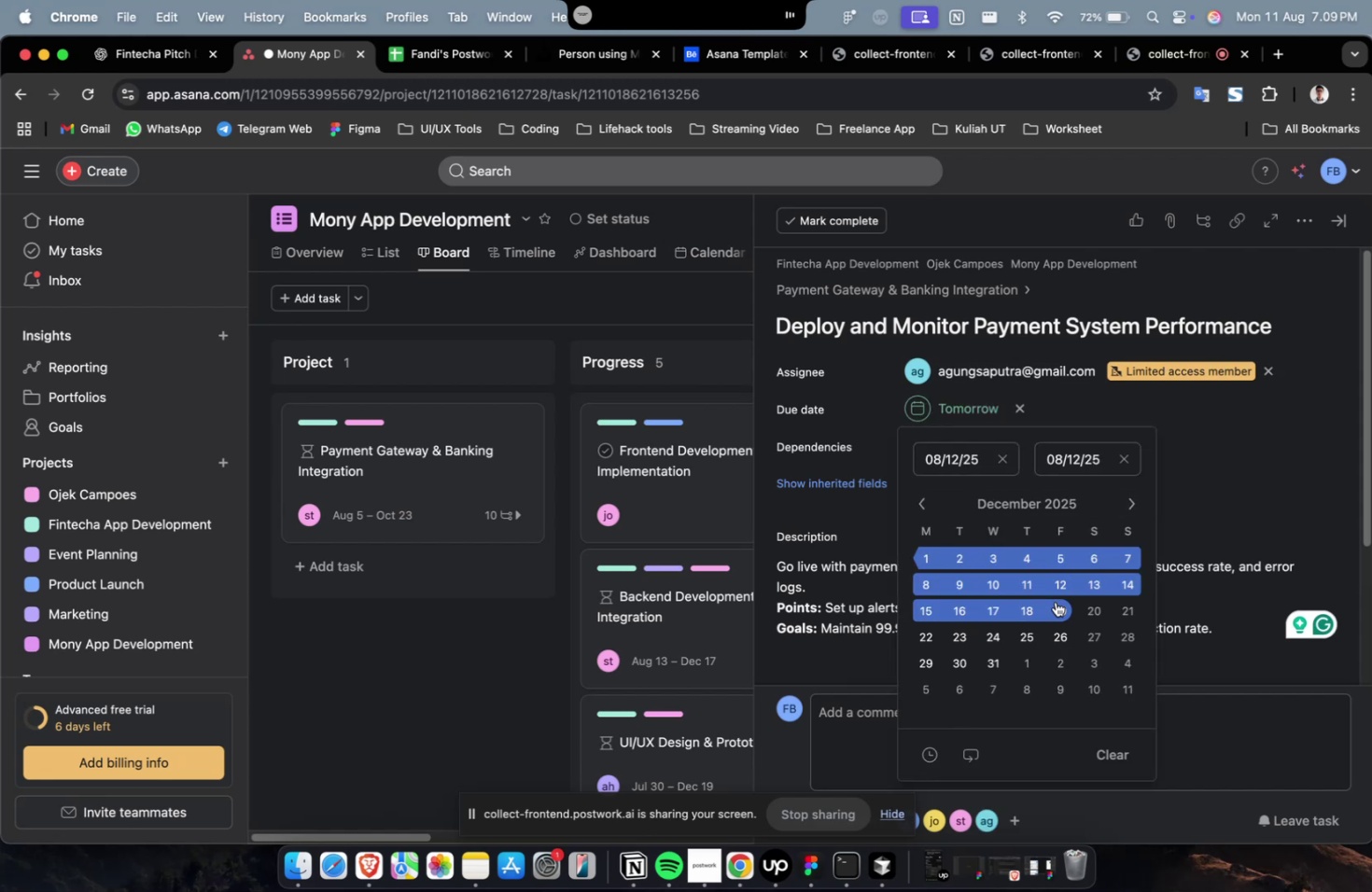 
triple_click([1058, 605])
 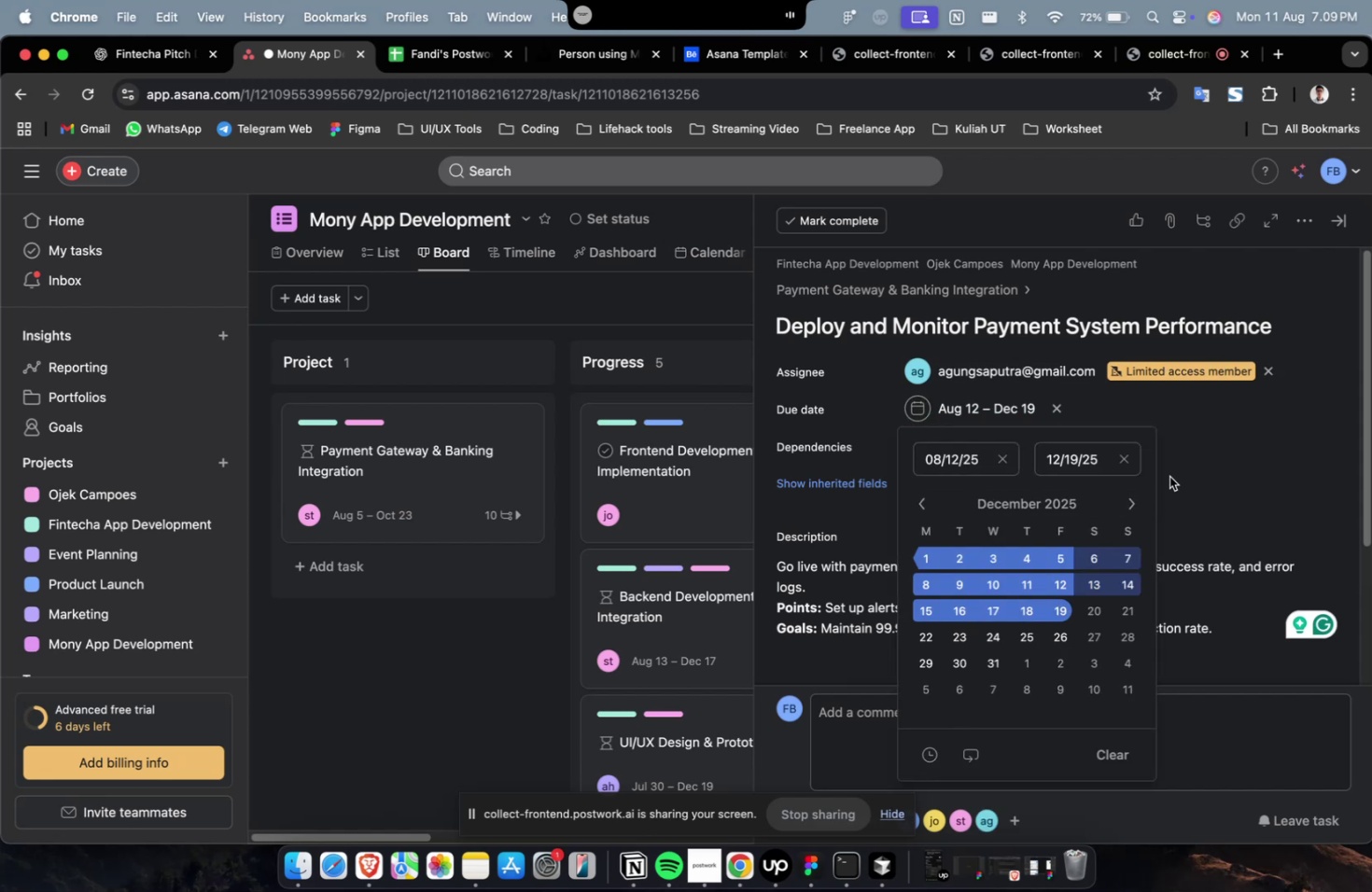 
triple_click([1211, 428])
 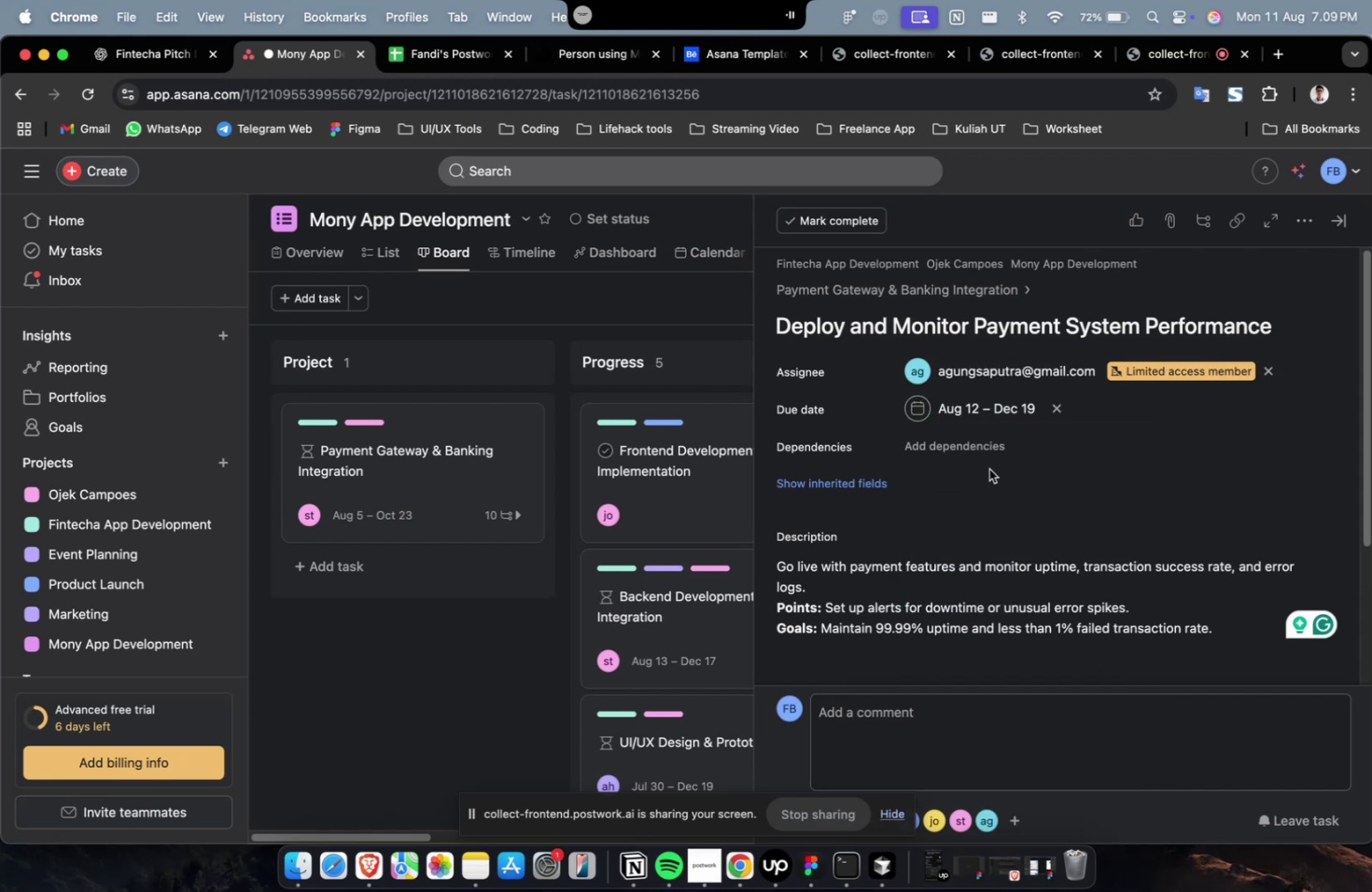 
triple_click([977, 453])
 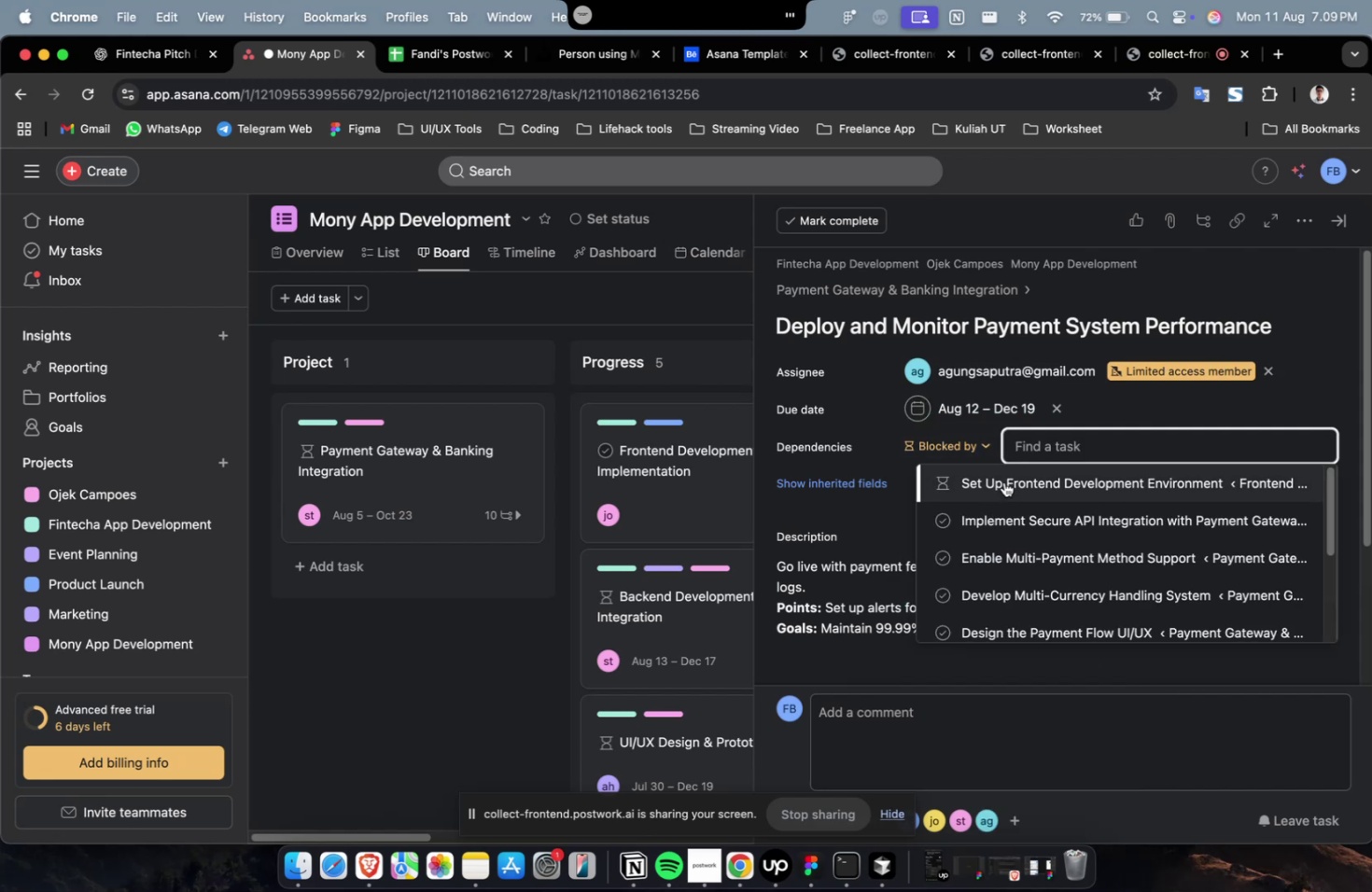 
double_click([871, 484])
 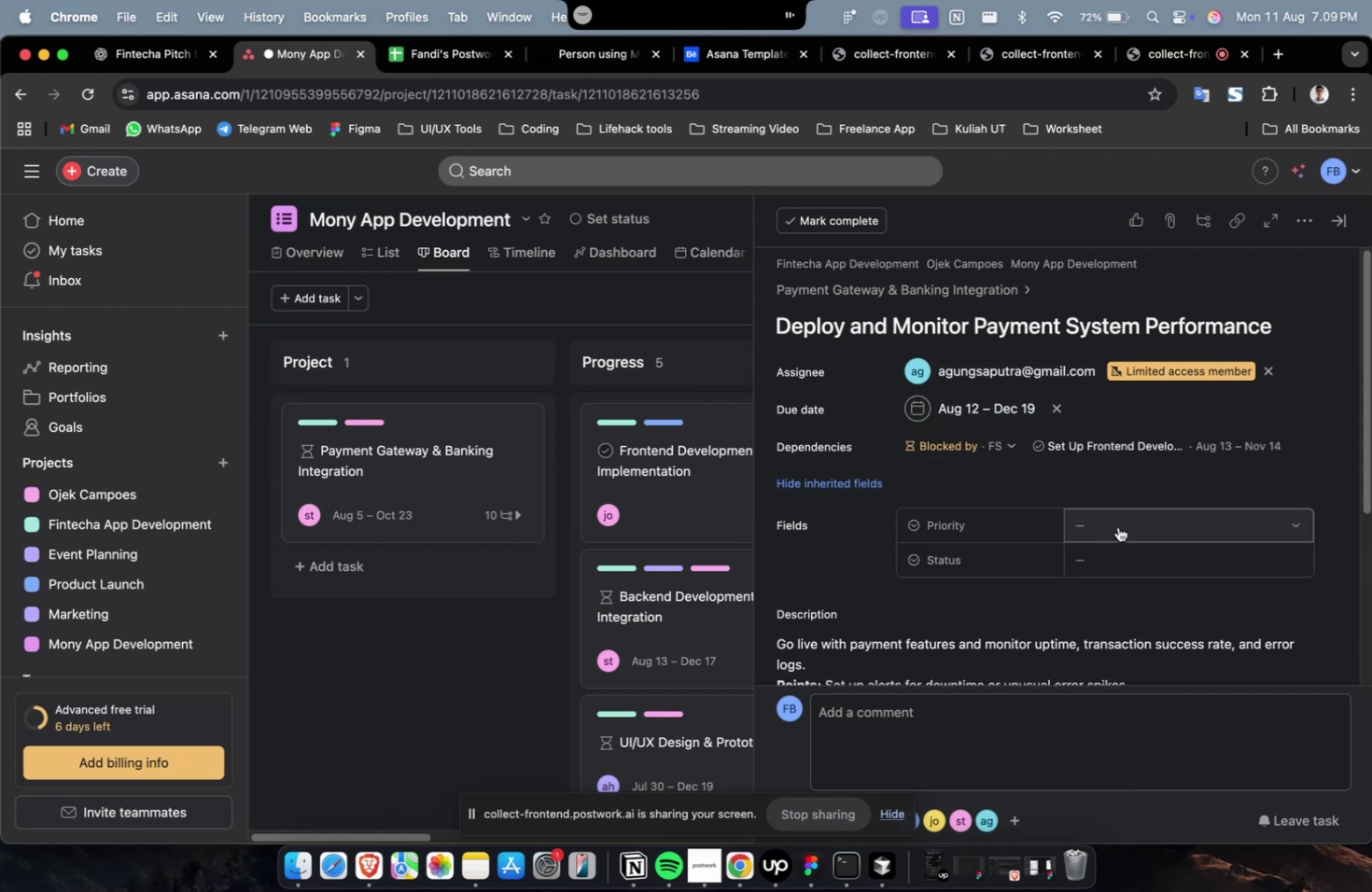 
triple_click([1120, 531])
 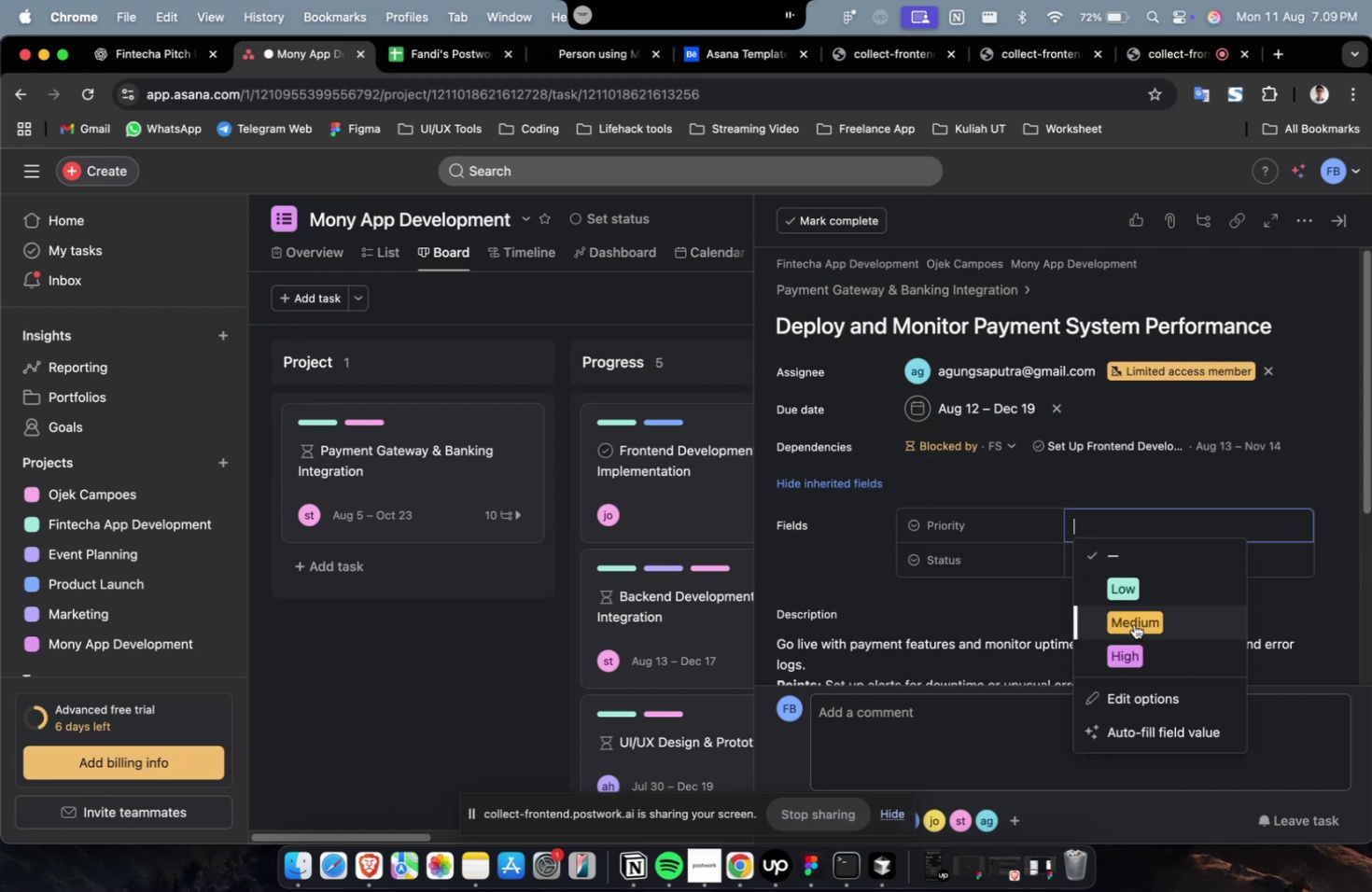 
triple_click([1135, 634])
 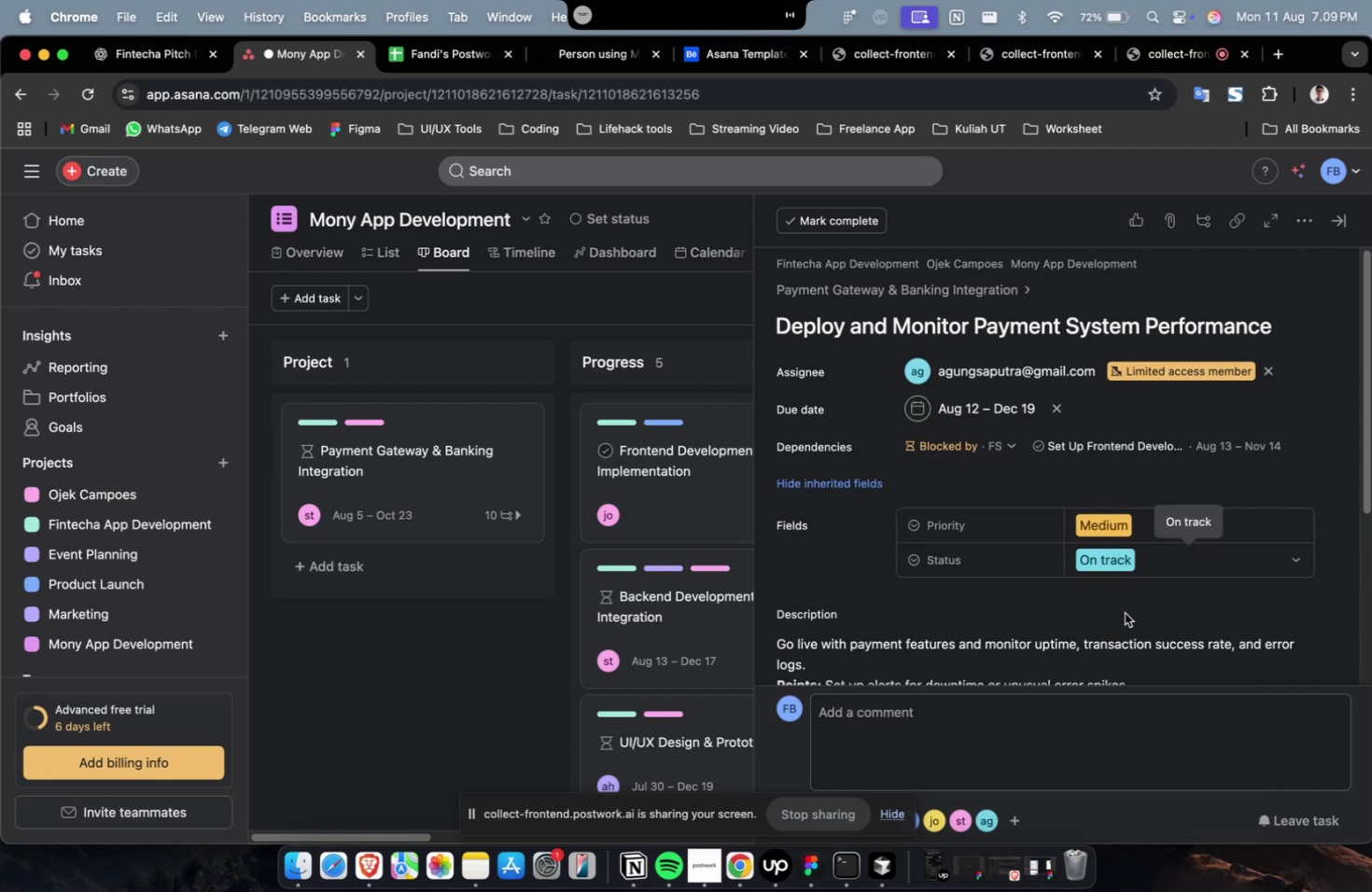 
scroll: coordinate [1171, 582], scroll_direction: down, amount: 38.0
 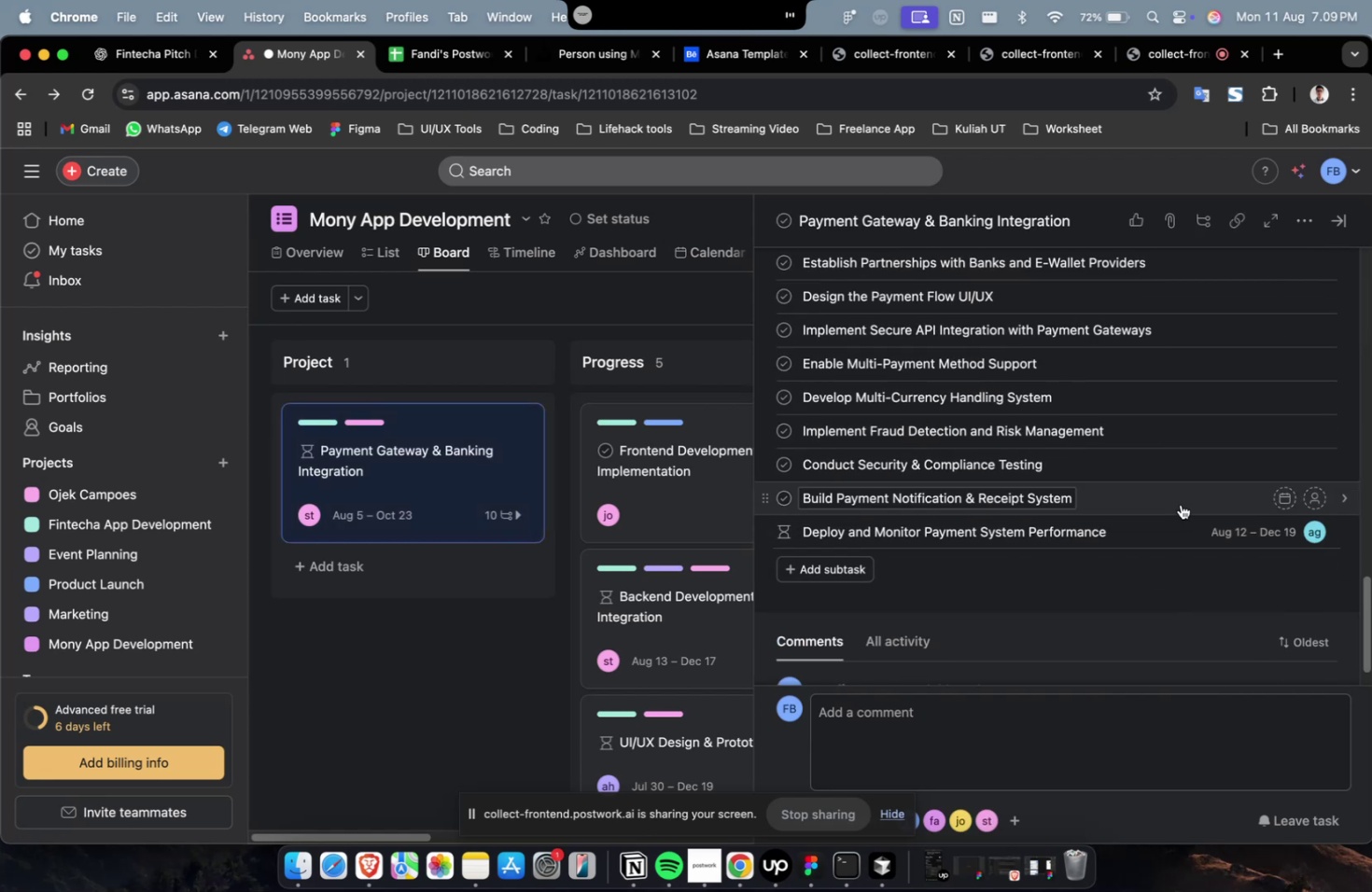 
left_click([1180, 502])
 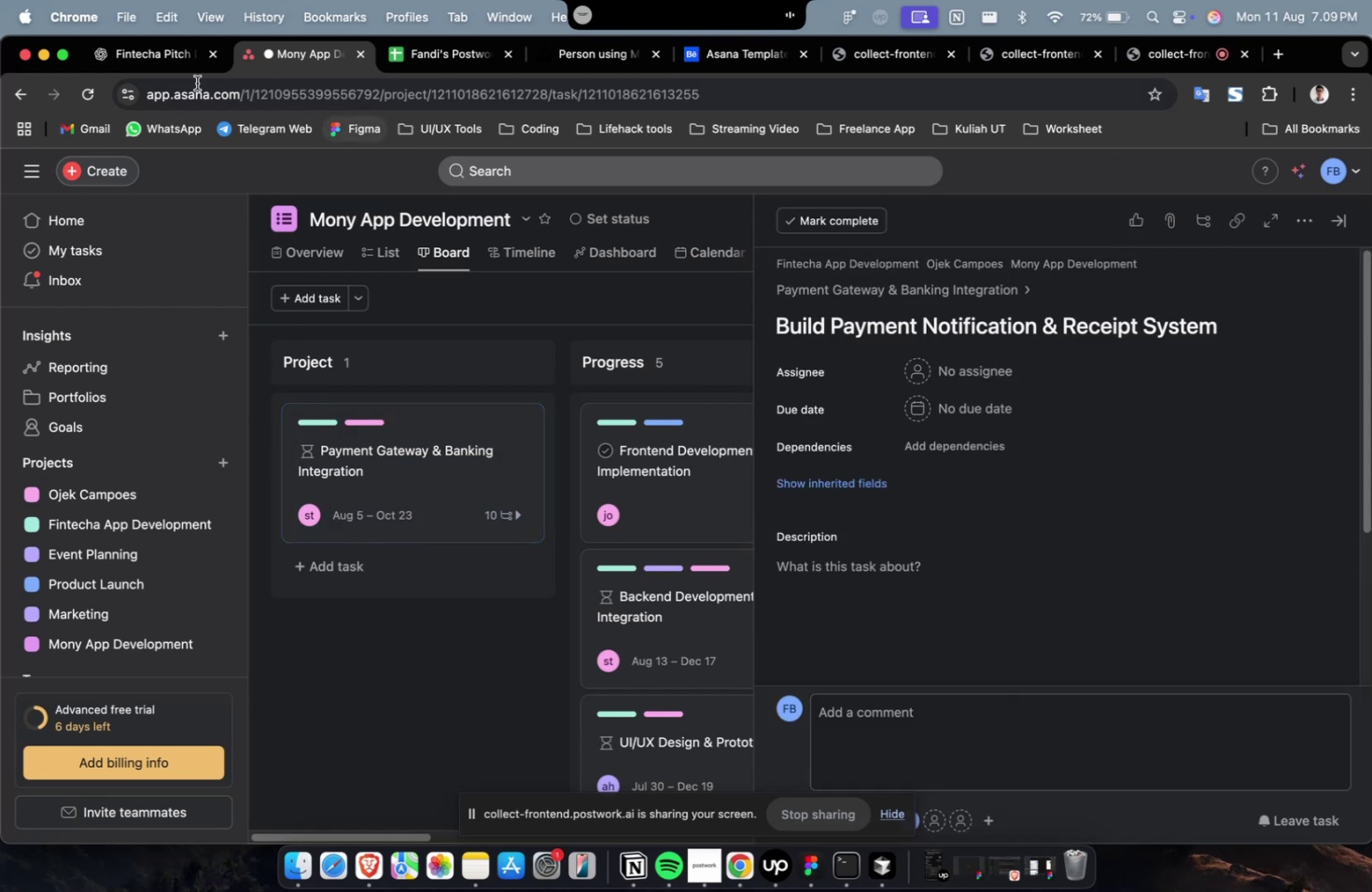 
left_click([147, 72])
 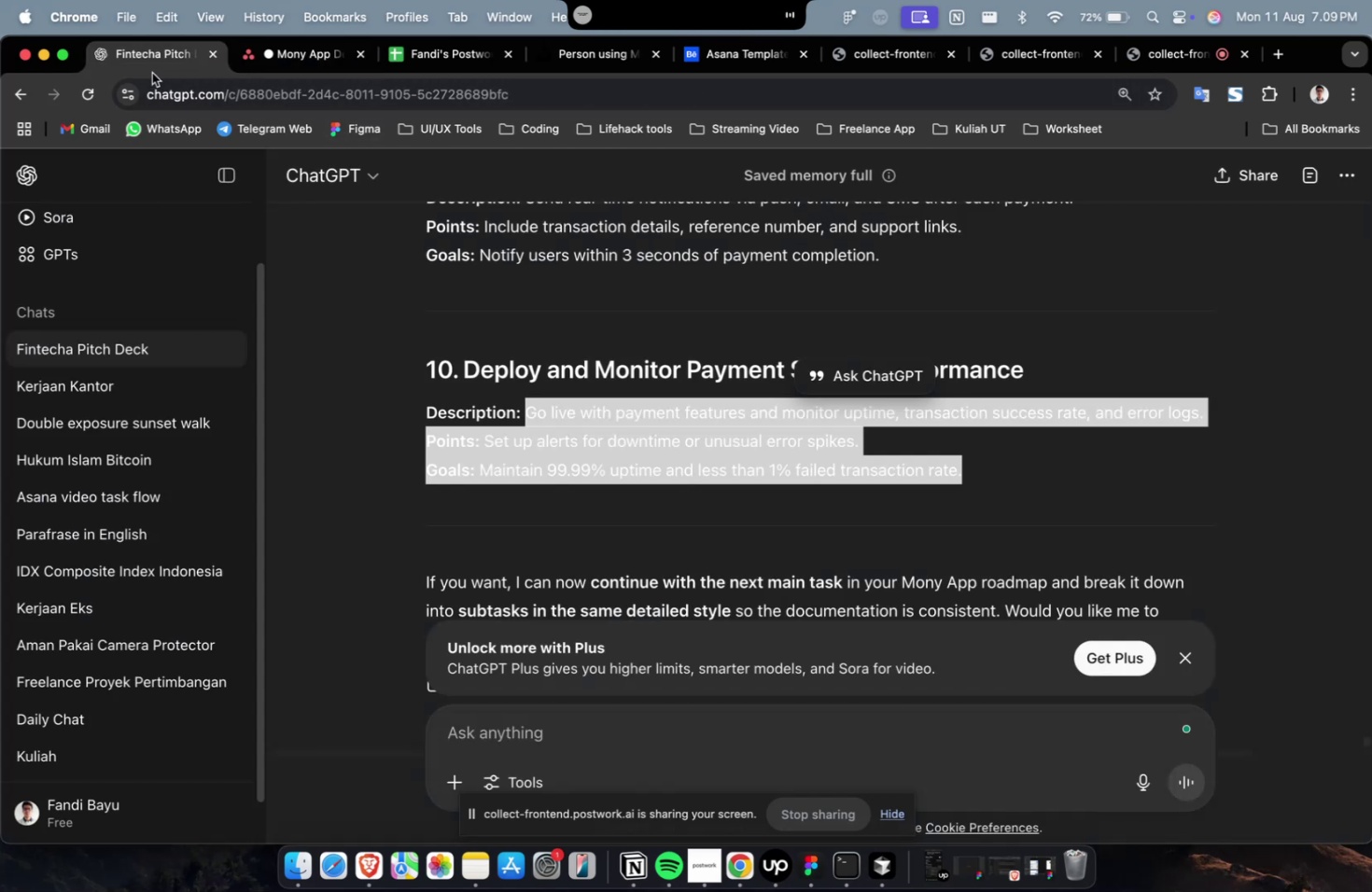 
scroll: coordinate [576, 343], scroll_direction: up, amount: 4.0
 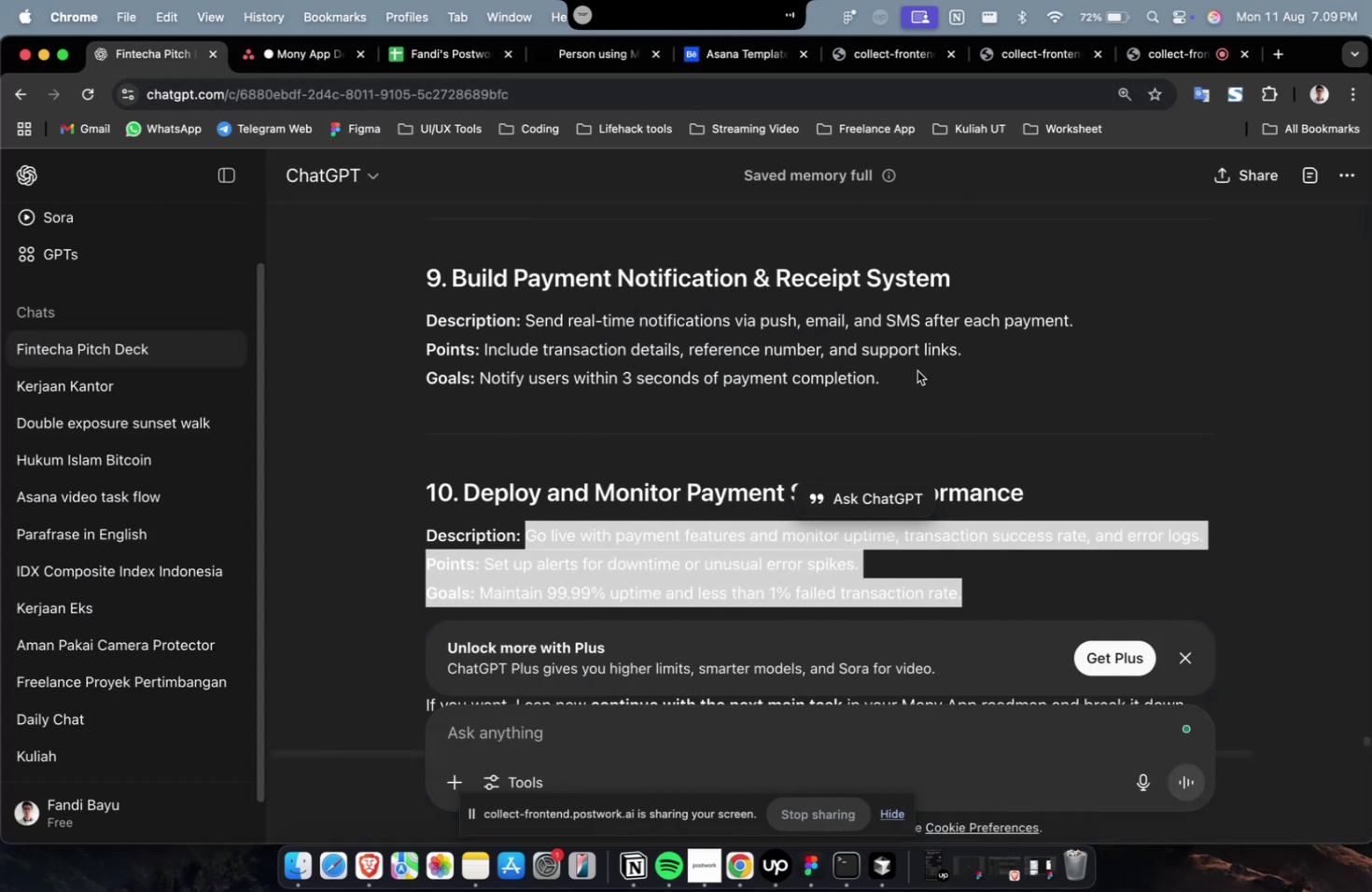 
left_click_drag(start_coordinate=[909, 388], to_coordinate=[524, 331])
 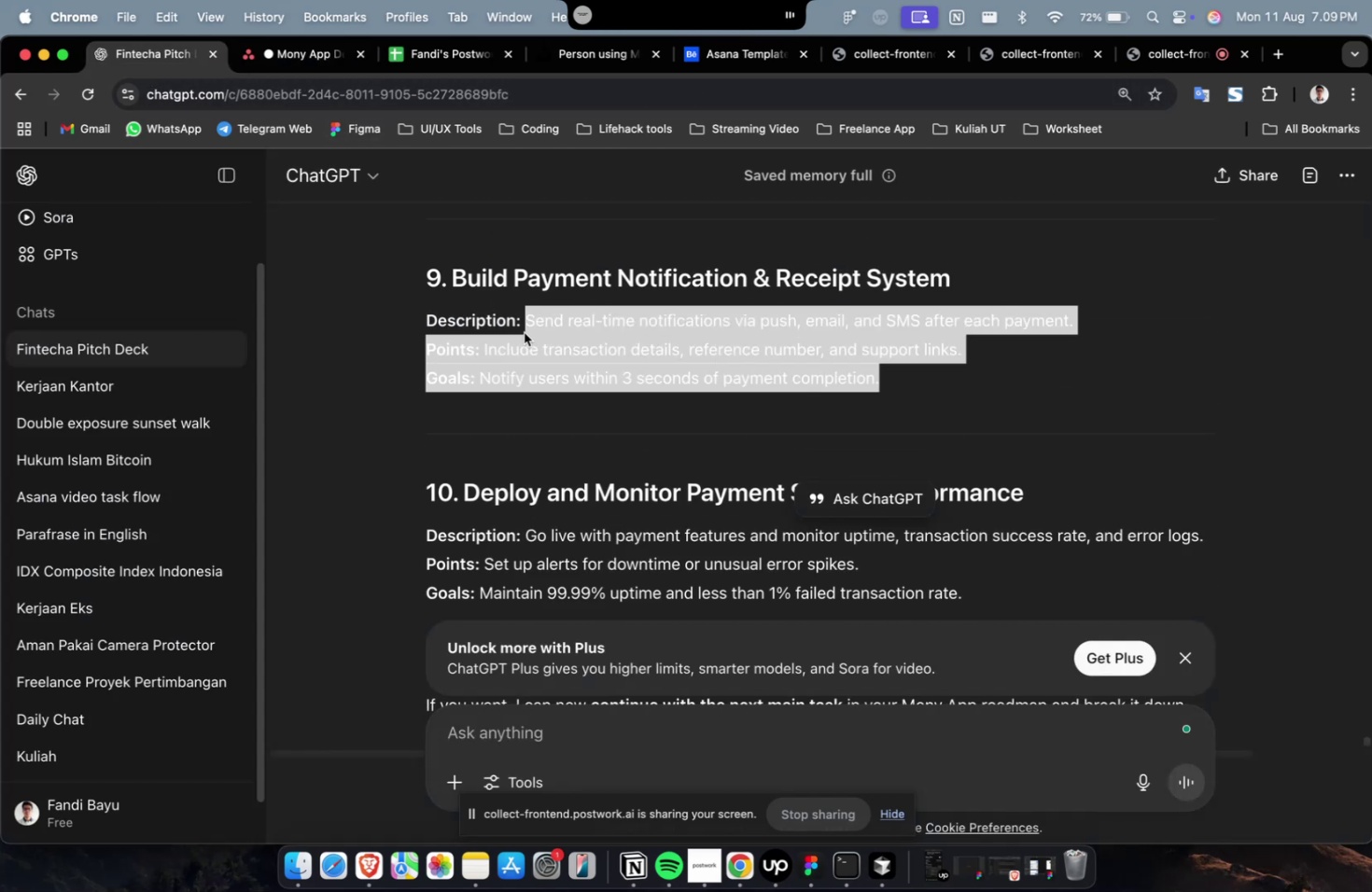 
key(Meta+C)
 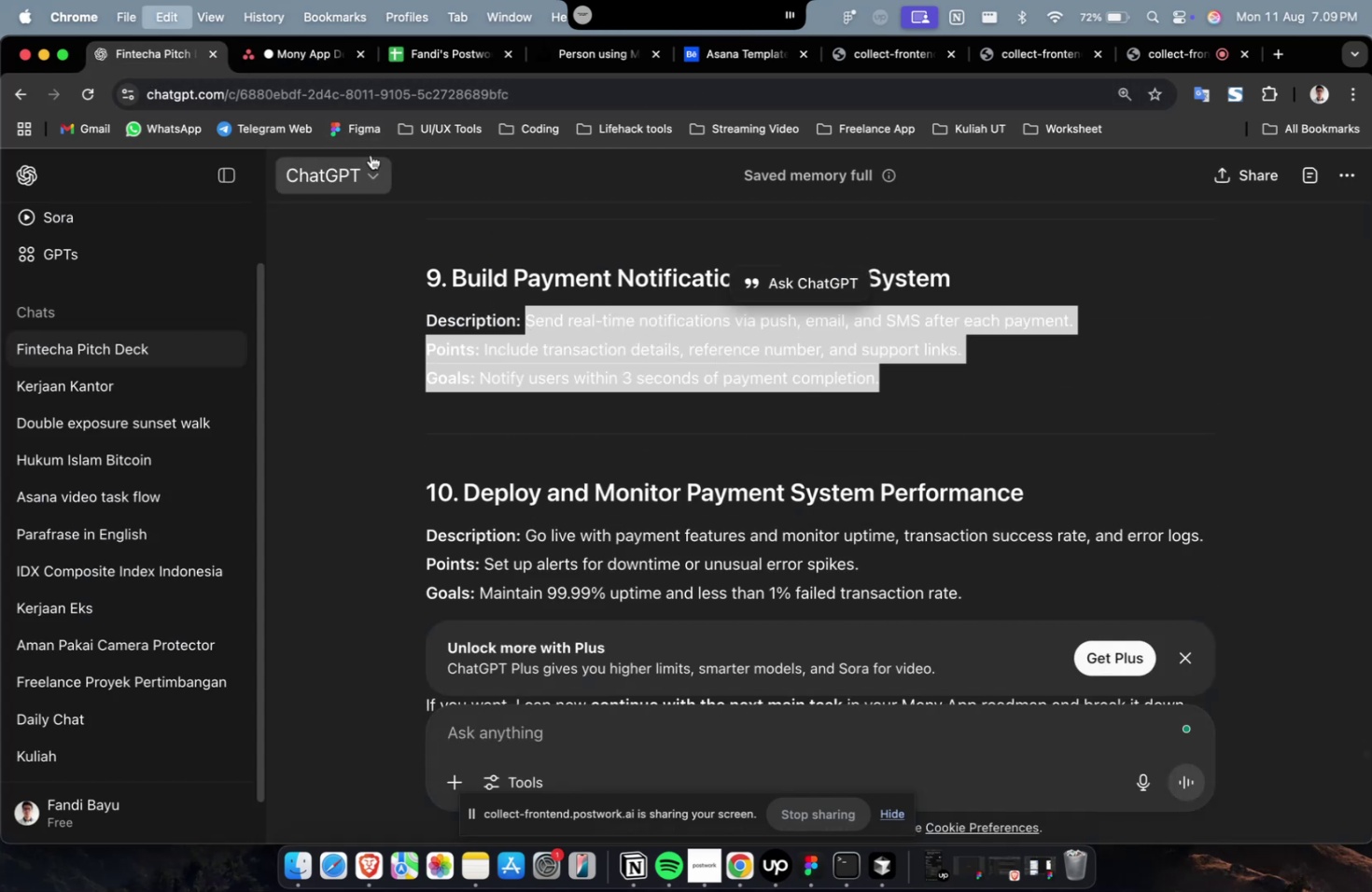 
key(Meta+C)
 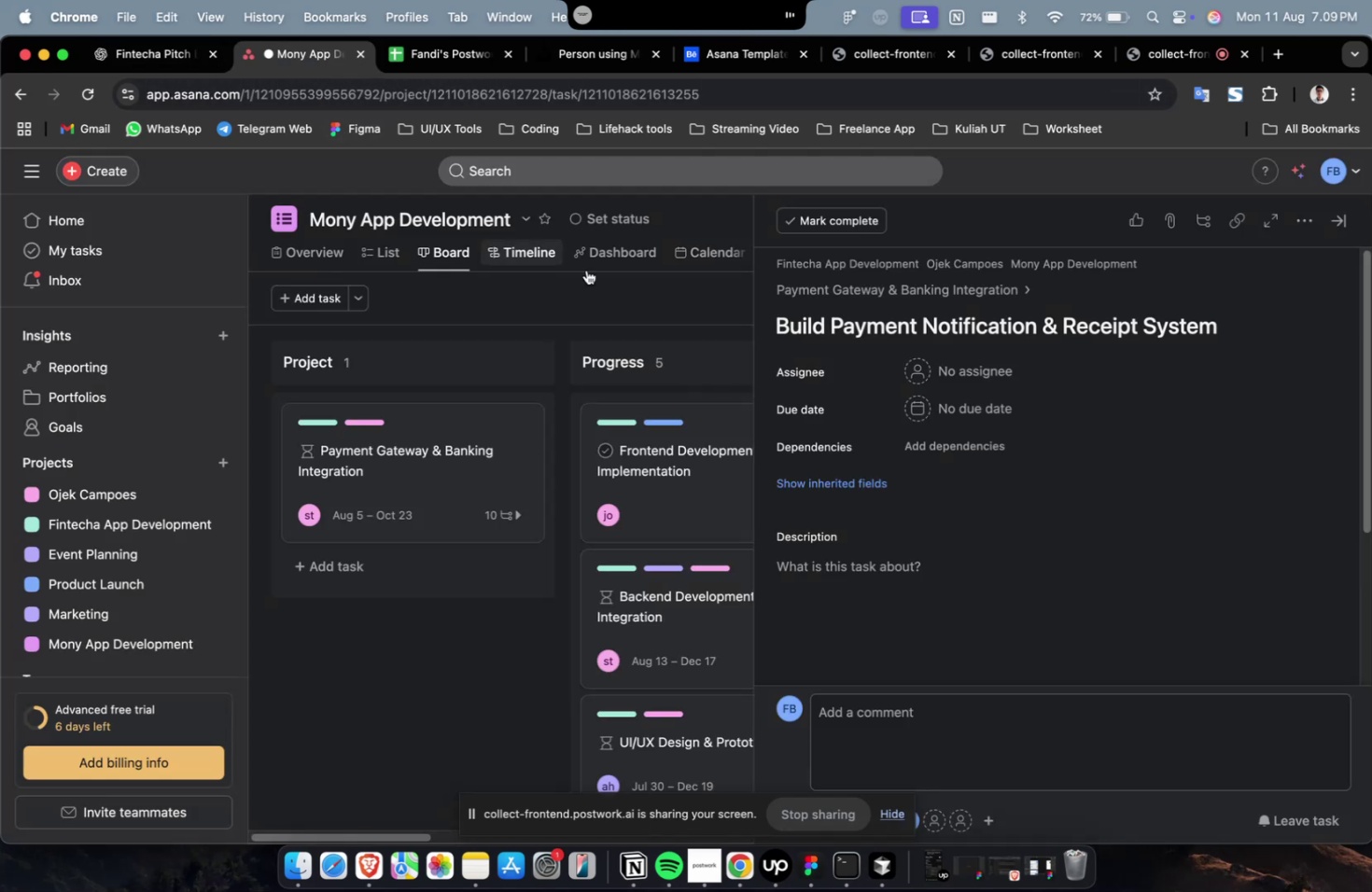 
double_click([1015, 608])
 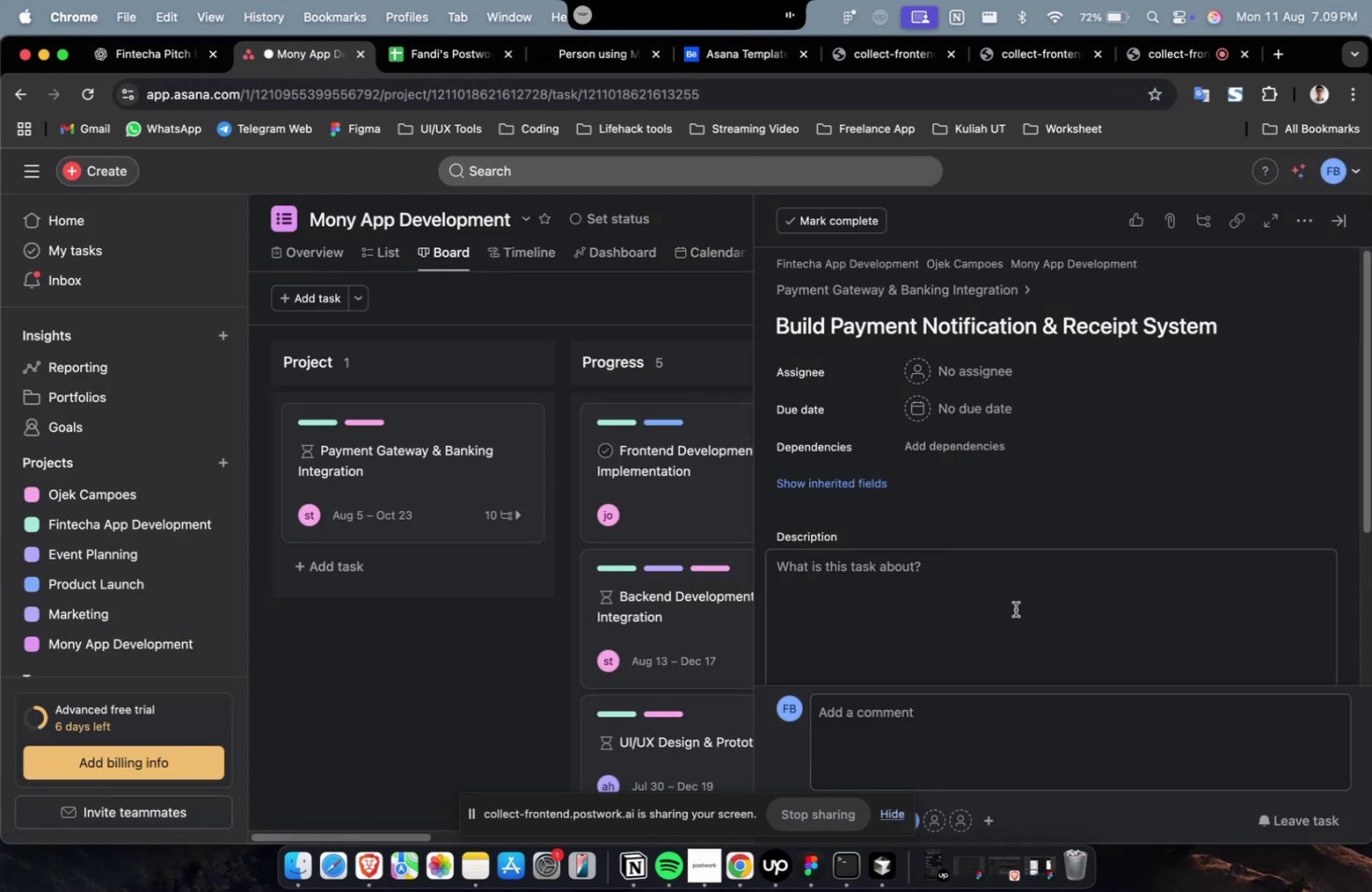 
key(Meta+V)
 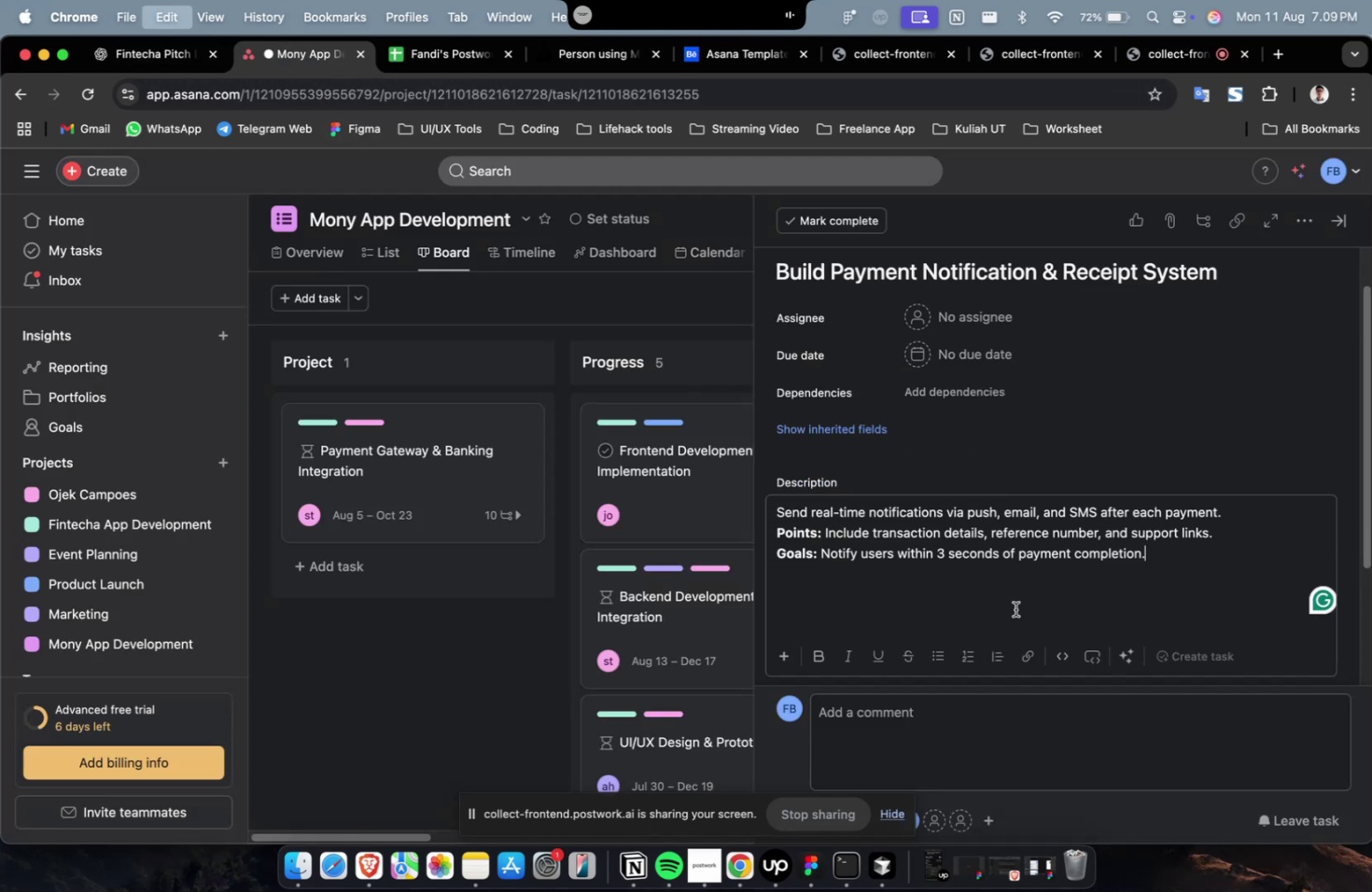 
scroll: coordinate [1015, 608], scroll_direction: up, amount: 13.0
 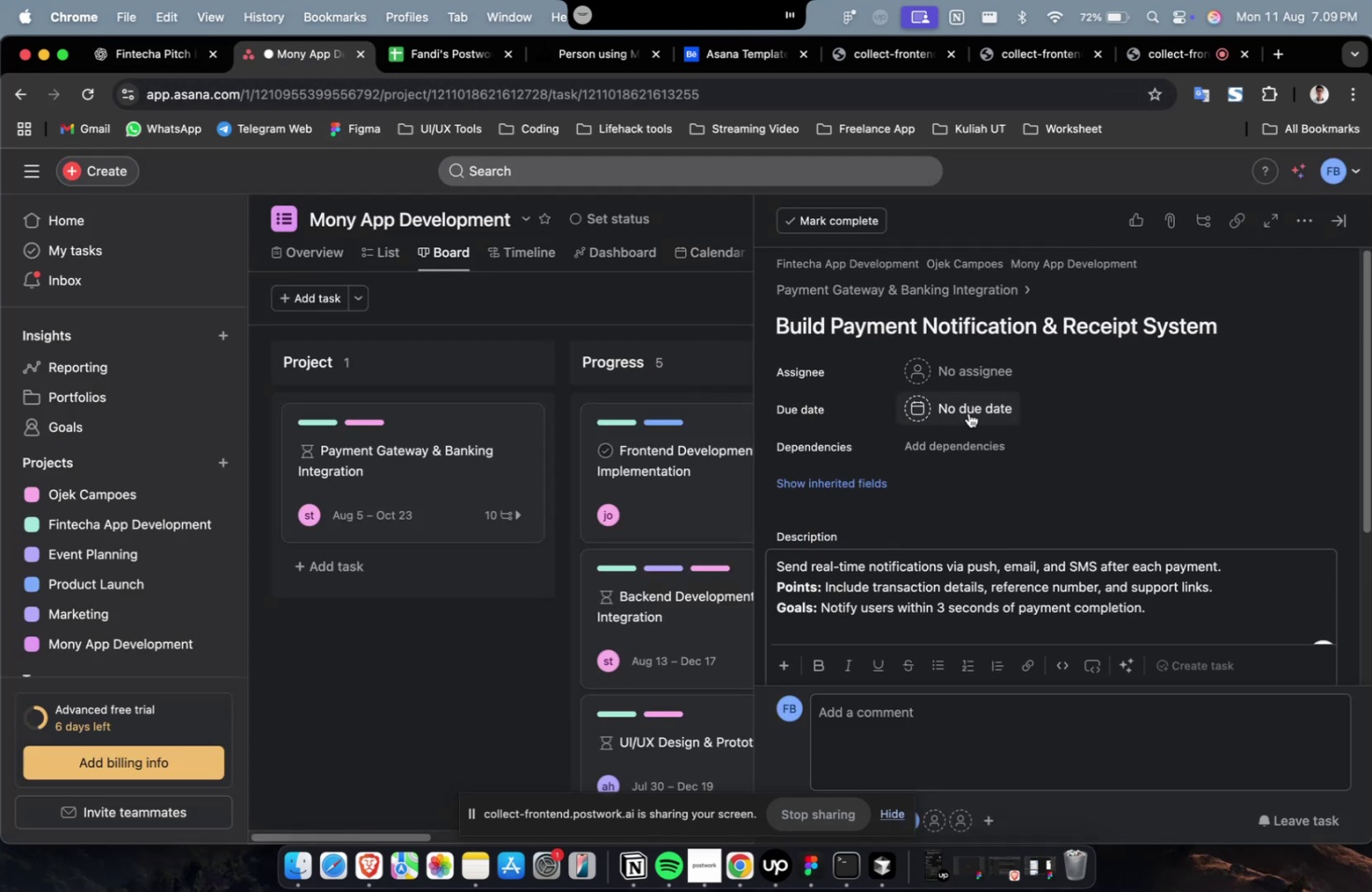 
left_click([976, 382])
 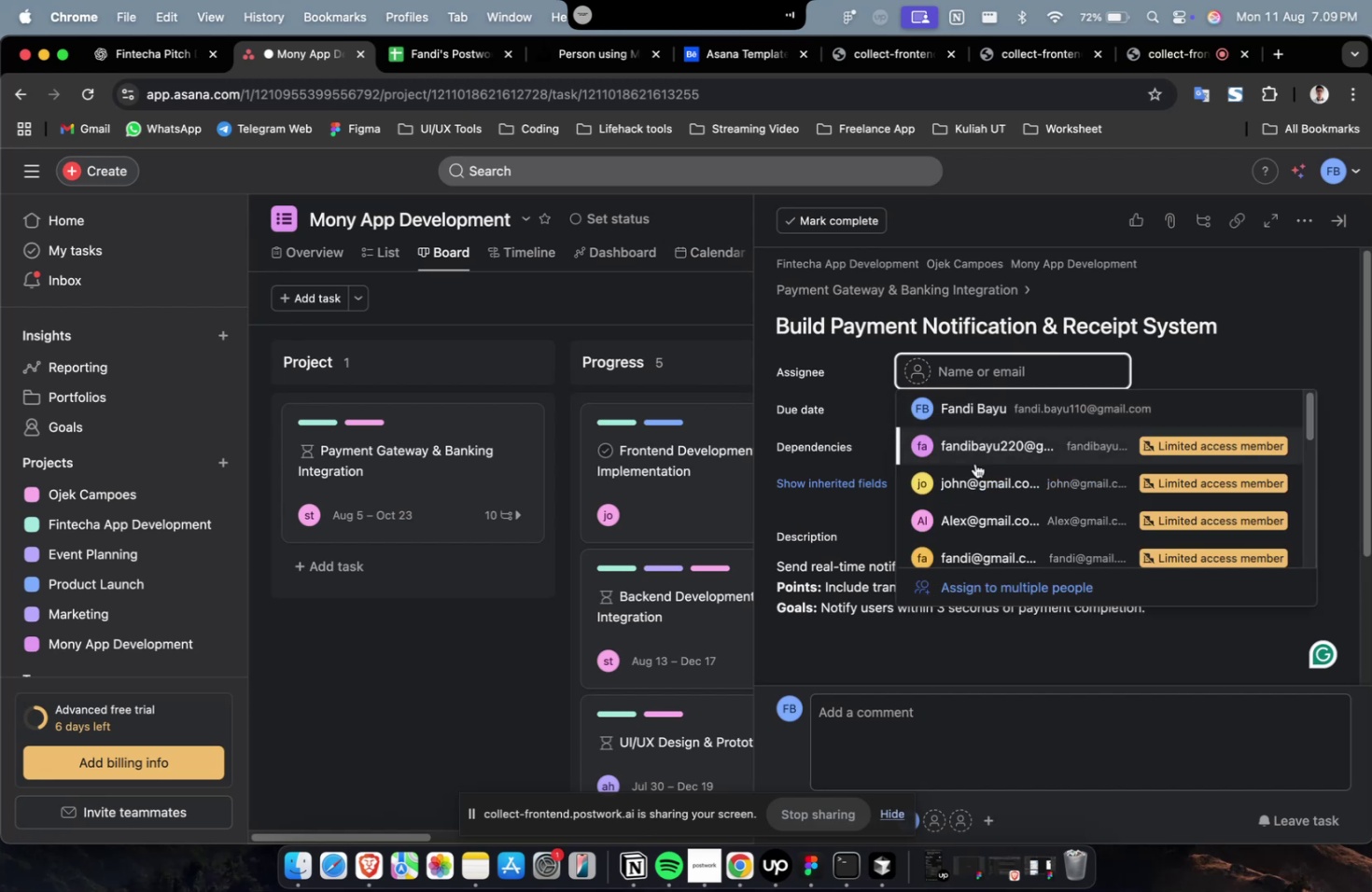 
left_click([973, 474])
 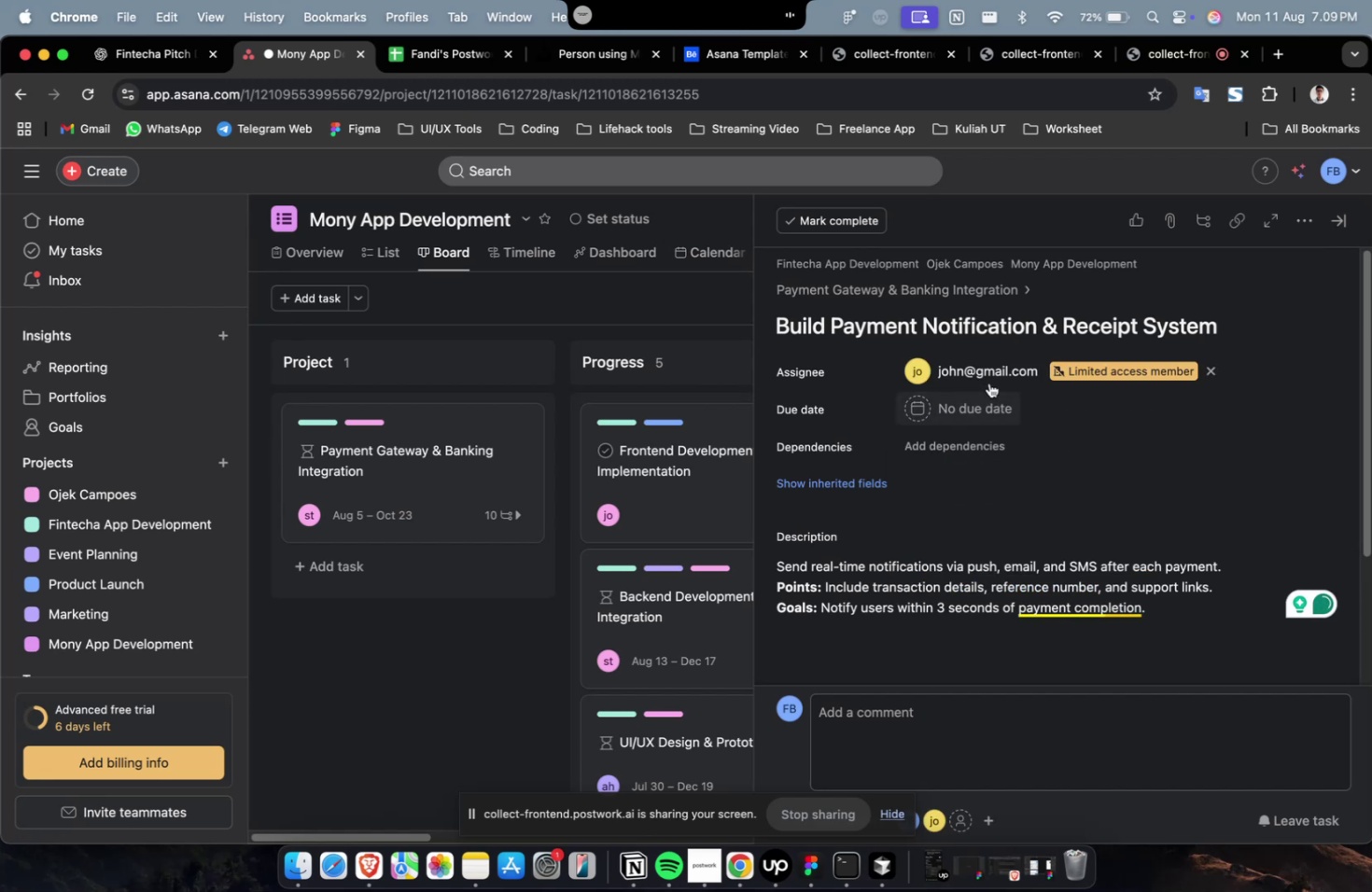 
double_click([990, 378])
 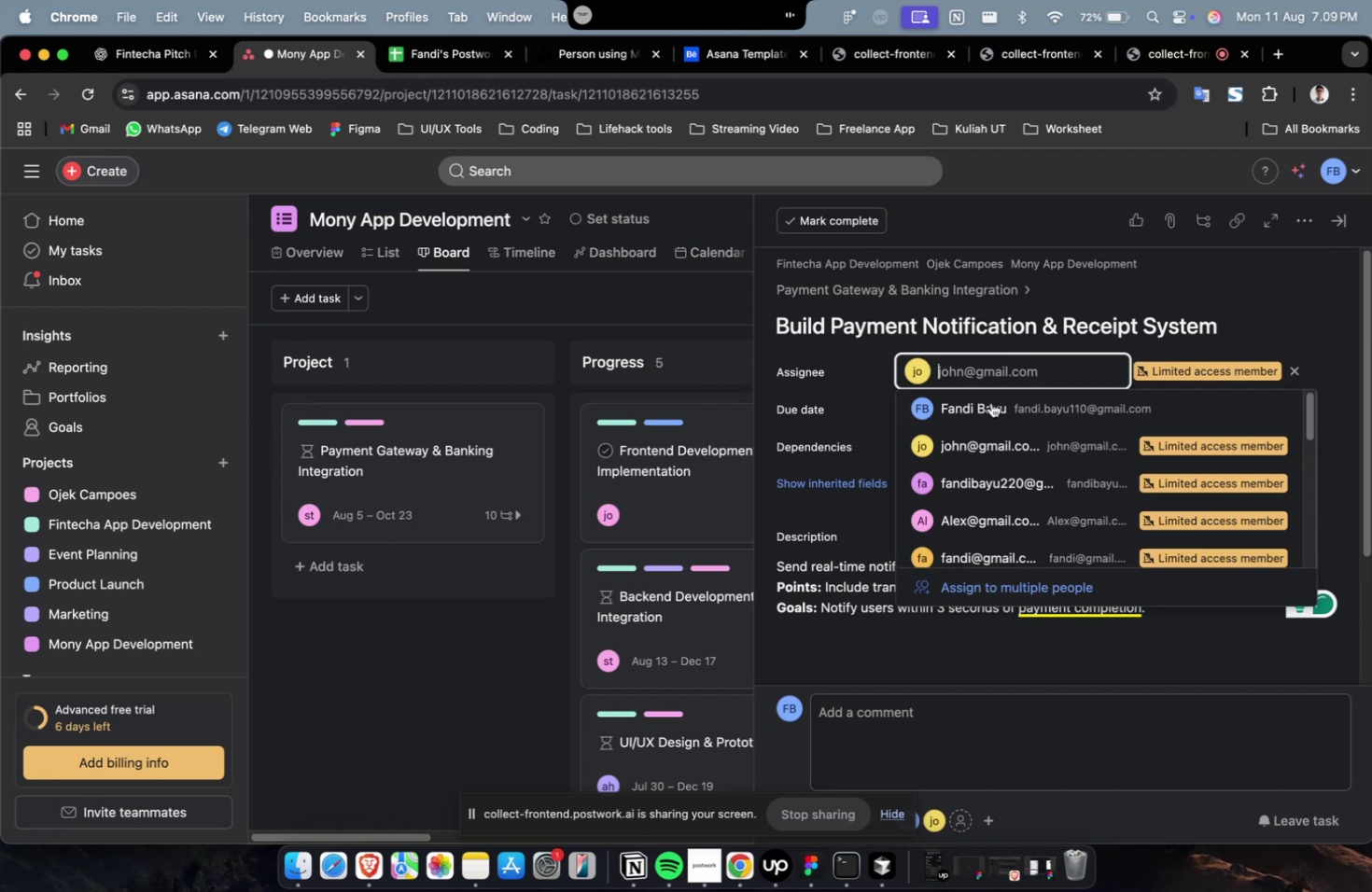 
scroll: coordinate [990, 466], scroll_direction: down, amount: 5.0
 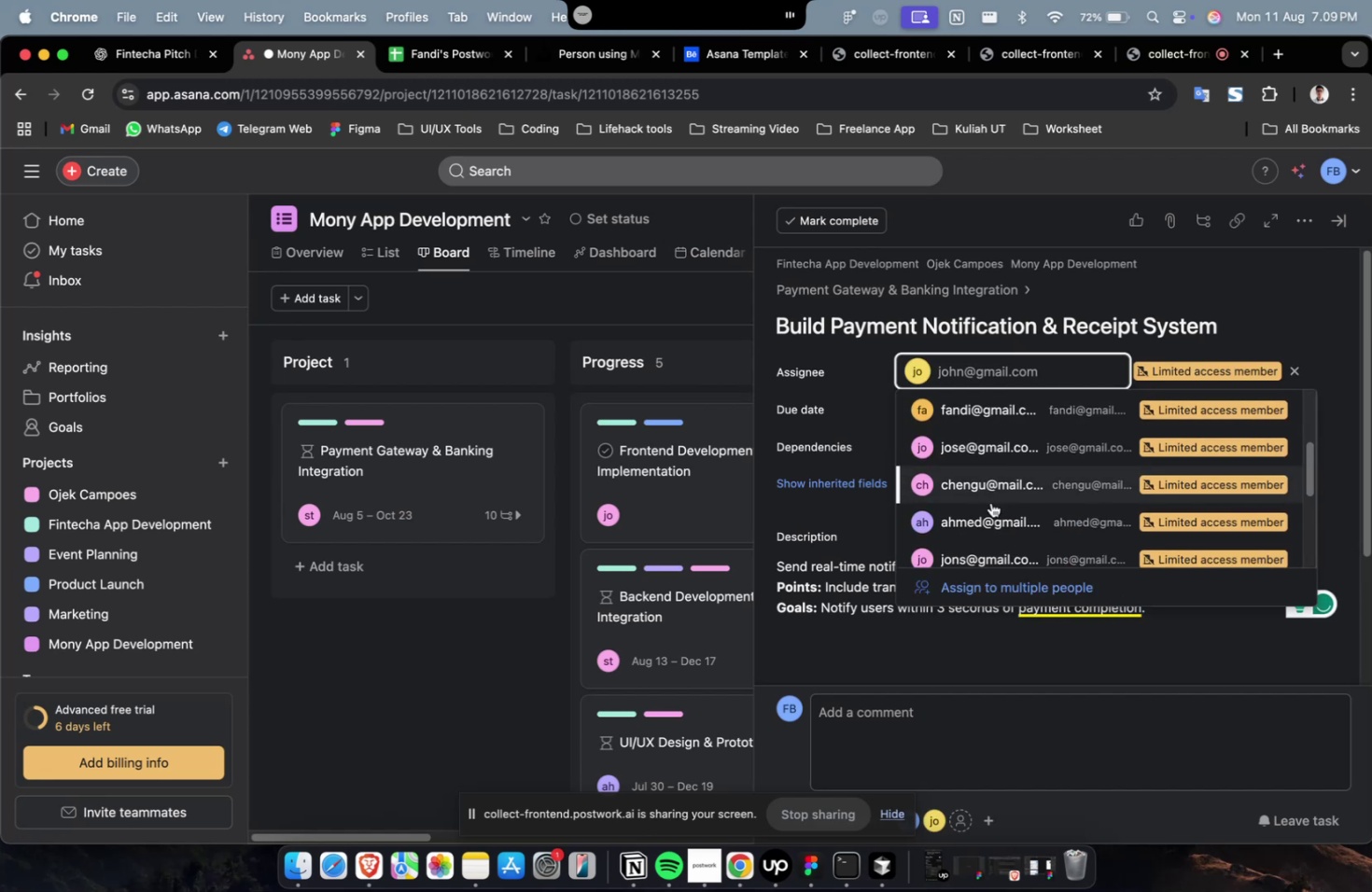 
left_click([990, 502])
 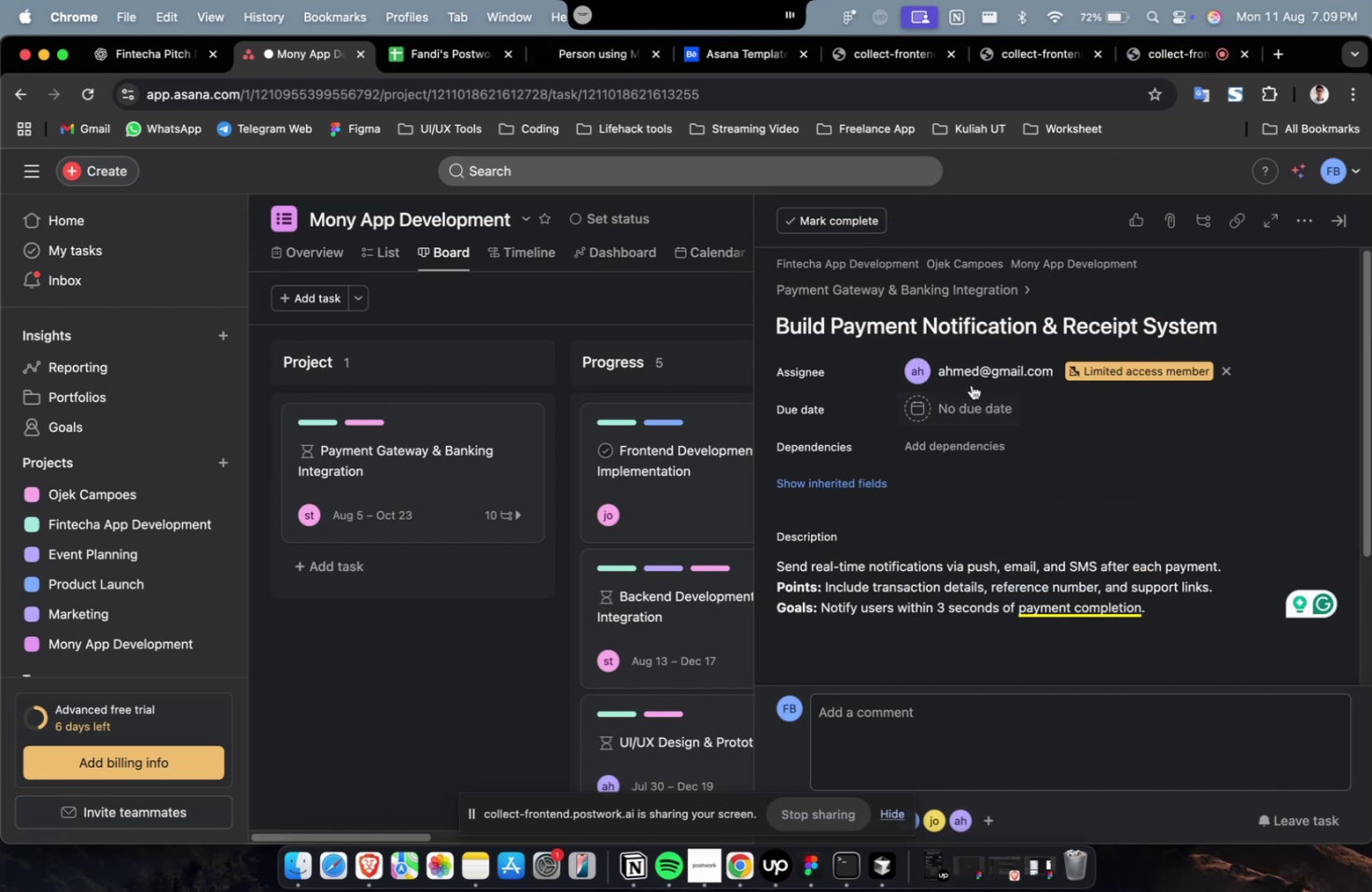 
double_click([969, 379])
 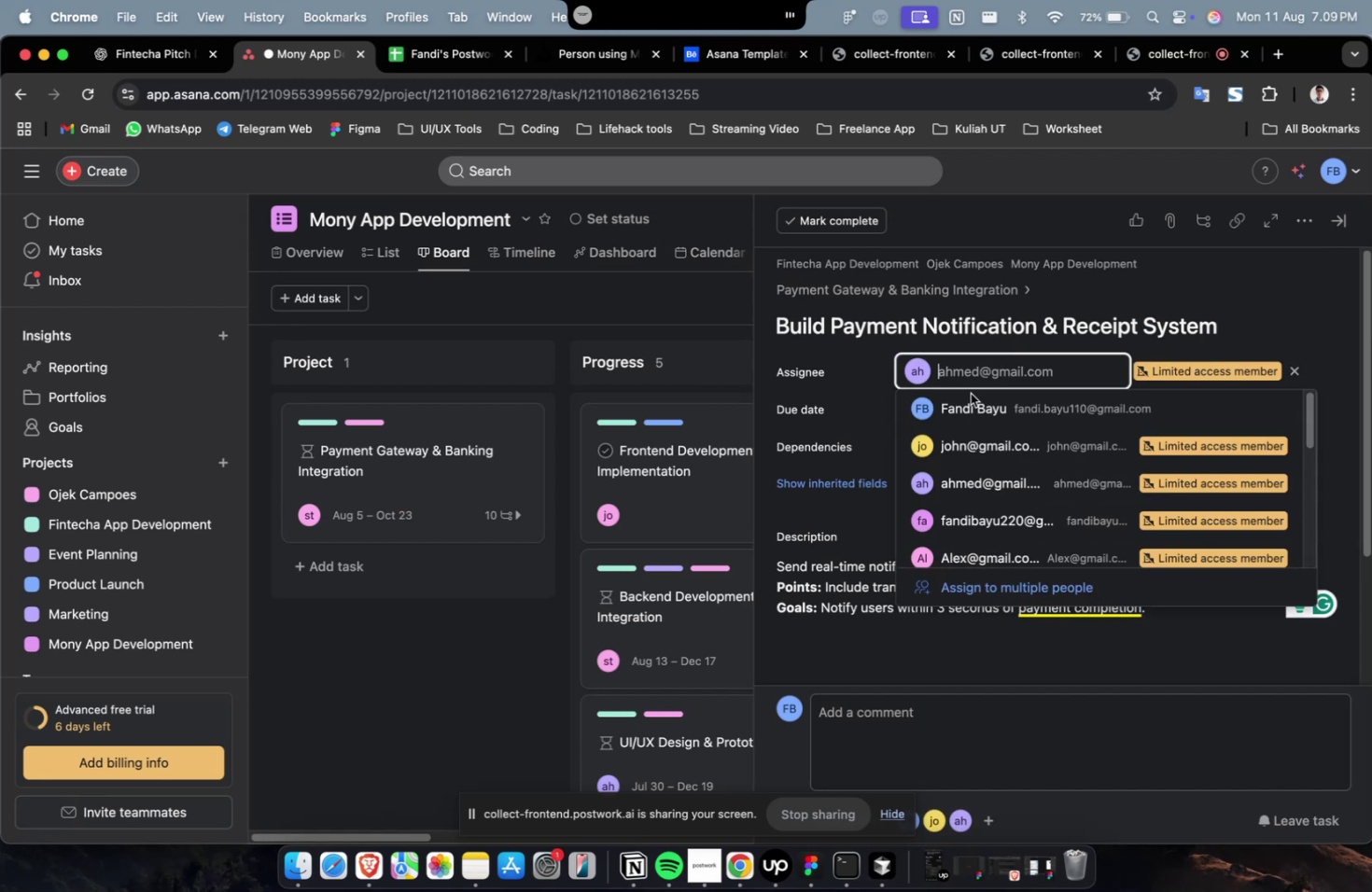 
scroll: coordinate [992, 487], scroll_direction: down, amount: 19.0
 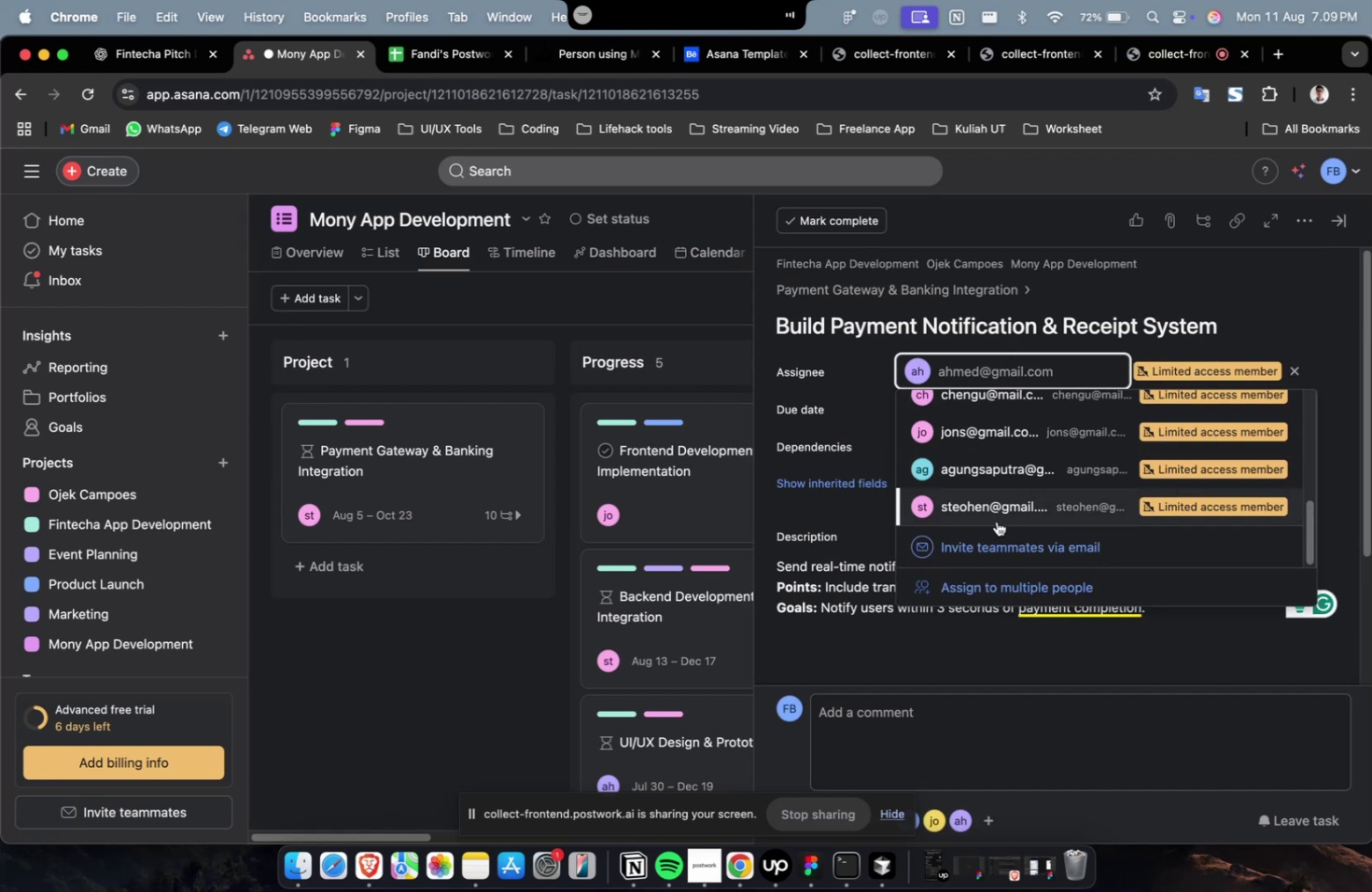 
left_click([997, 517])
 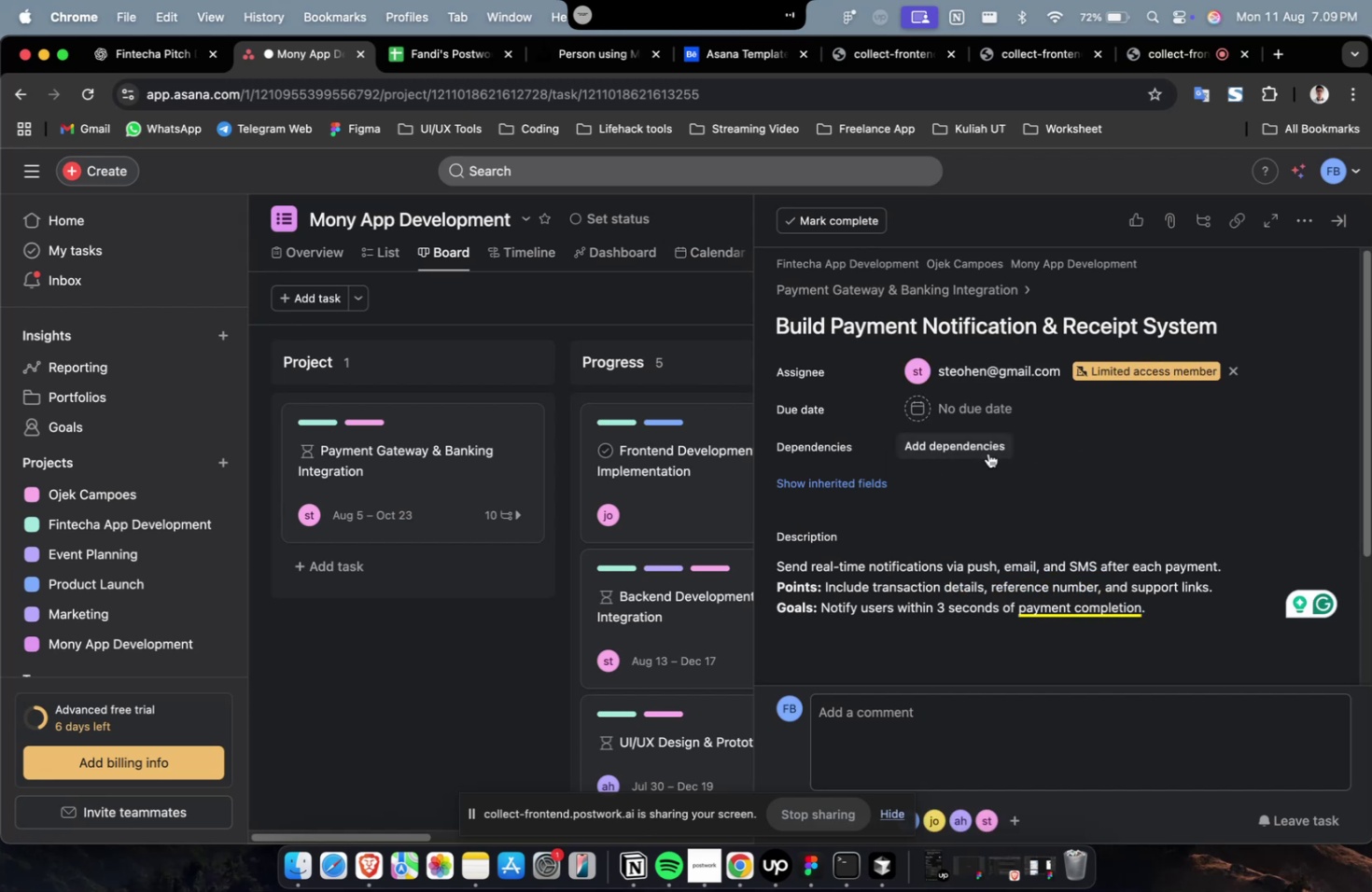 
left_click([987, 408])
 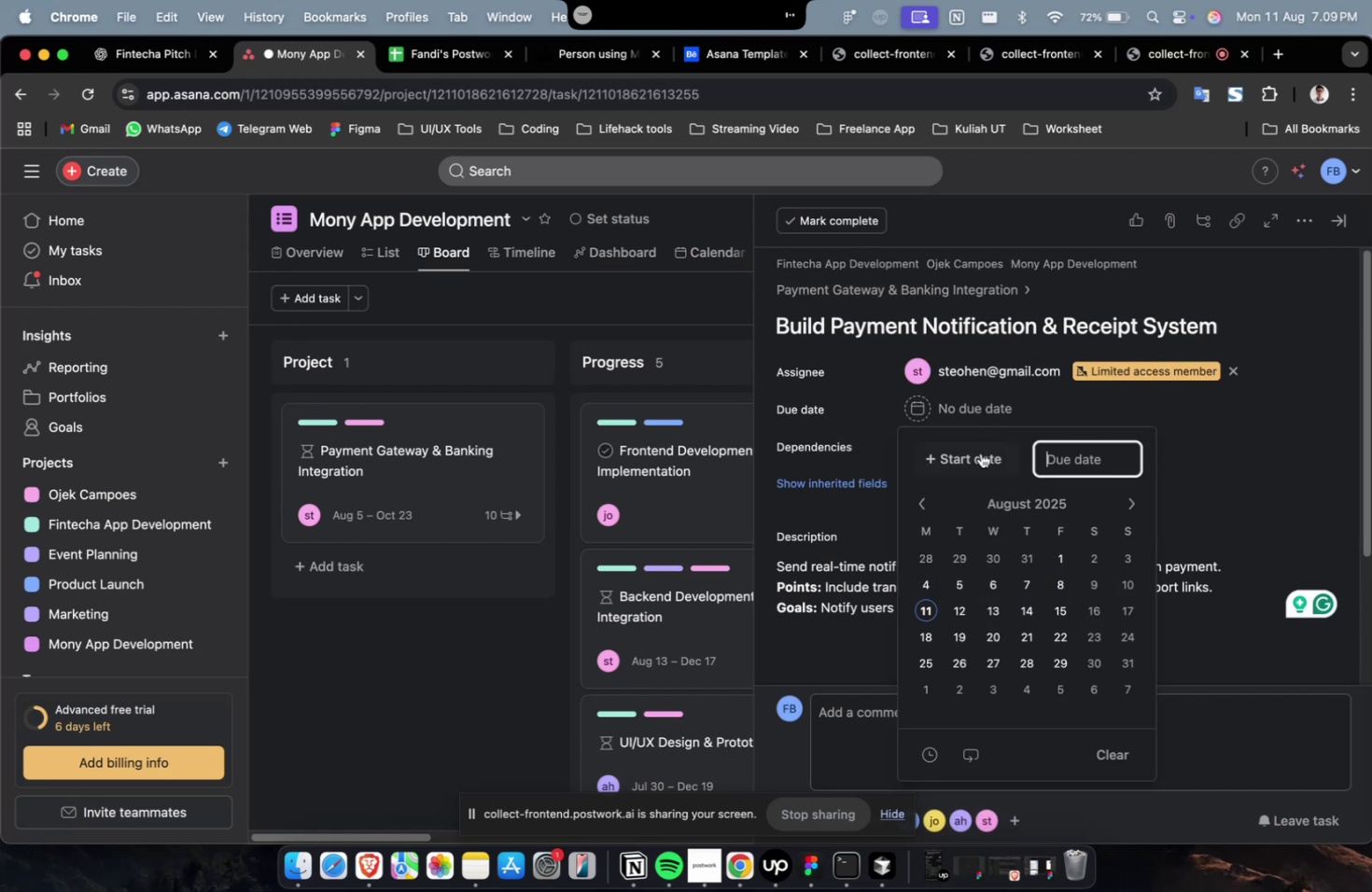 
double_click([979, 453])
 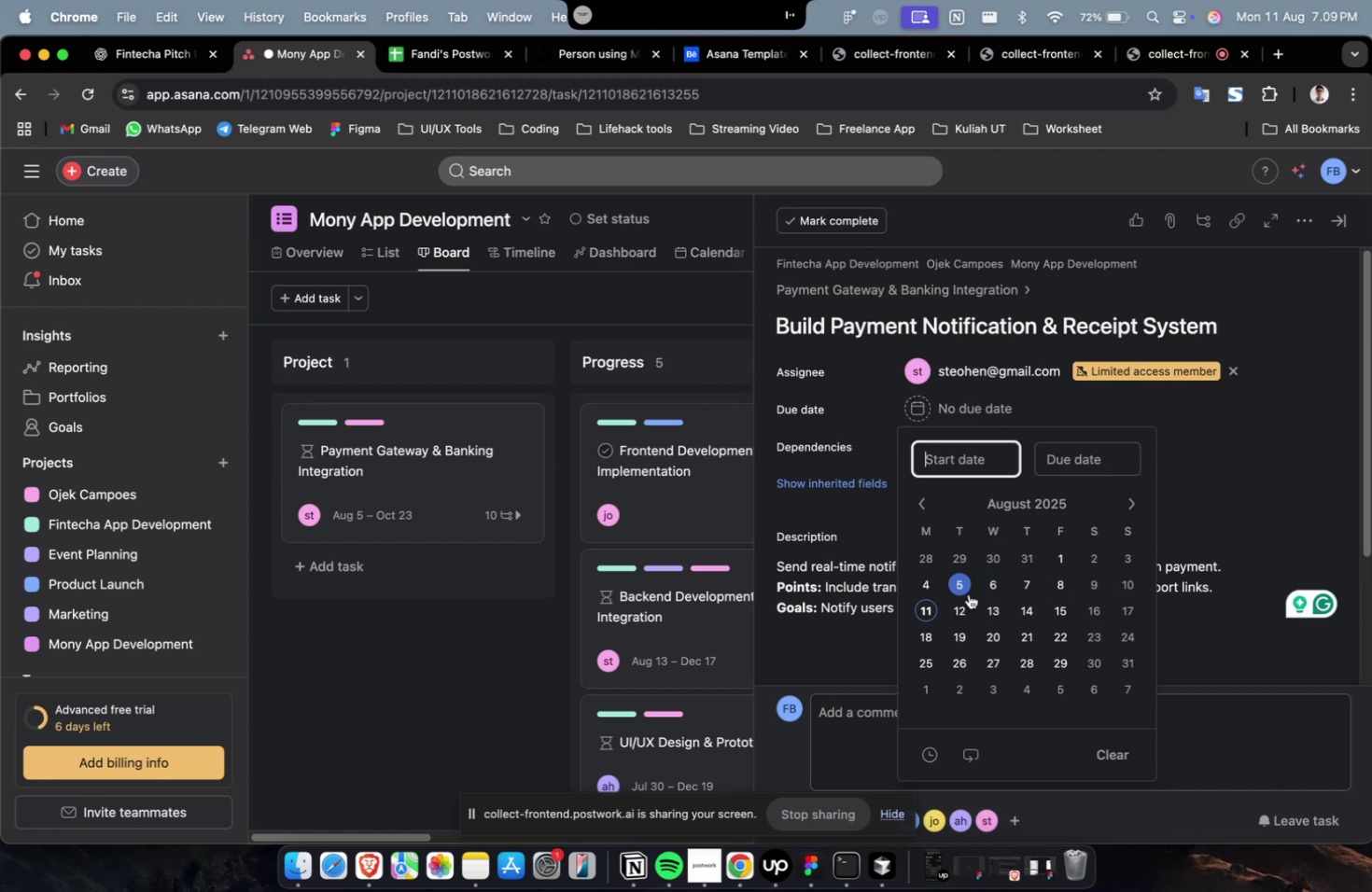 
triple_click([958, 604])
 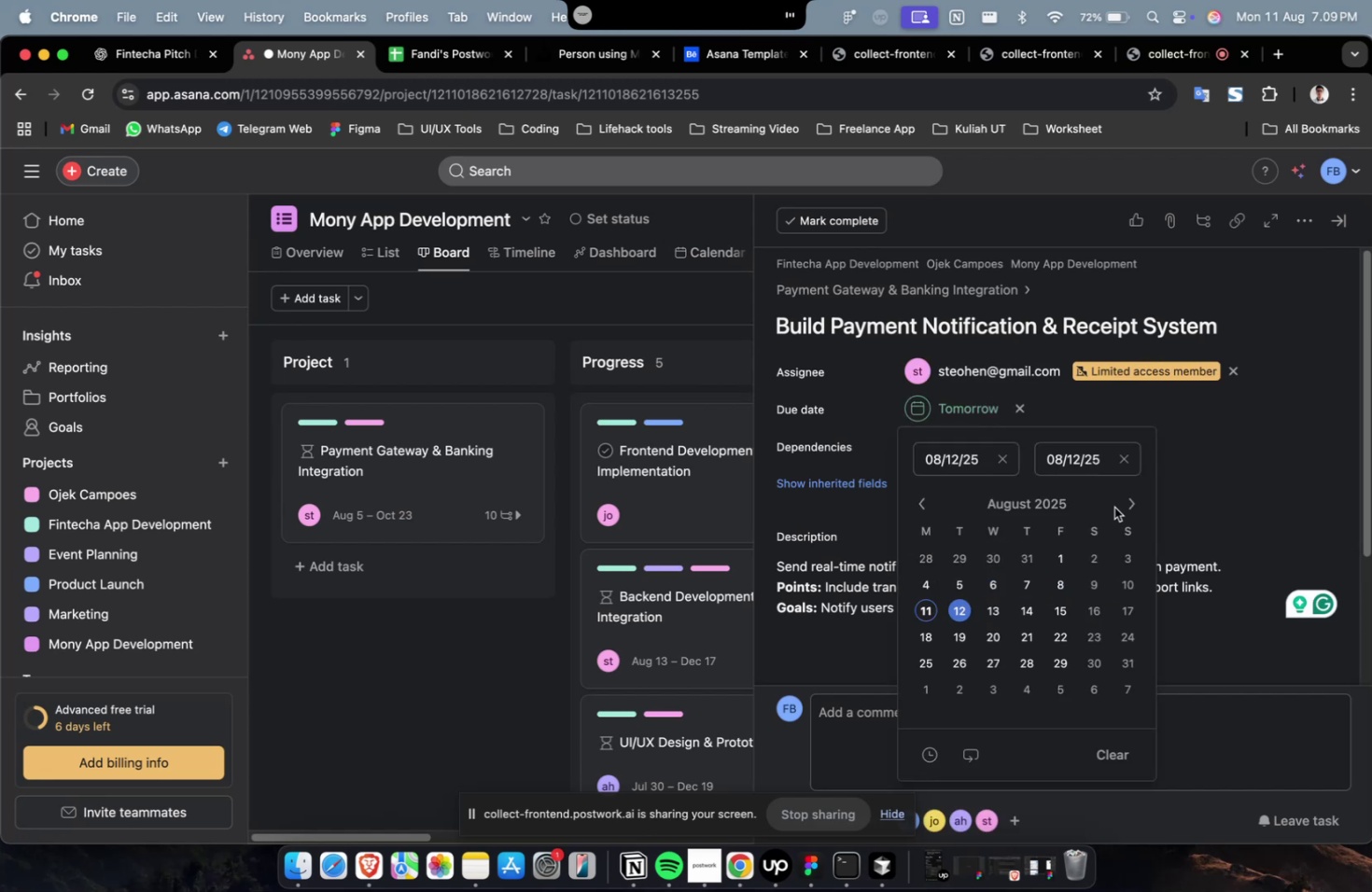 
triple_click([1125, 495])
 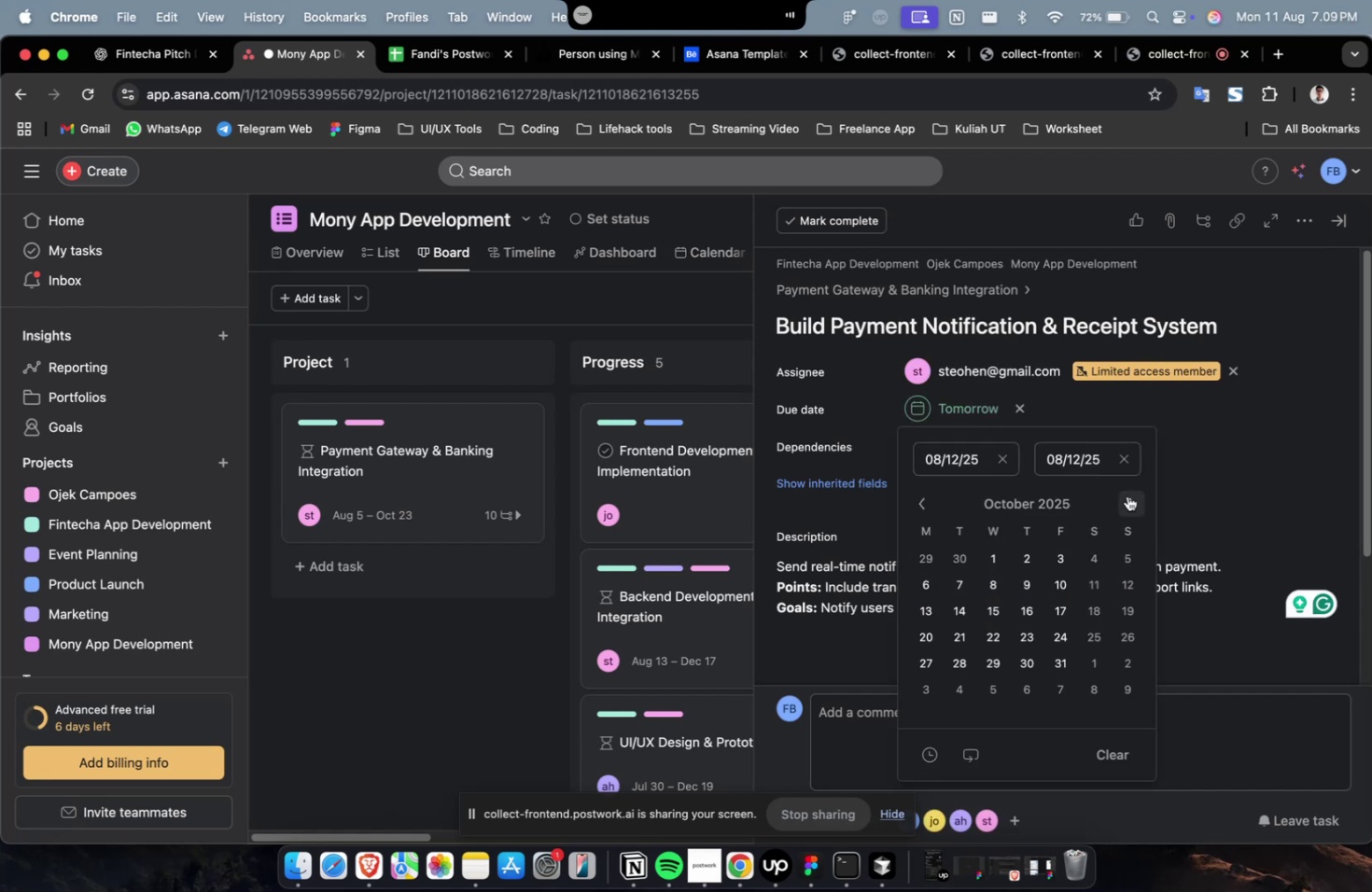 
triple_click([1127, 496])
 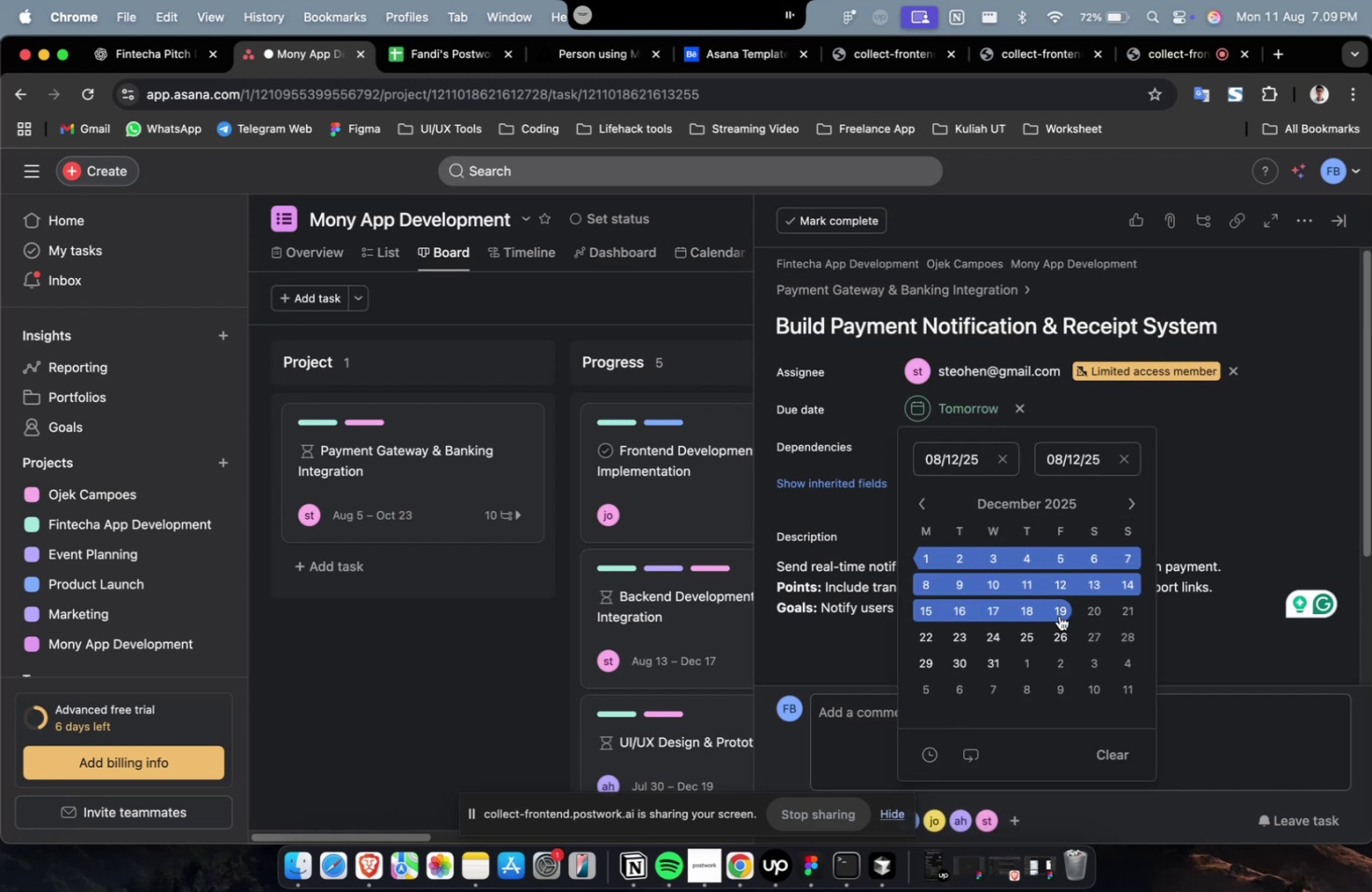 
double_click([1253, 428])
 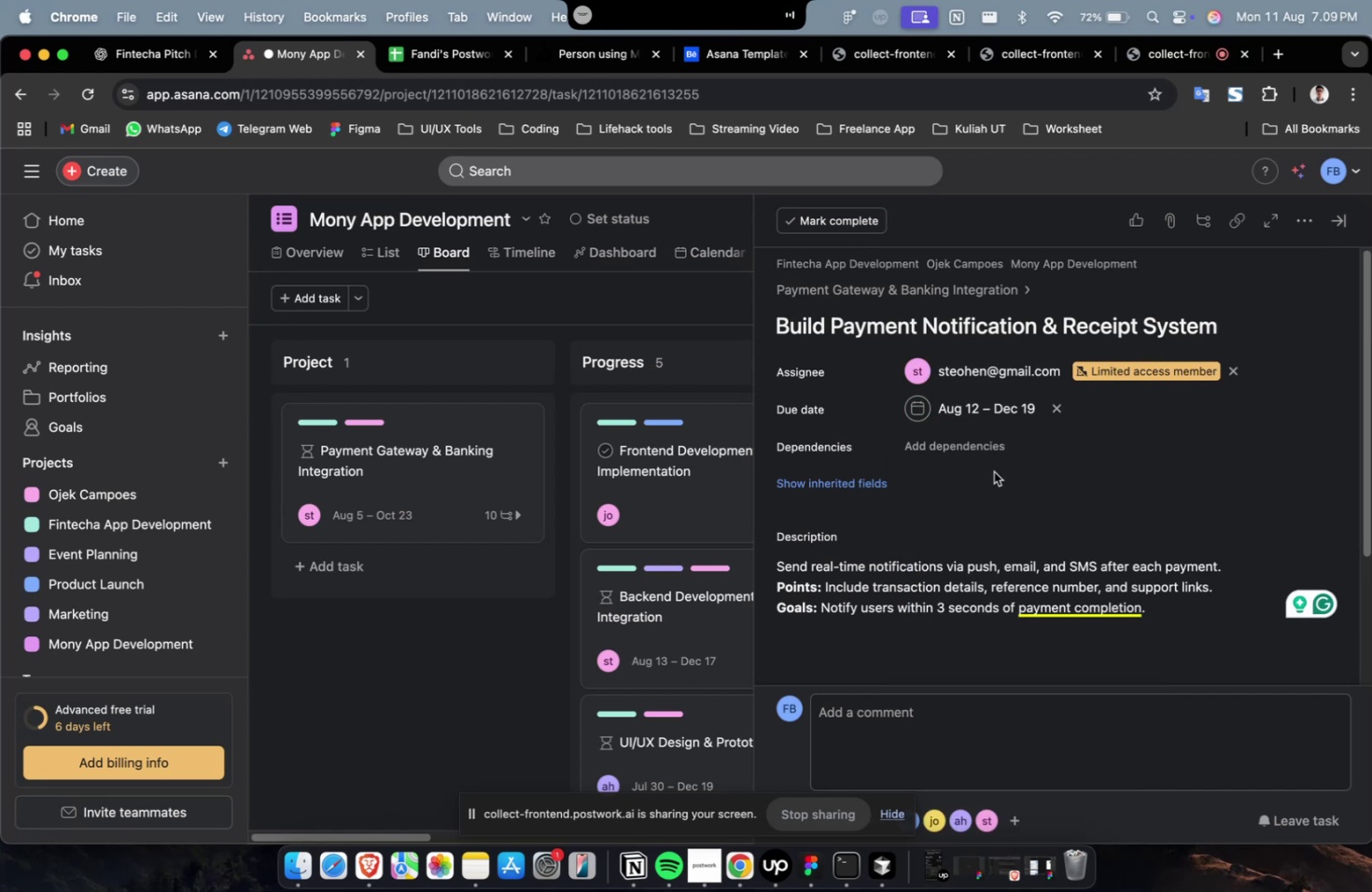 
triple_click([977, 465])
 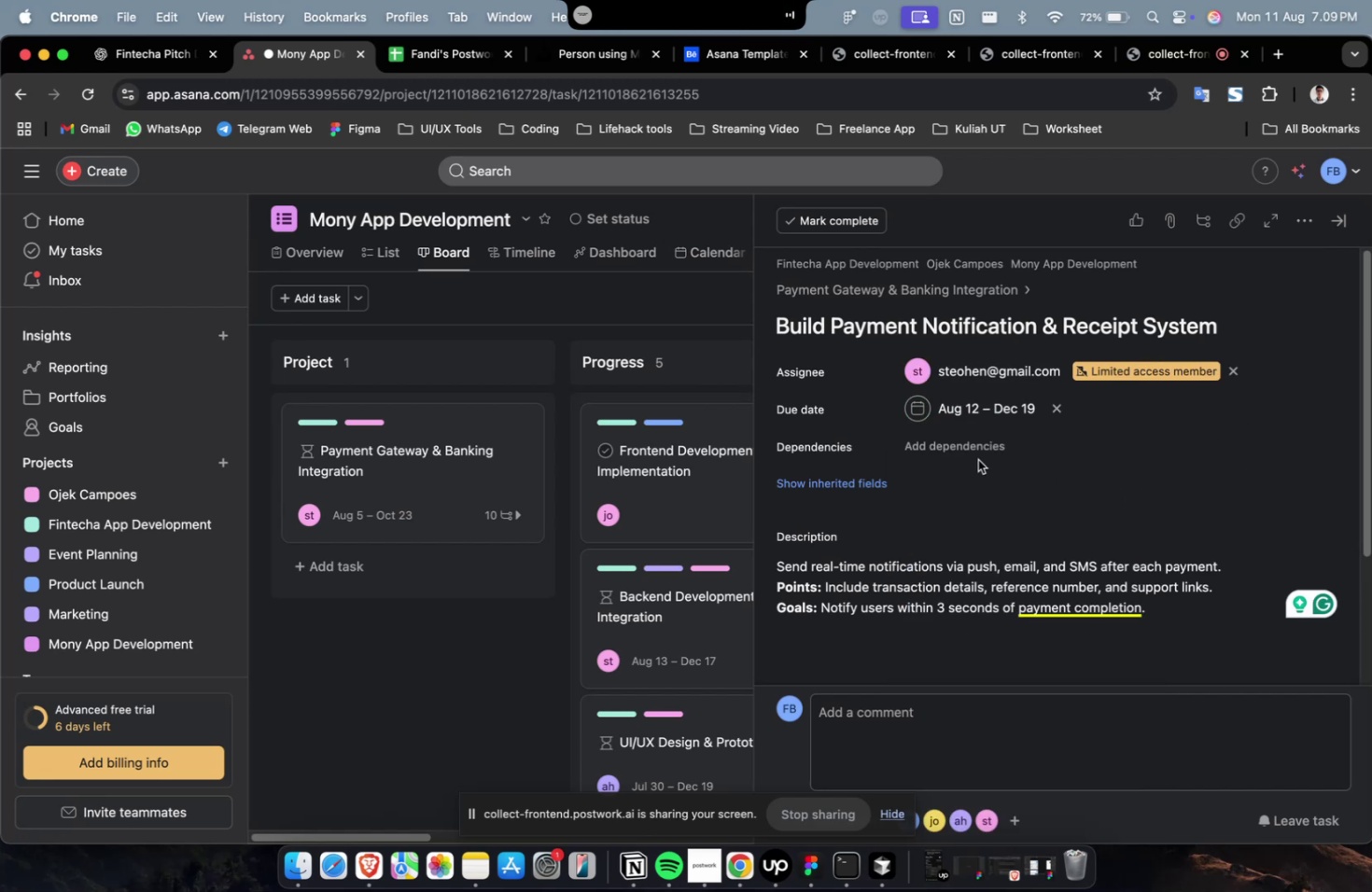 
triple_click([977, 453])
 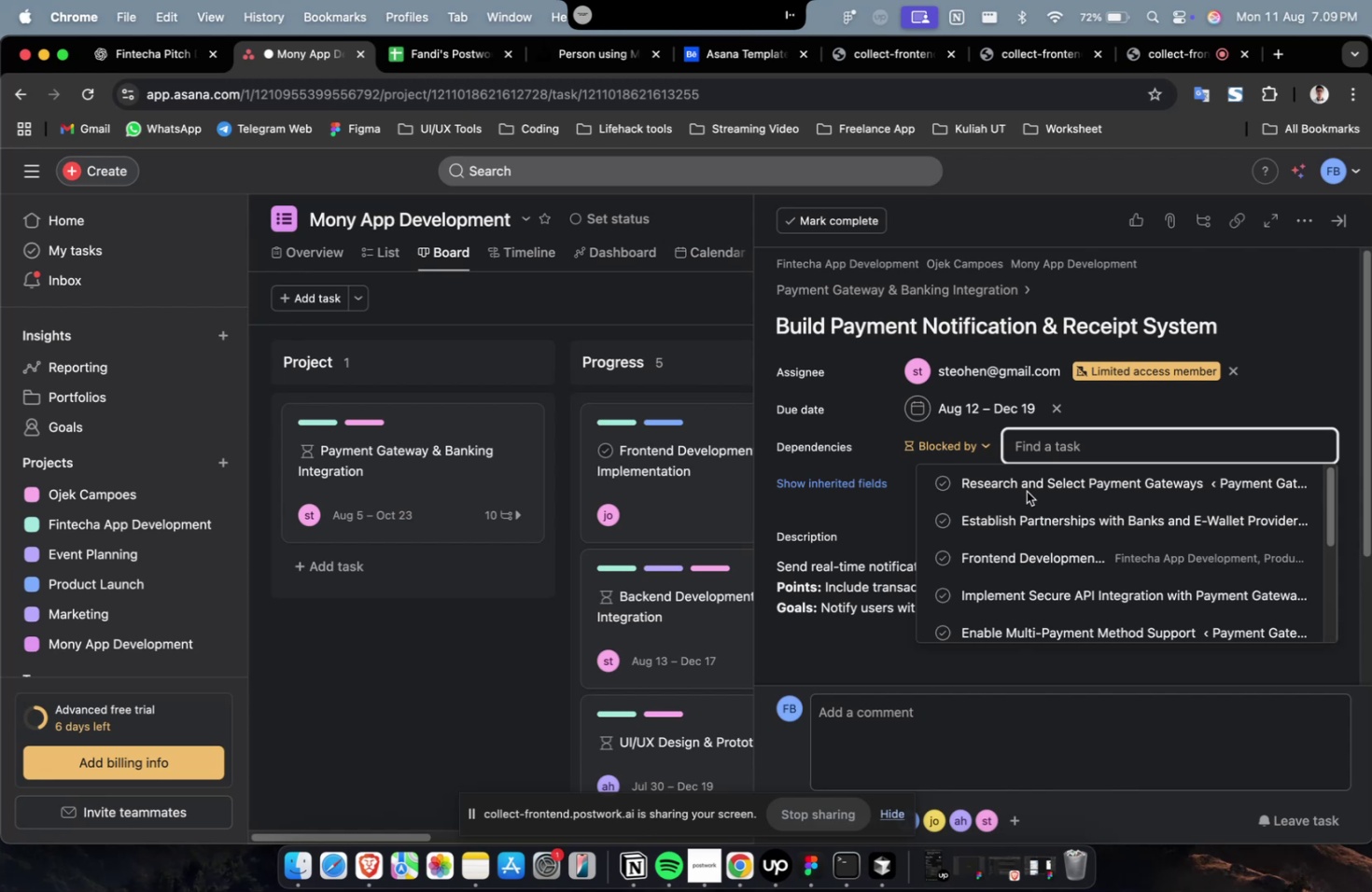 
double_click([983, 485])
 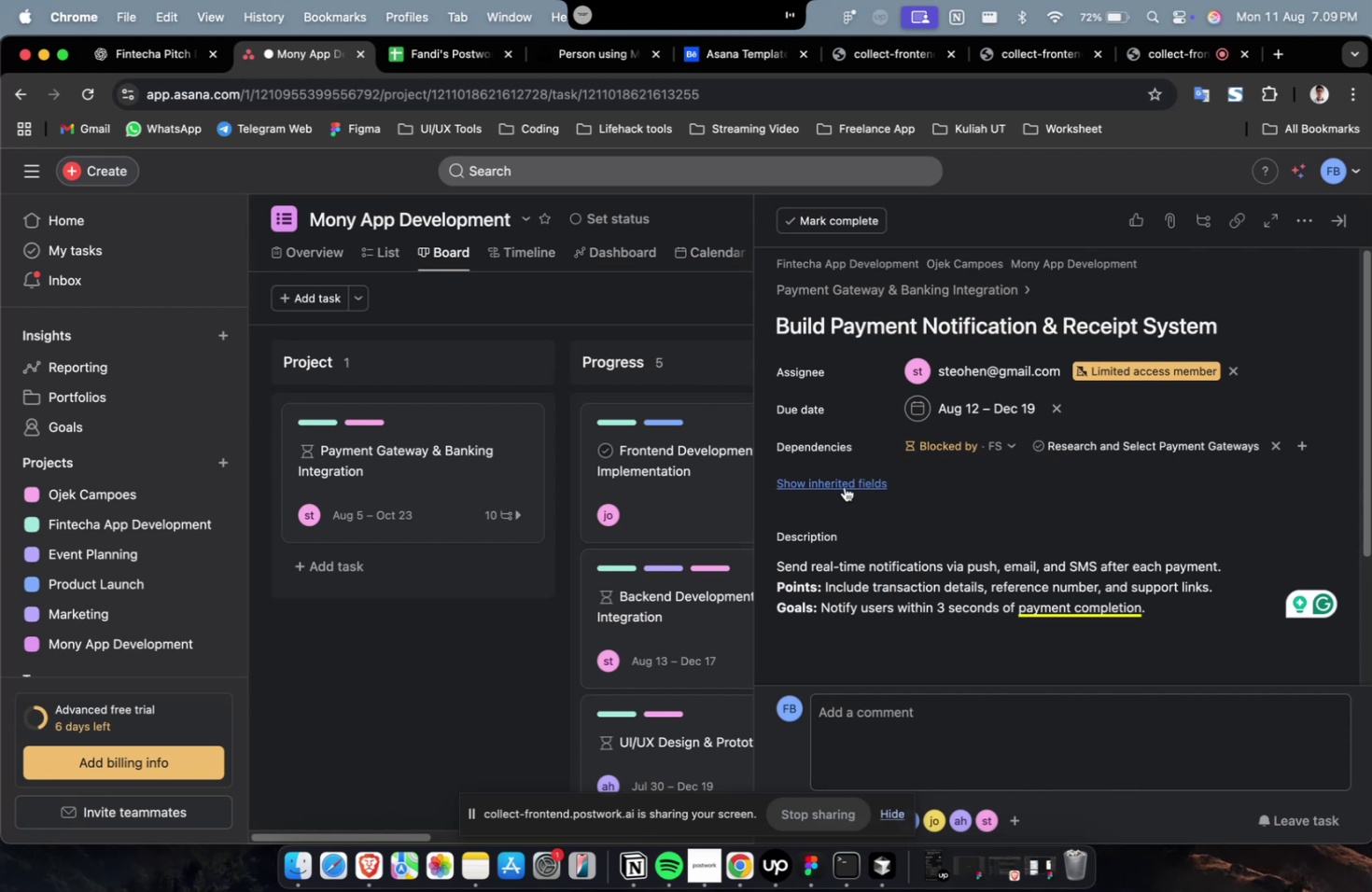 
triple_click([833, 489])
 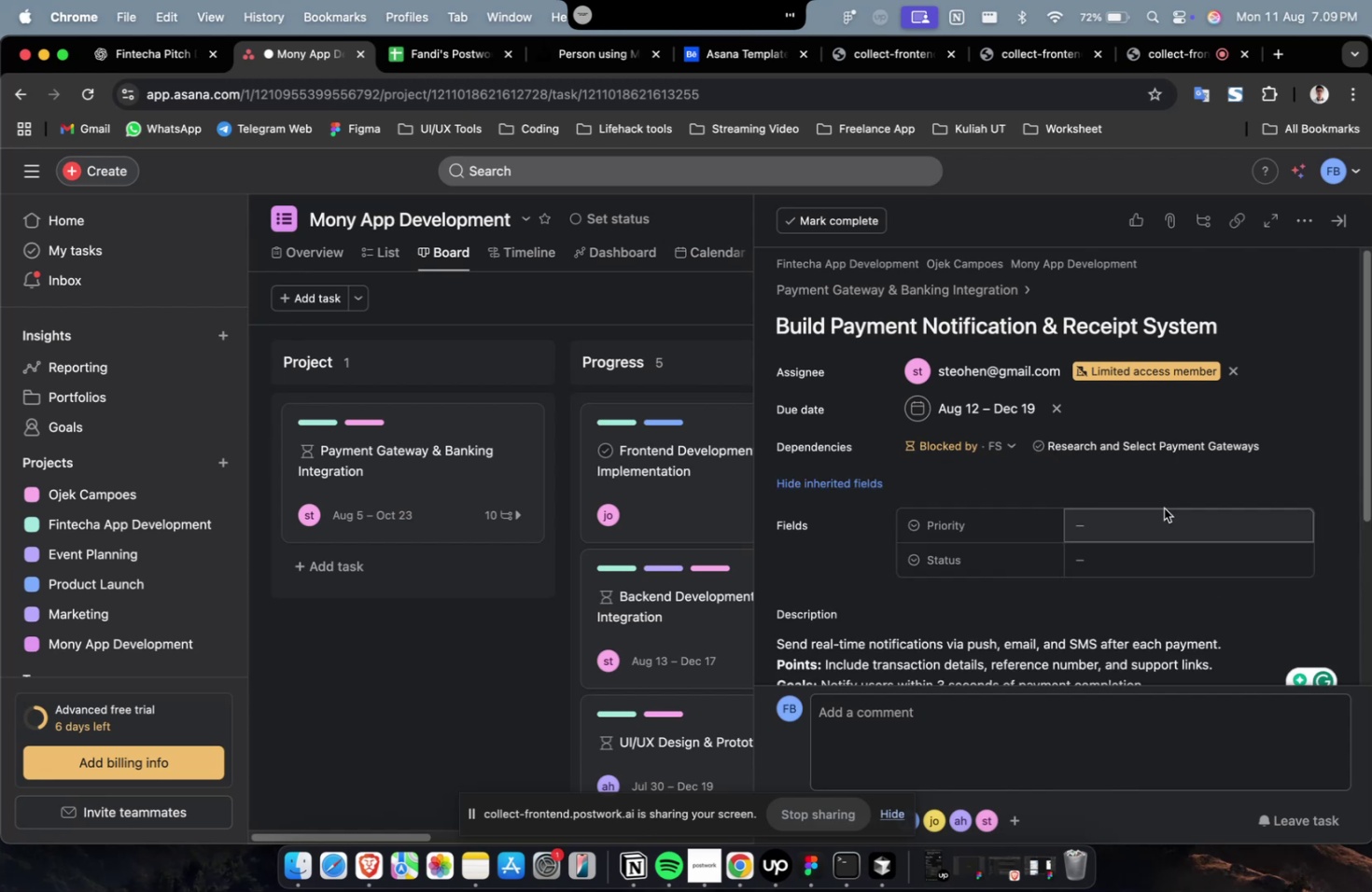 
triple_click([1169, 526])
 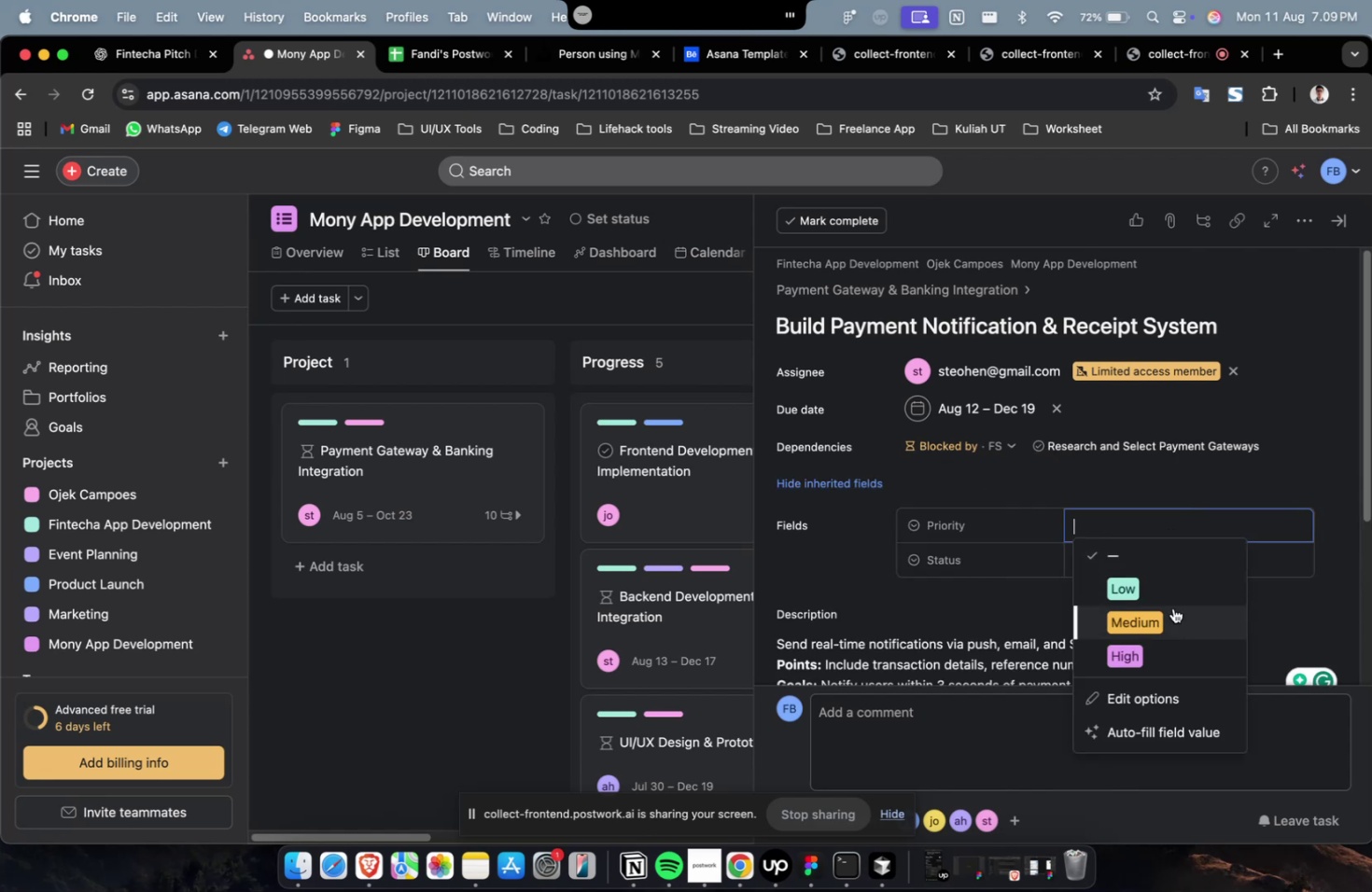 
triple_click([1172, 618])
 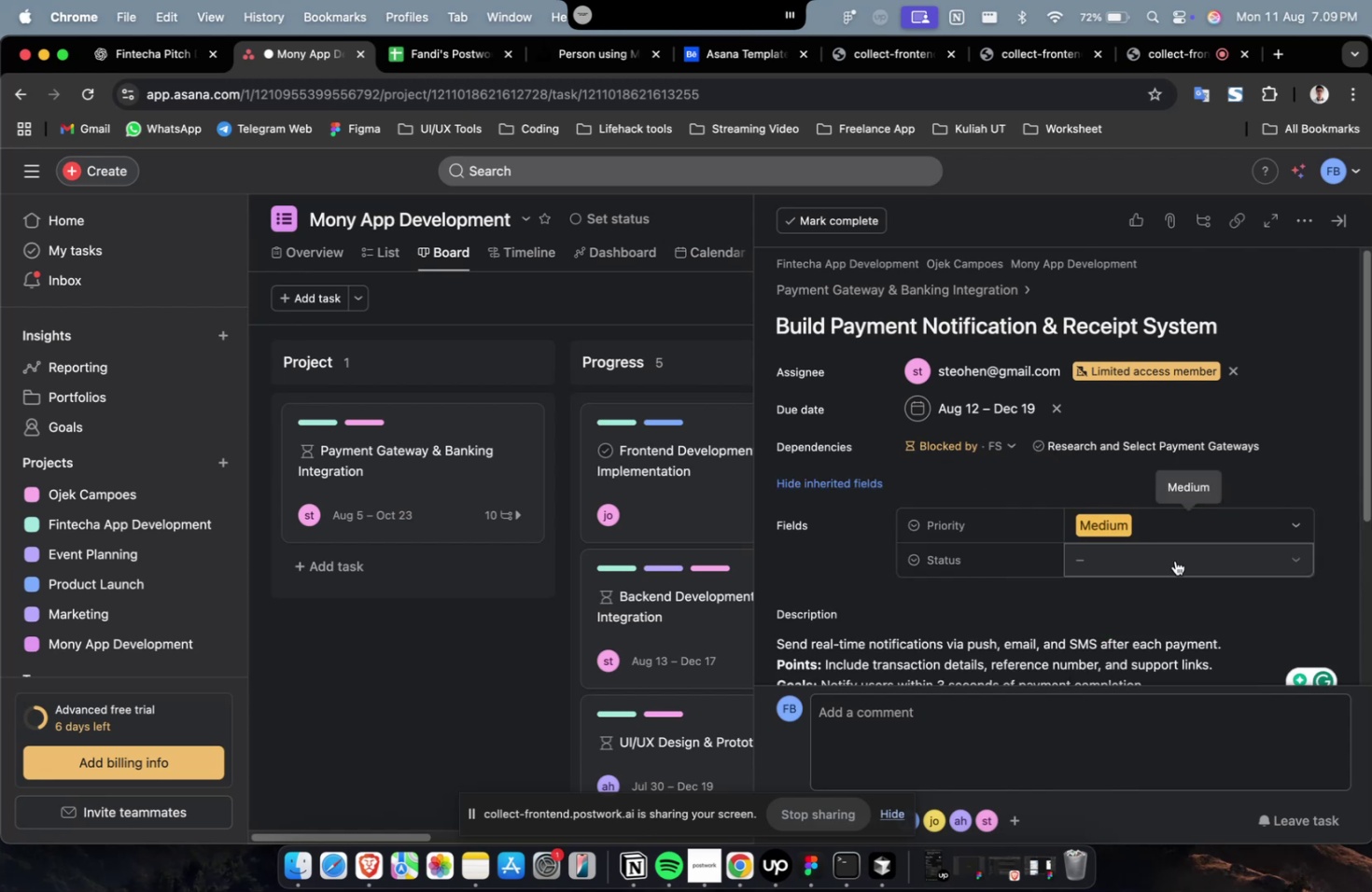 
triple_click([1172, 553])
 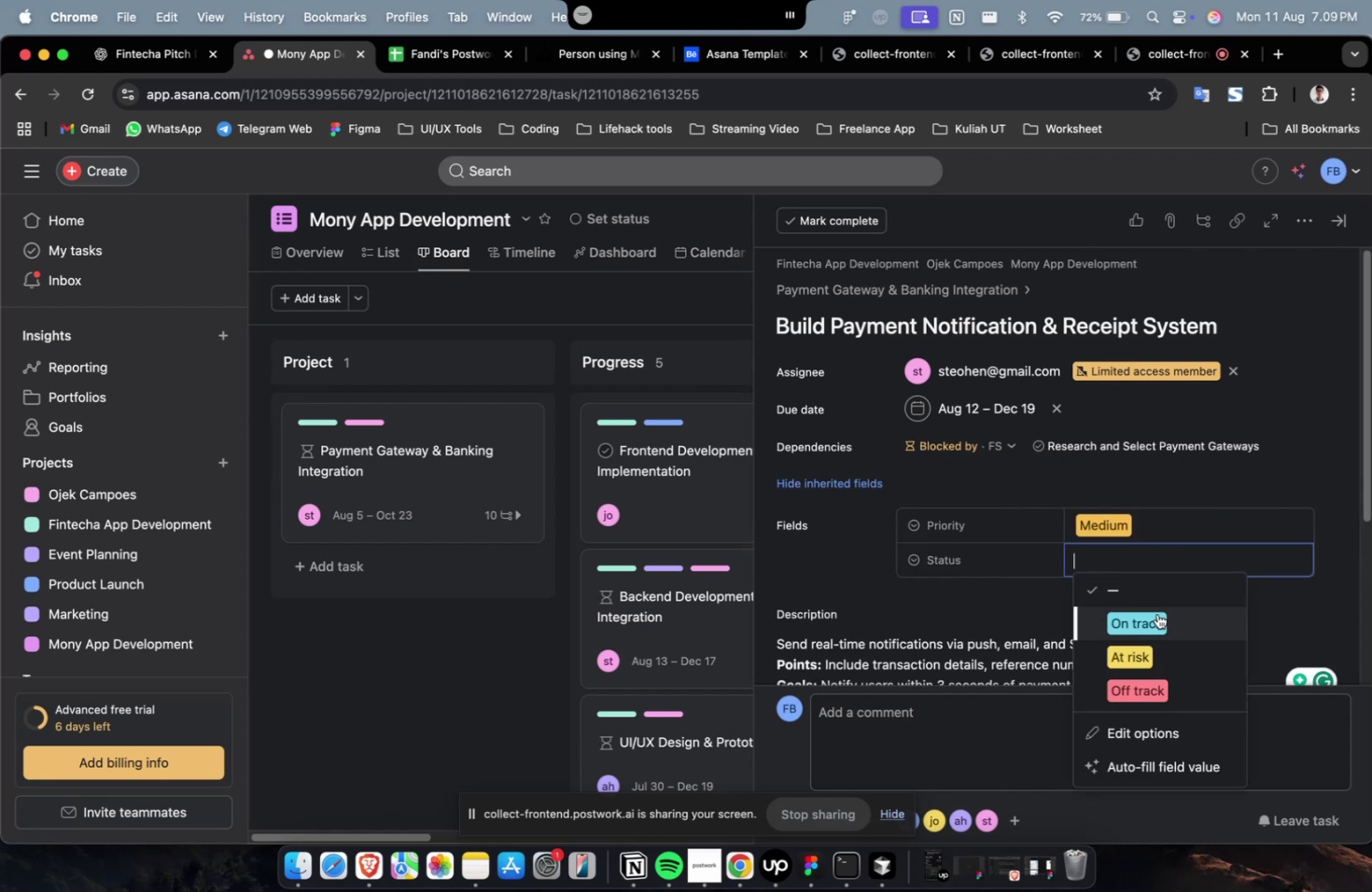 
triple_click([1156, 616])
 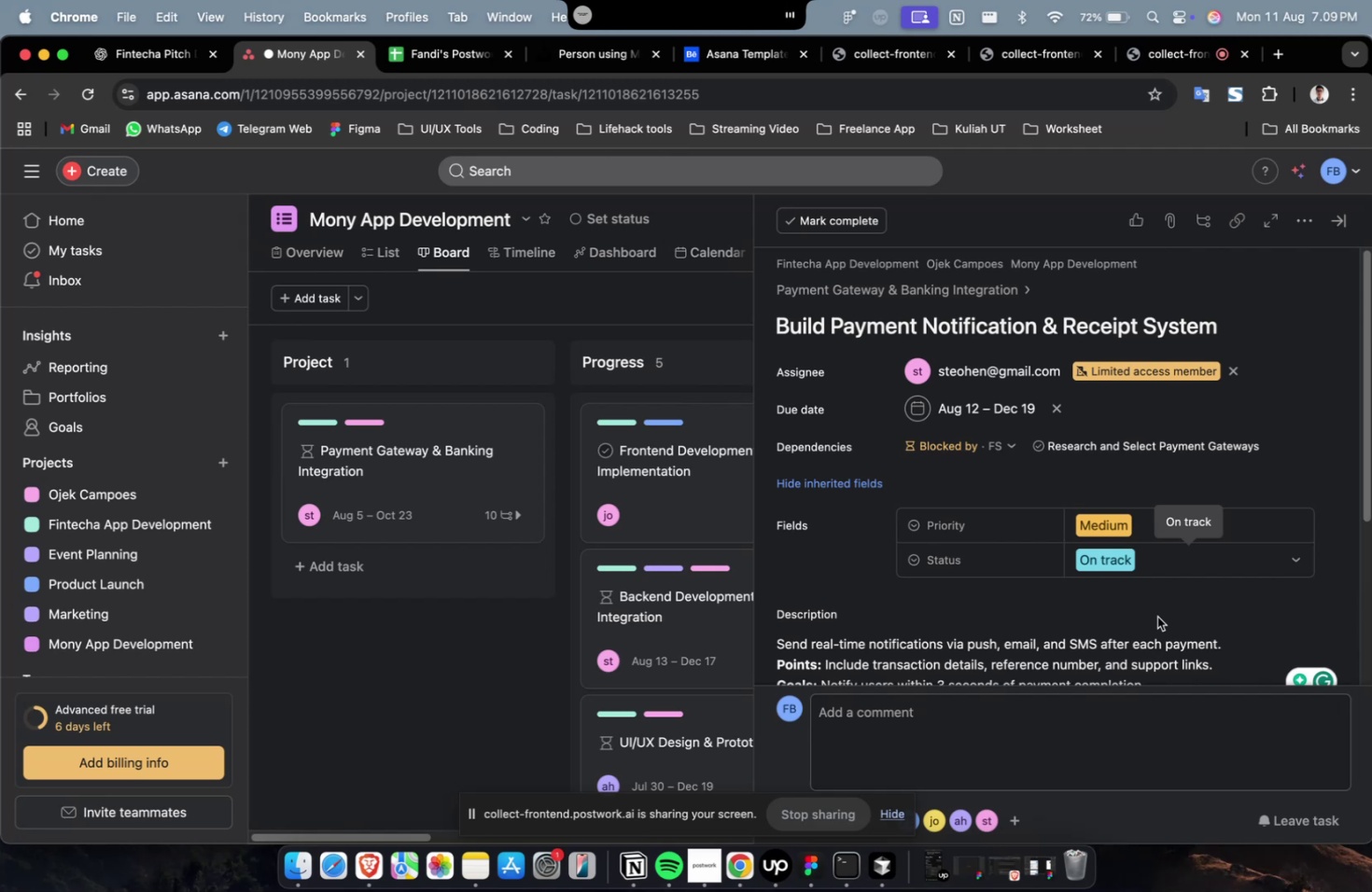 
wait(25.06)
 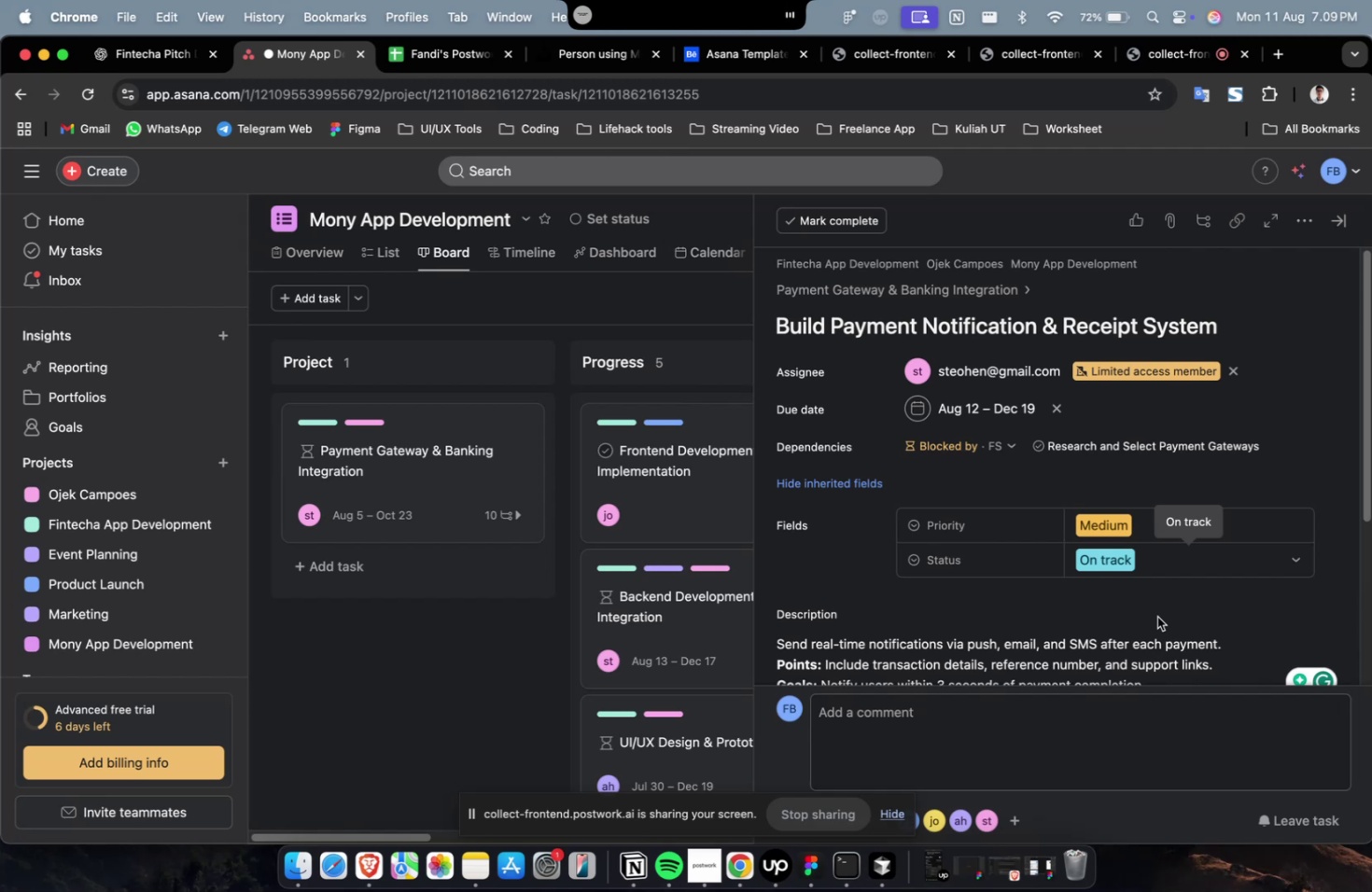 
scroll: coordinate [1190, 607], scroll_direction: down, amount: 38.0
 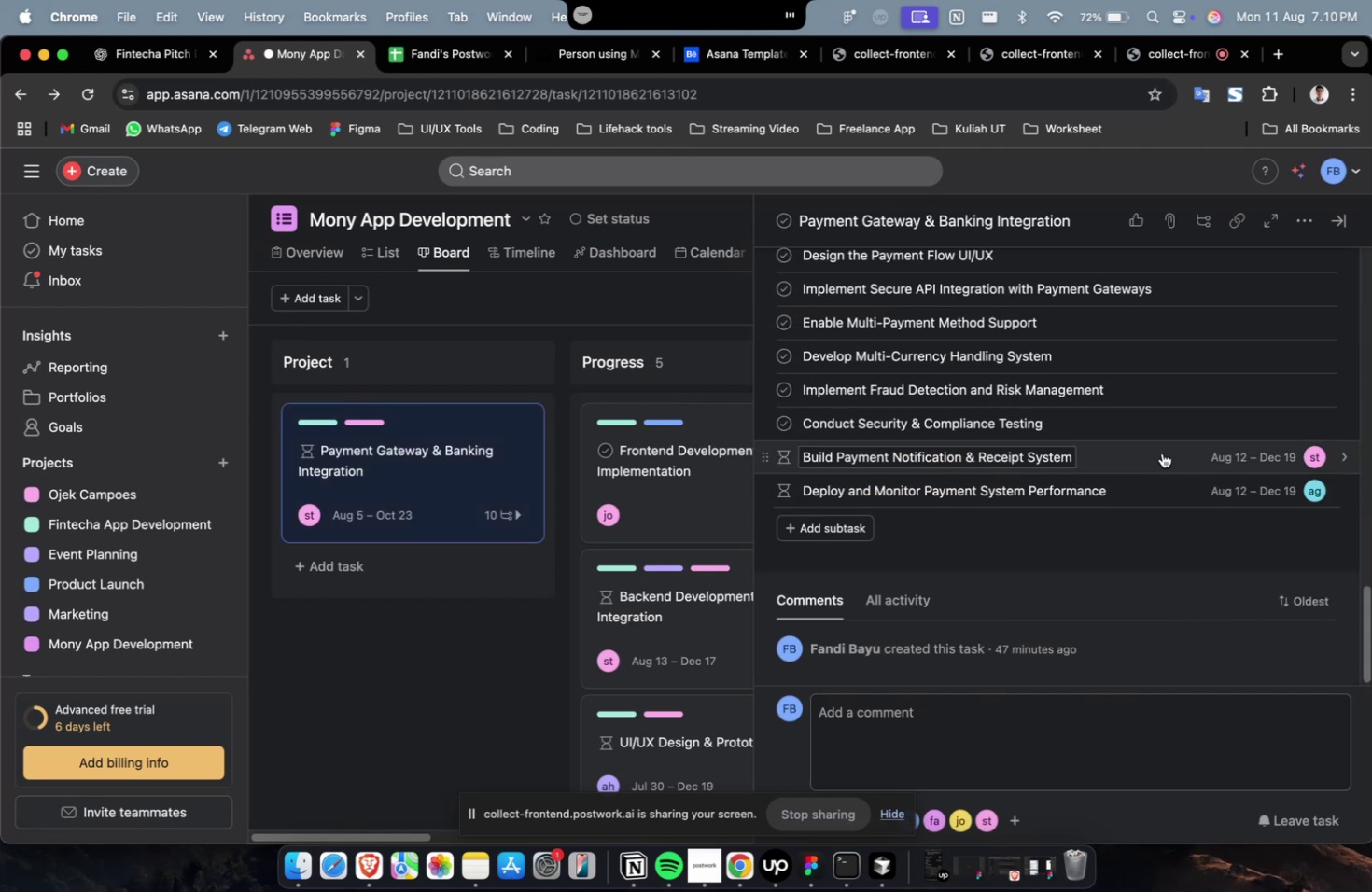 
left_click([1162, 432])
 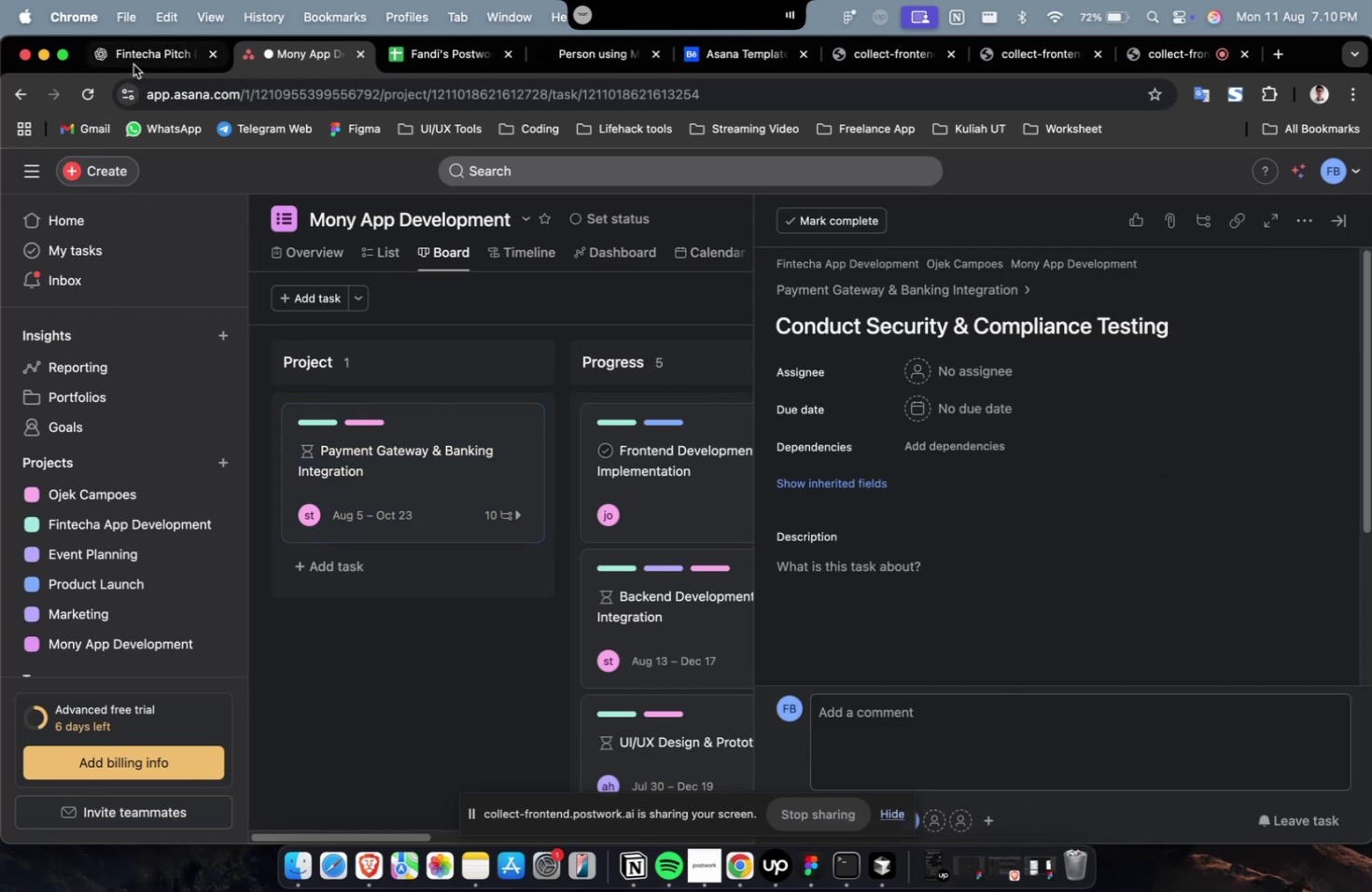 
scroll: coordinate [513, 383], scroll_direction: up, amount: 7.0
 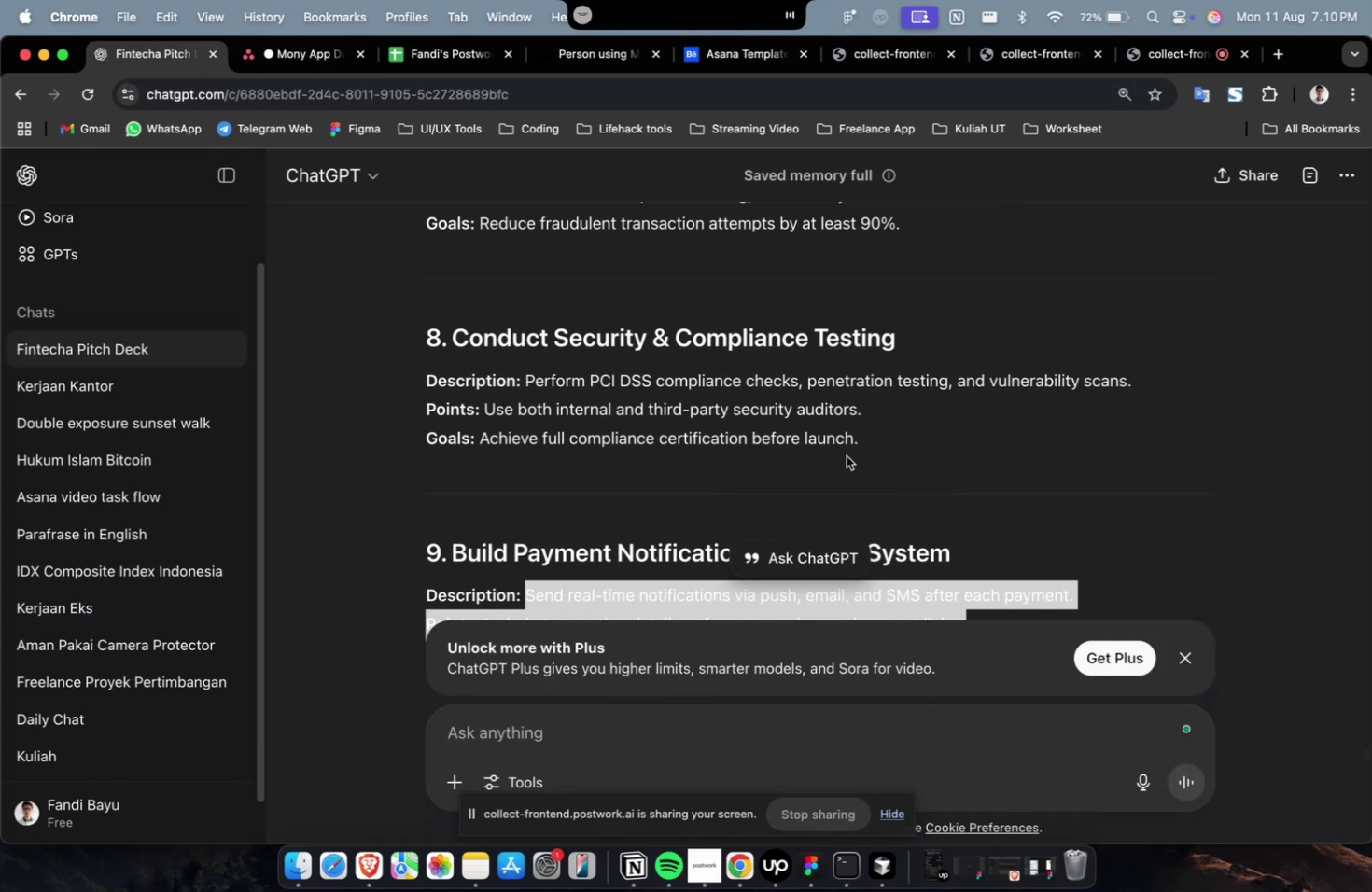 
left_click_drag(start_coordinate=[891, 450], to_coordinate=[528, 376])
 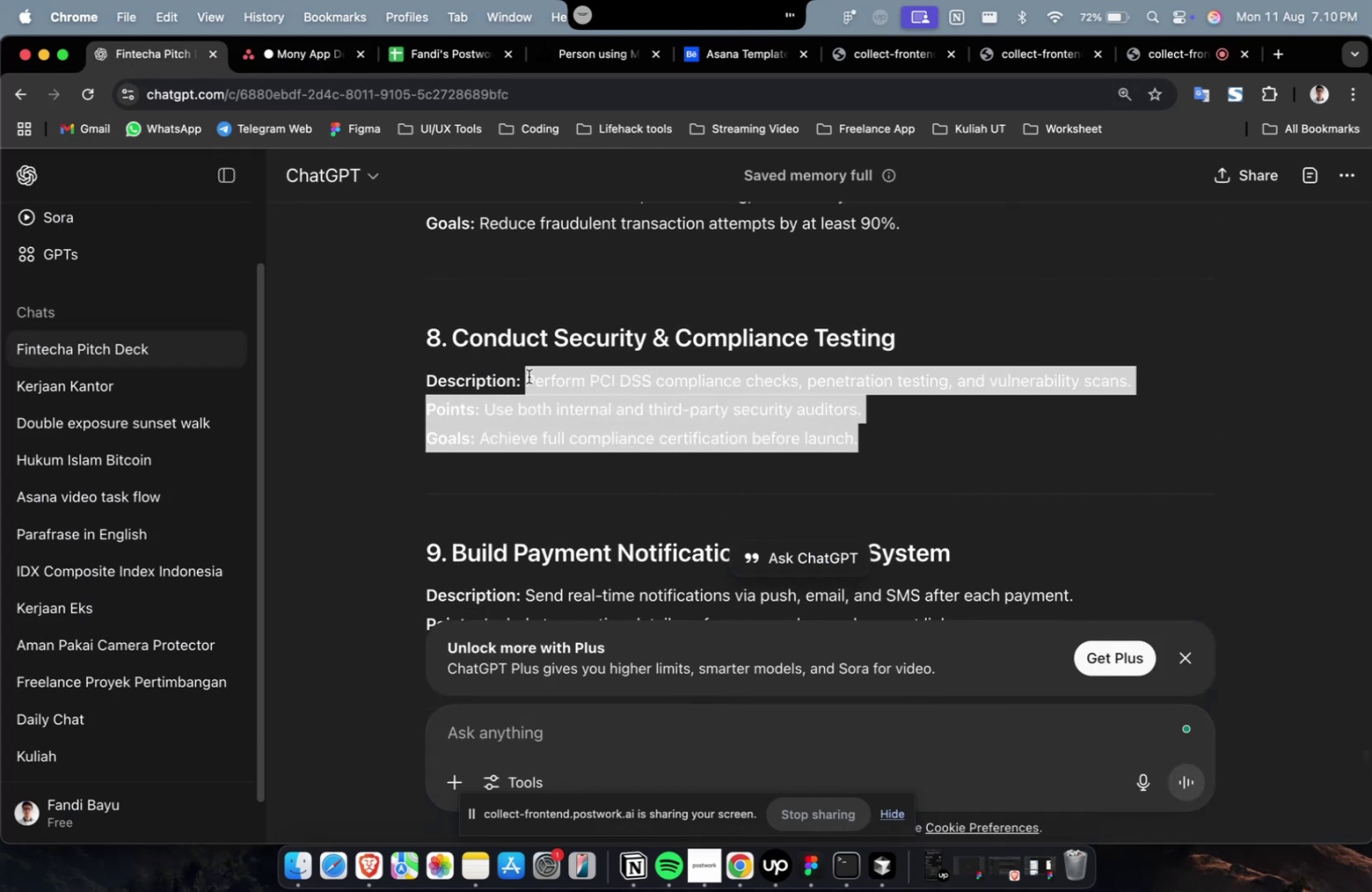 
key(Meta+C)
 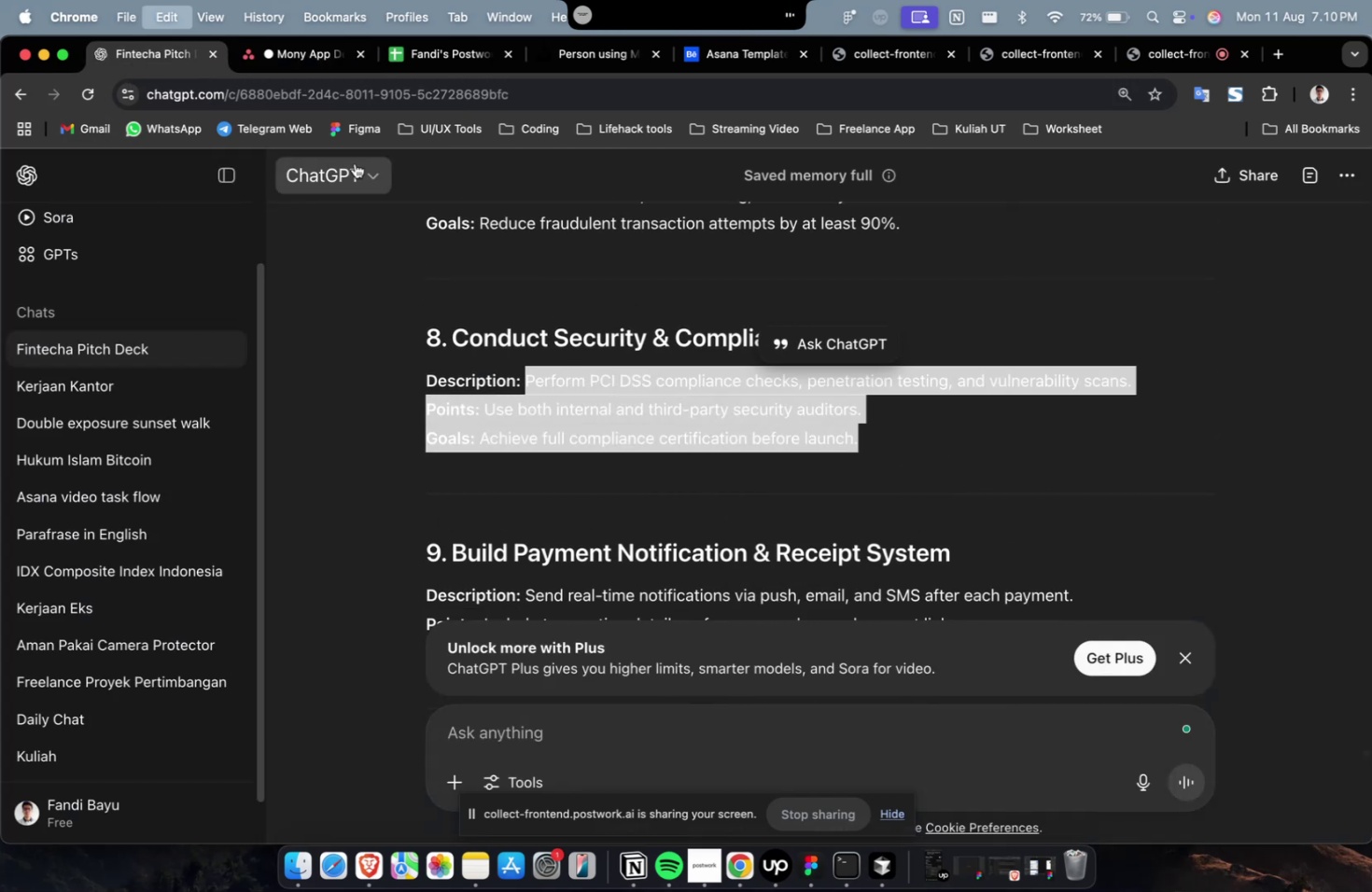 
key(Meta+C)
 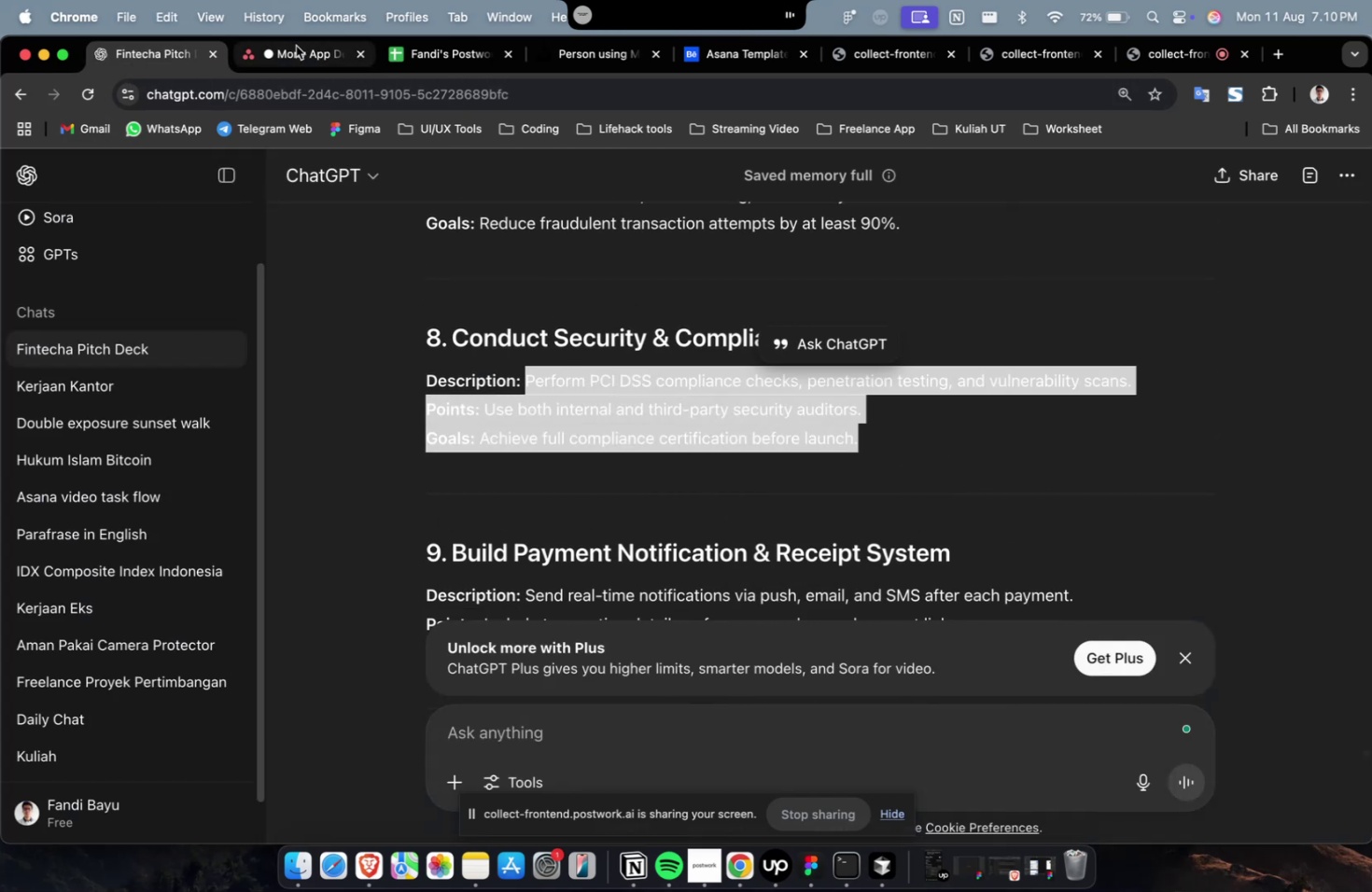 
left_click([297, 51])
 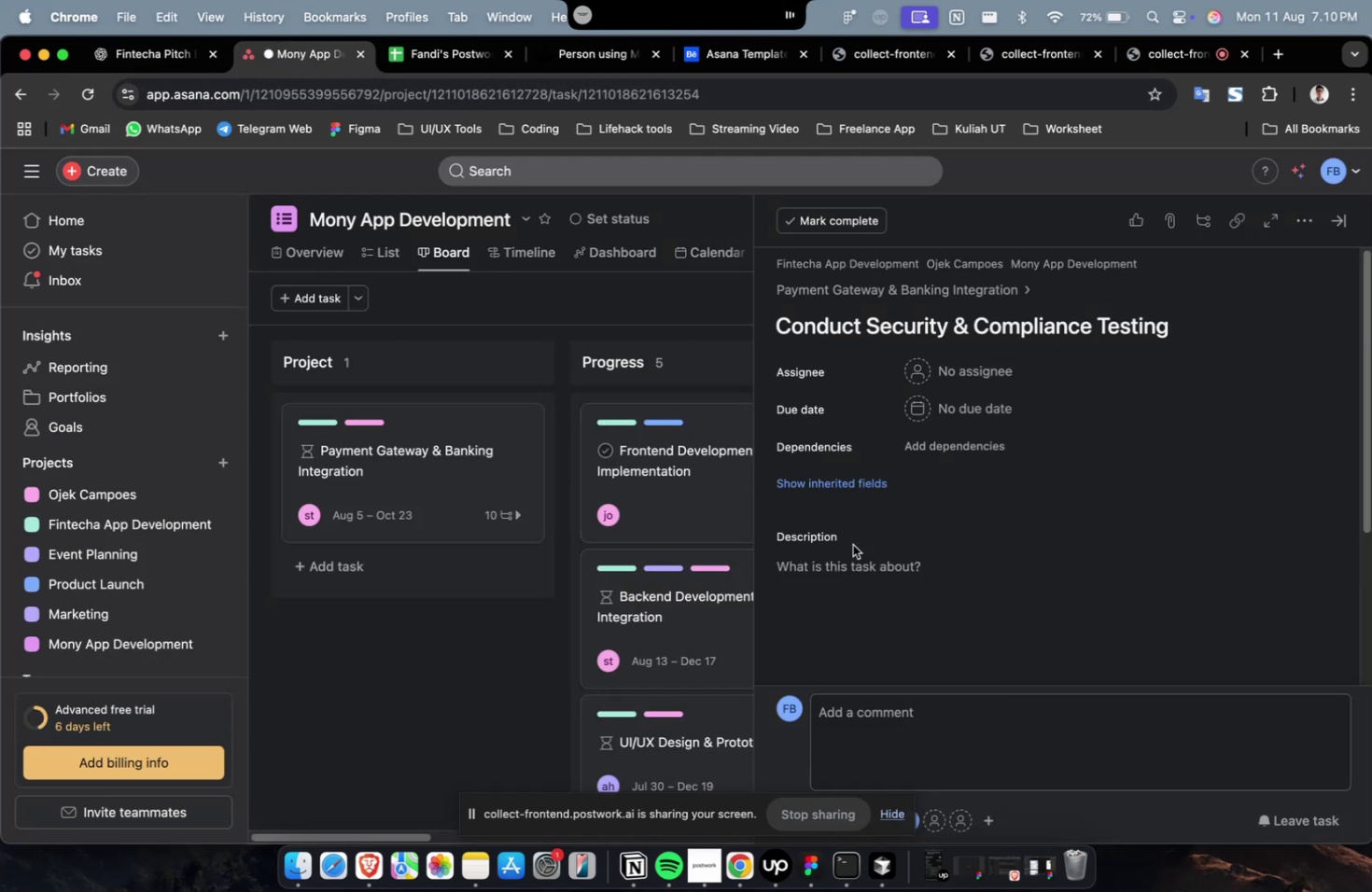 
double_click([874, 565])
 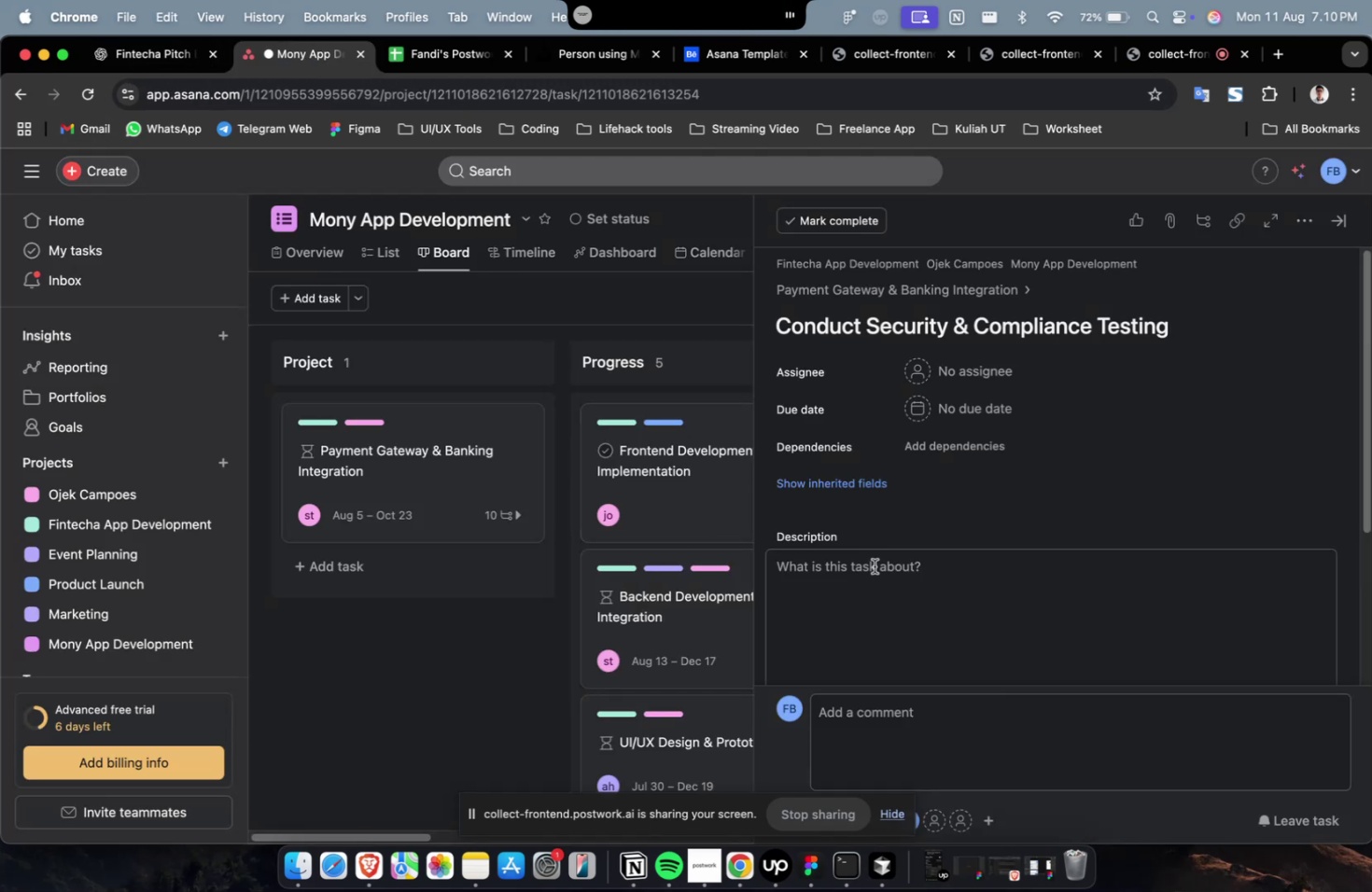 
key(Meta+CommandLeft)
 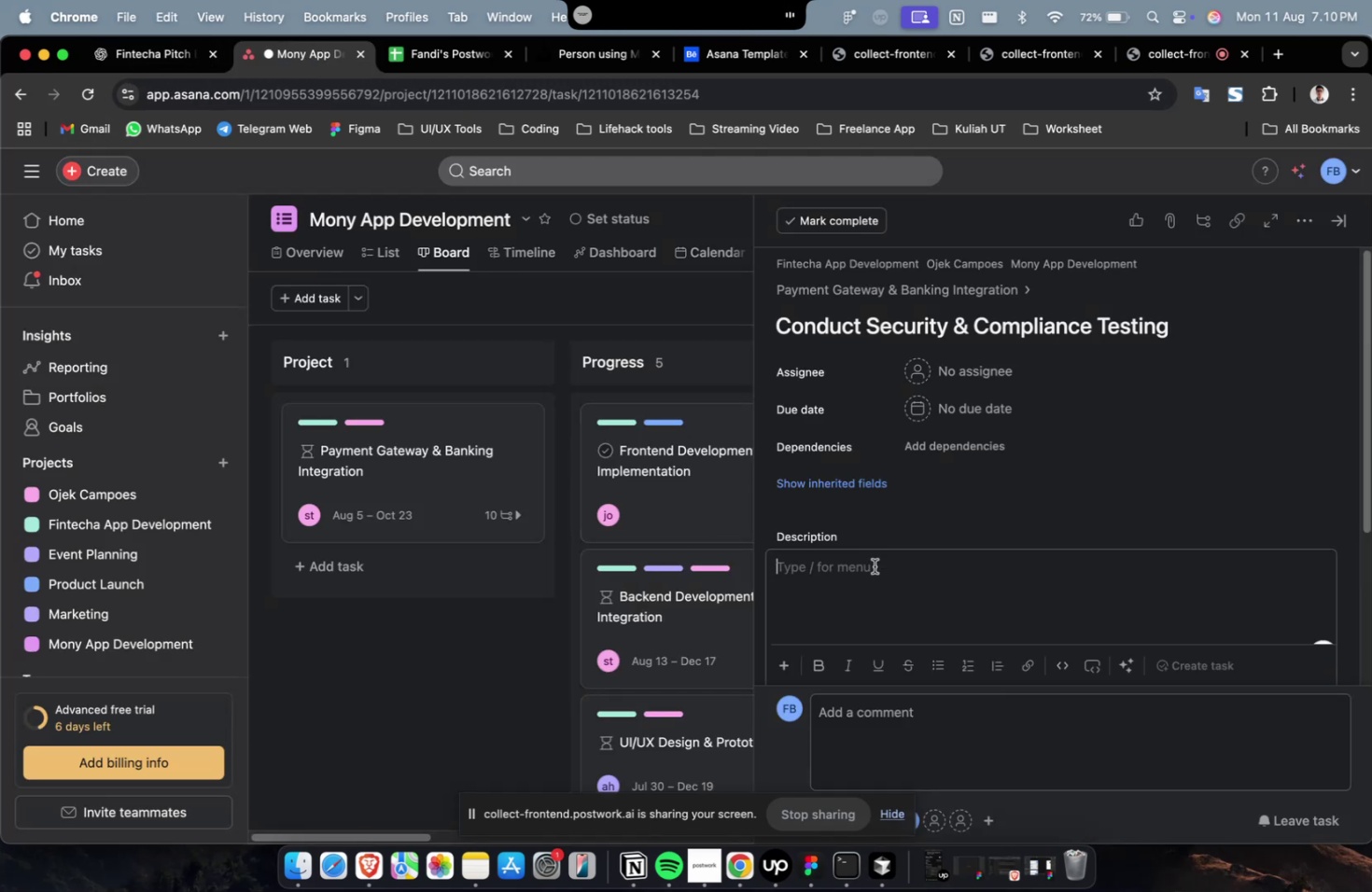 
key(Meta+V)
 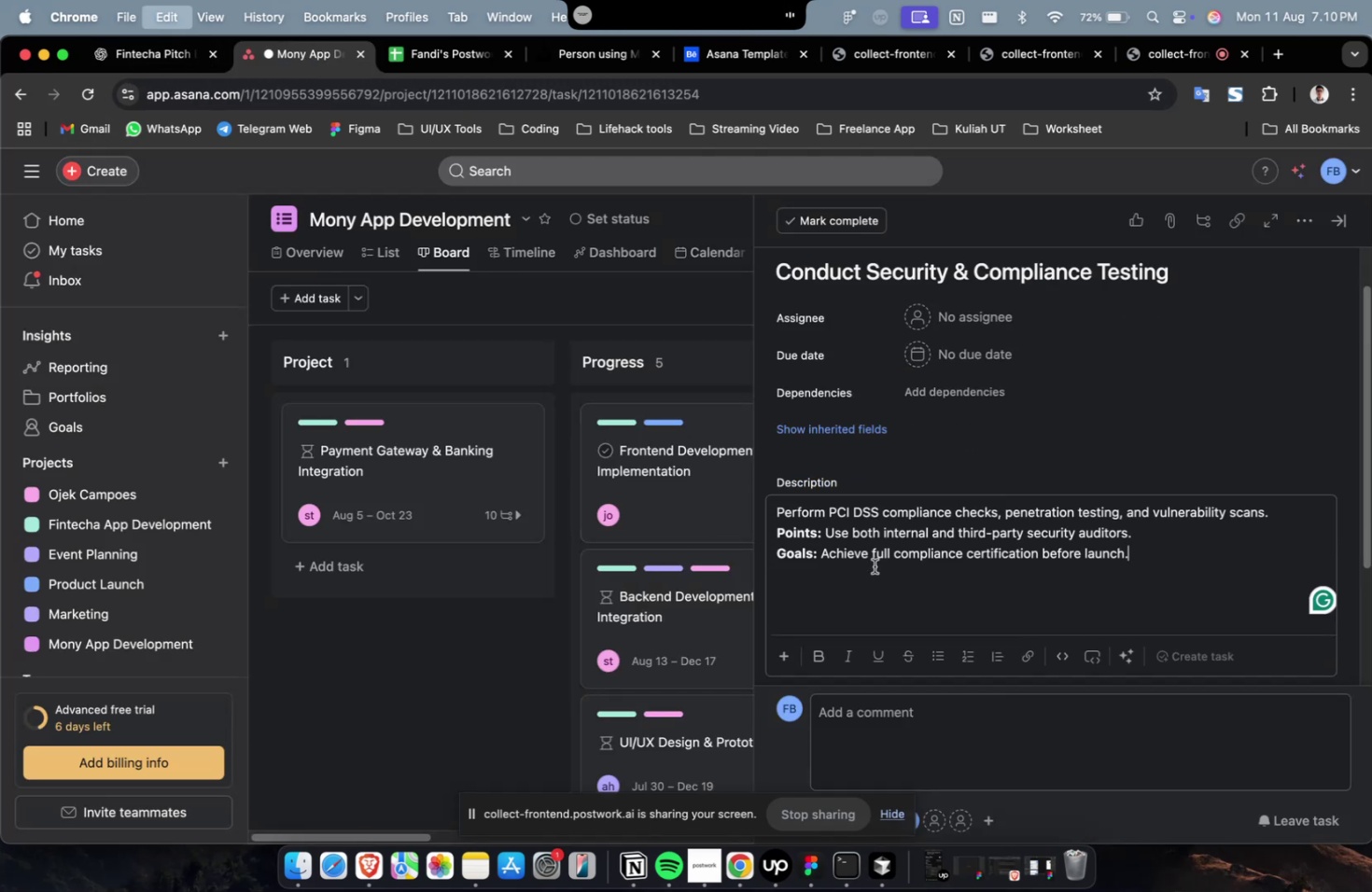 
scroll: coordinate [874, 565], scroll_direction: up, amount: 13.0
 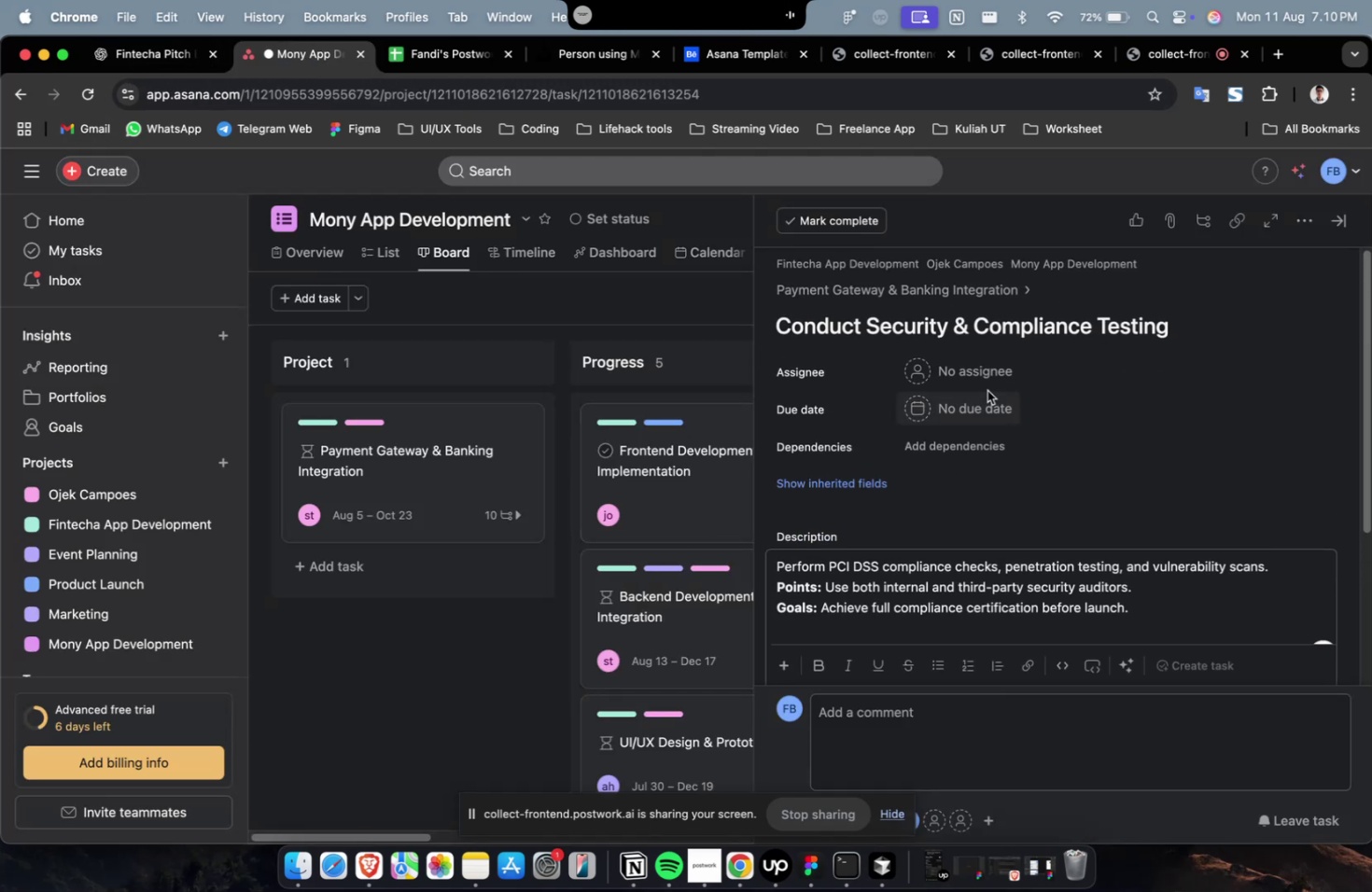 
left_click([996, 374])
 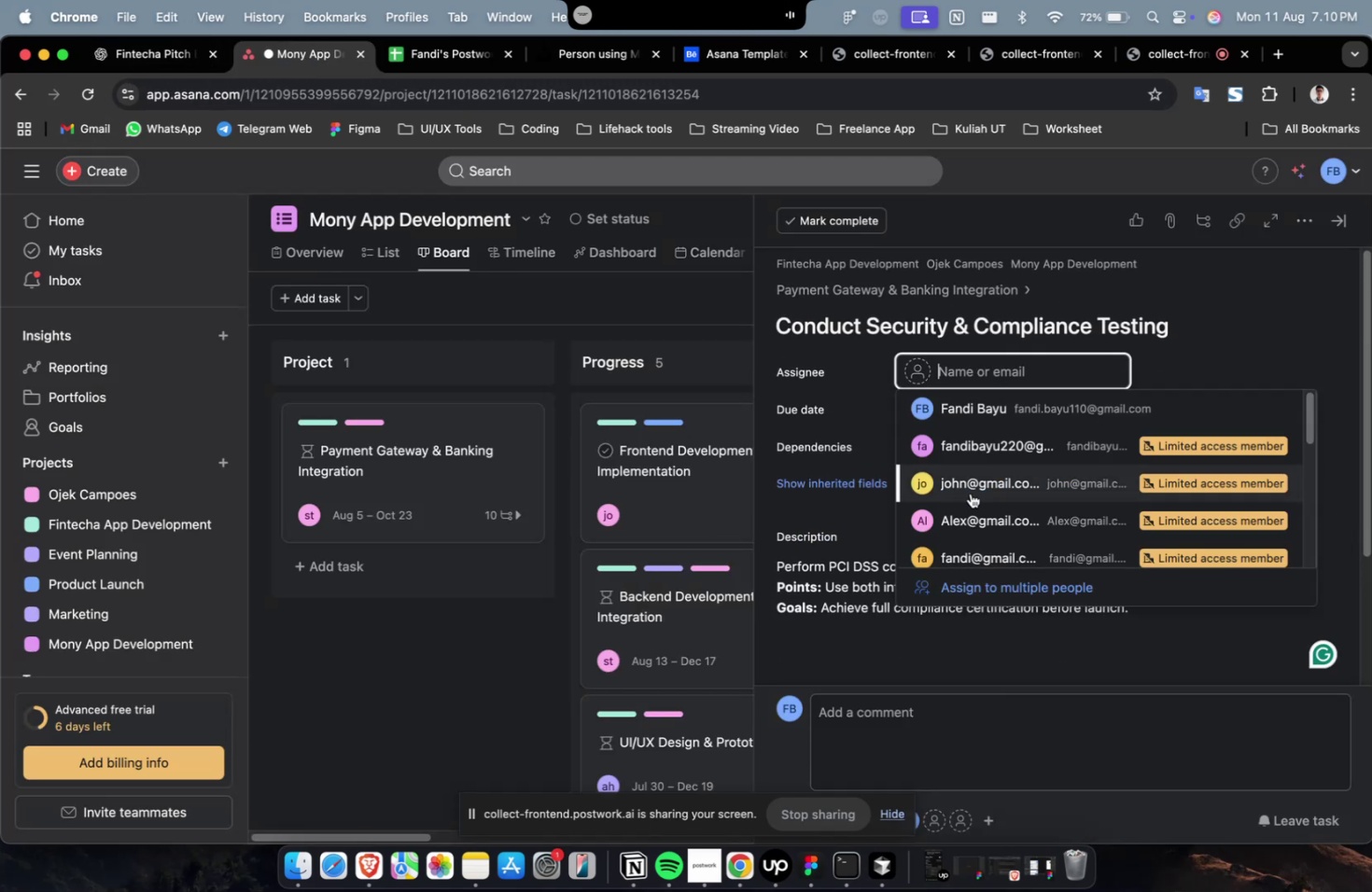 
double_click([965, 499])
 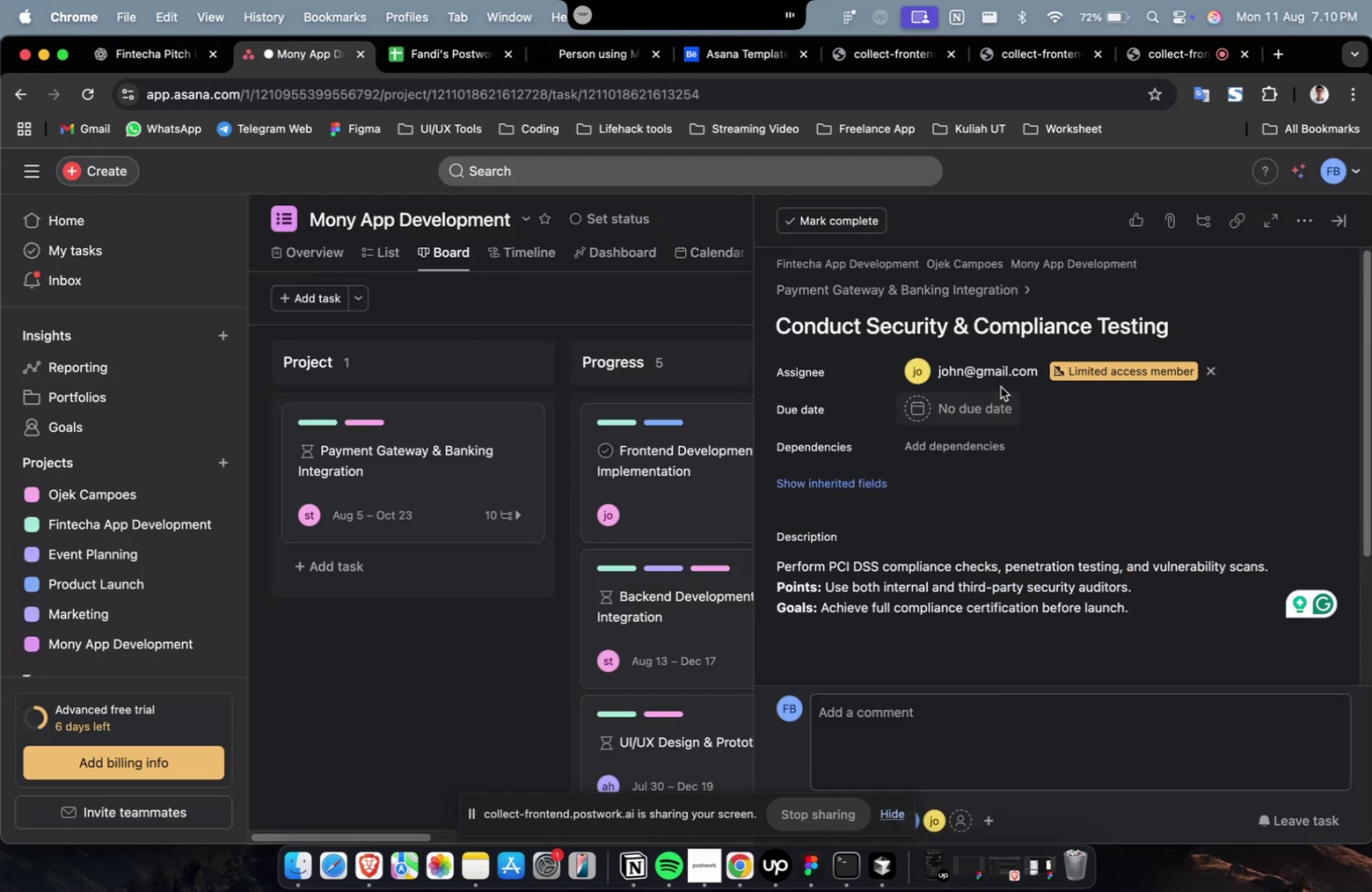 
triple_click([999, 384])
 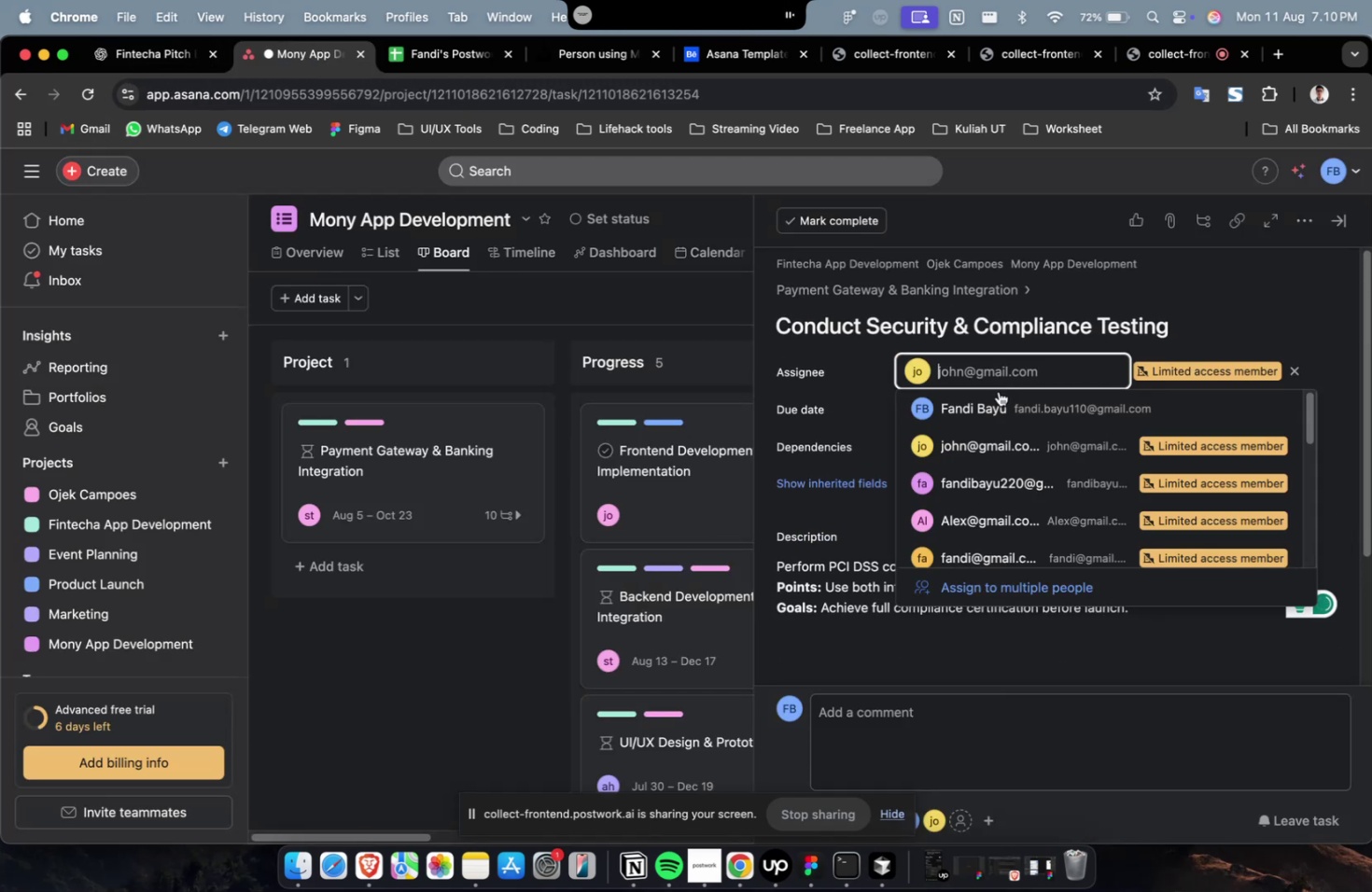 
scroll: coordinate [980, 457], scroll_direction: down, amount: 4.0
 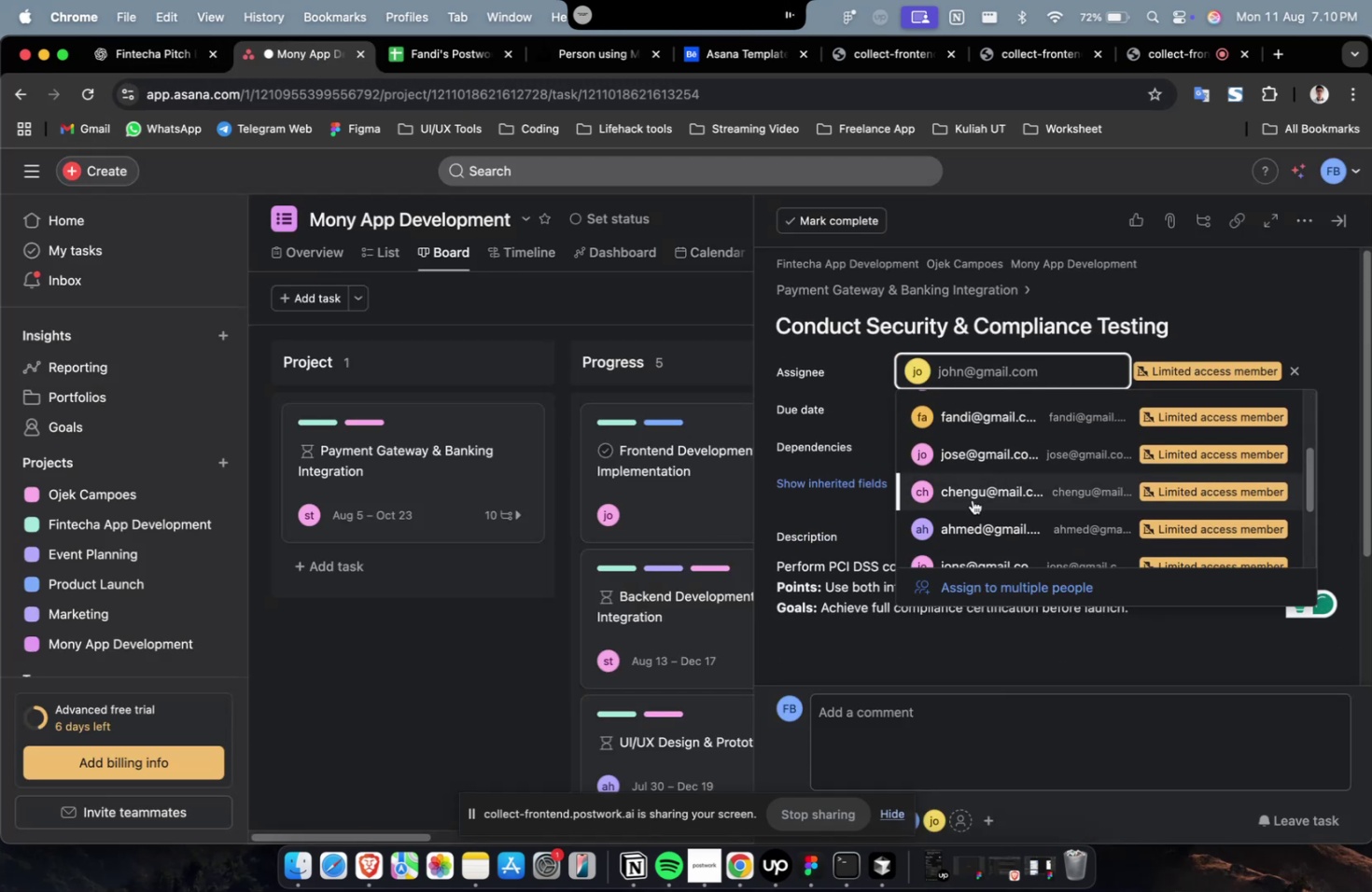 
left_click([972, 504])
 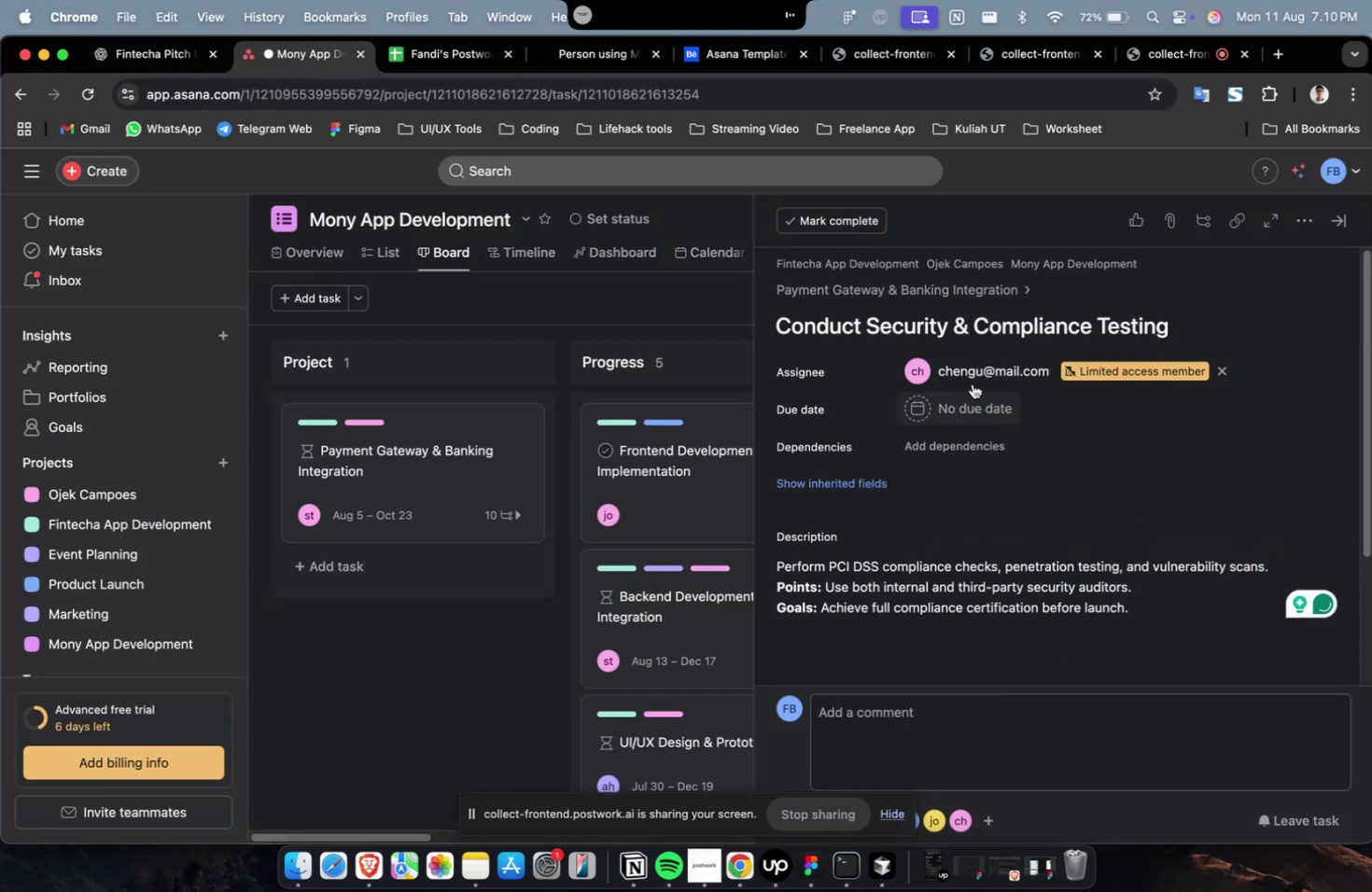 
double_click([971, 368])
 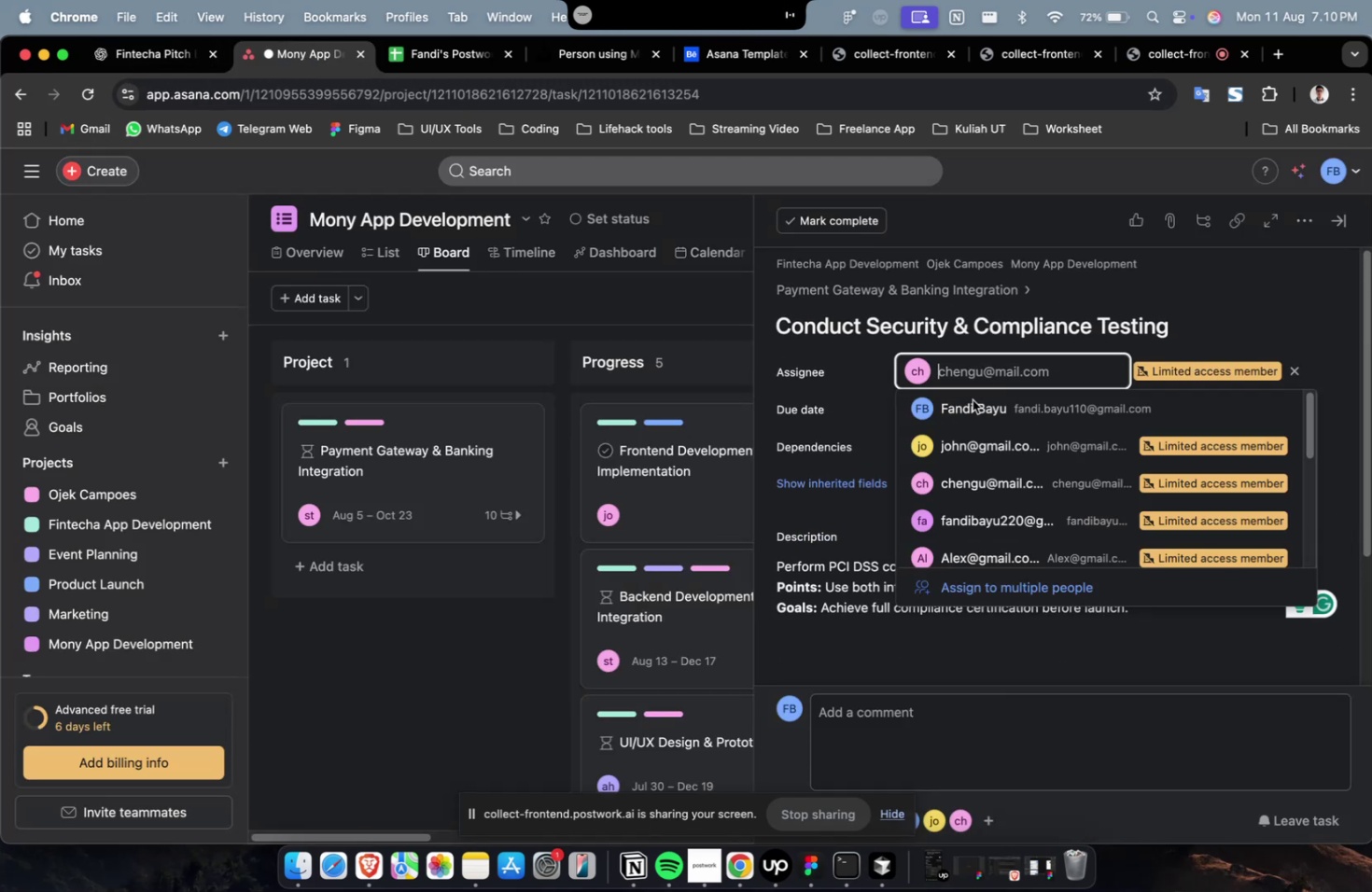 
scroll: coordinate [962, 509], scroll_direction: down, amount: 4.0
 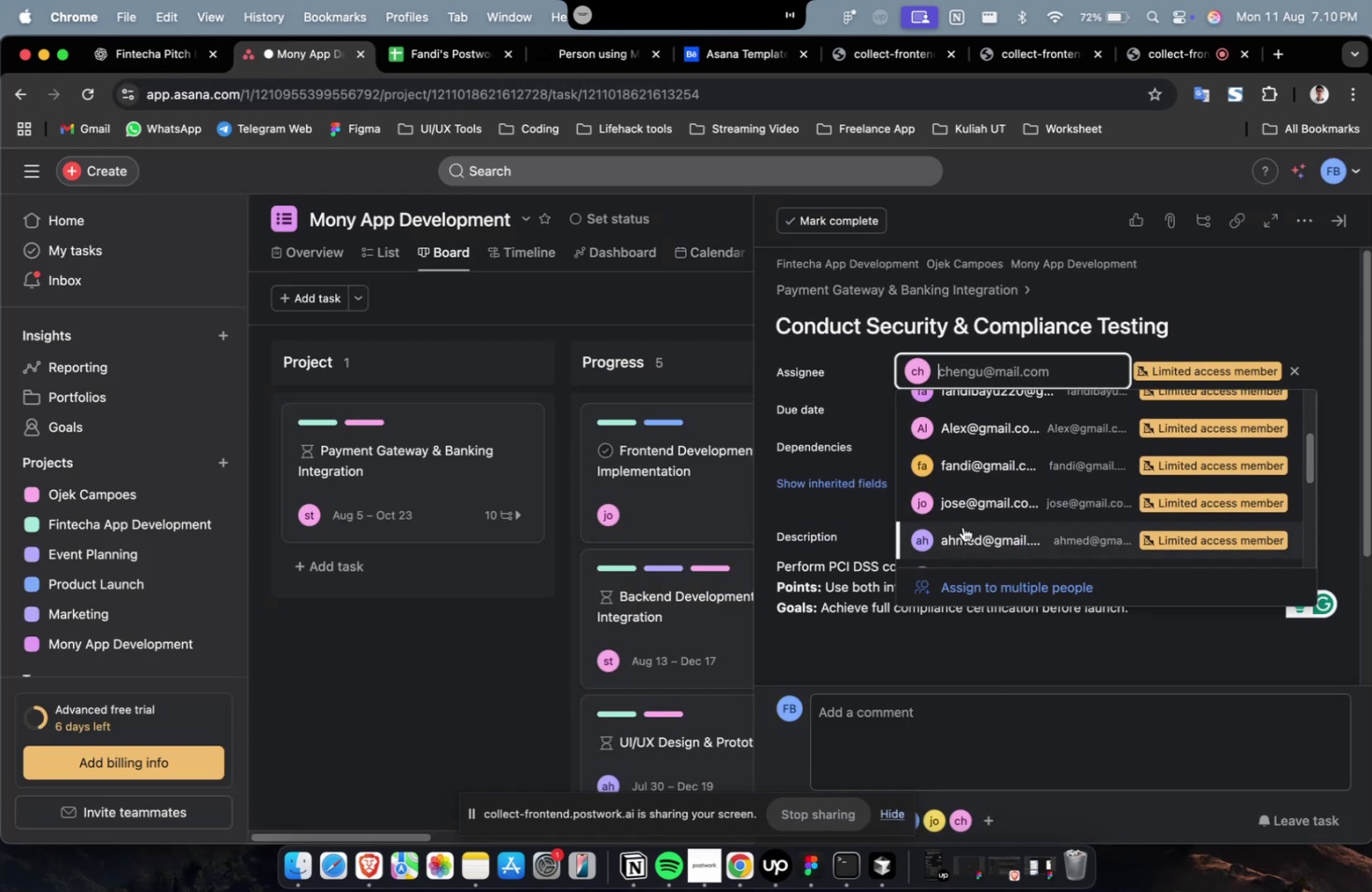 
left_click([963, 528])
 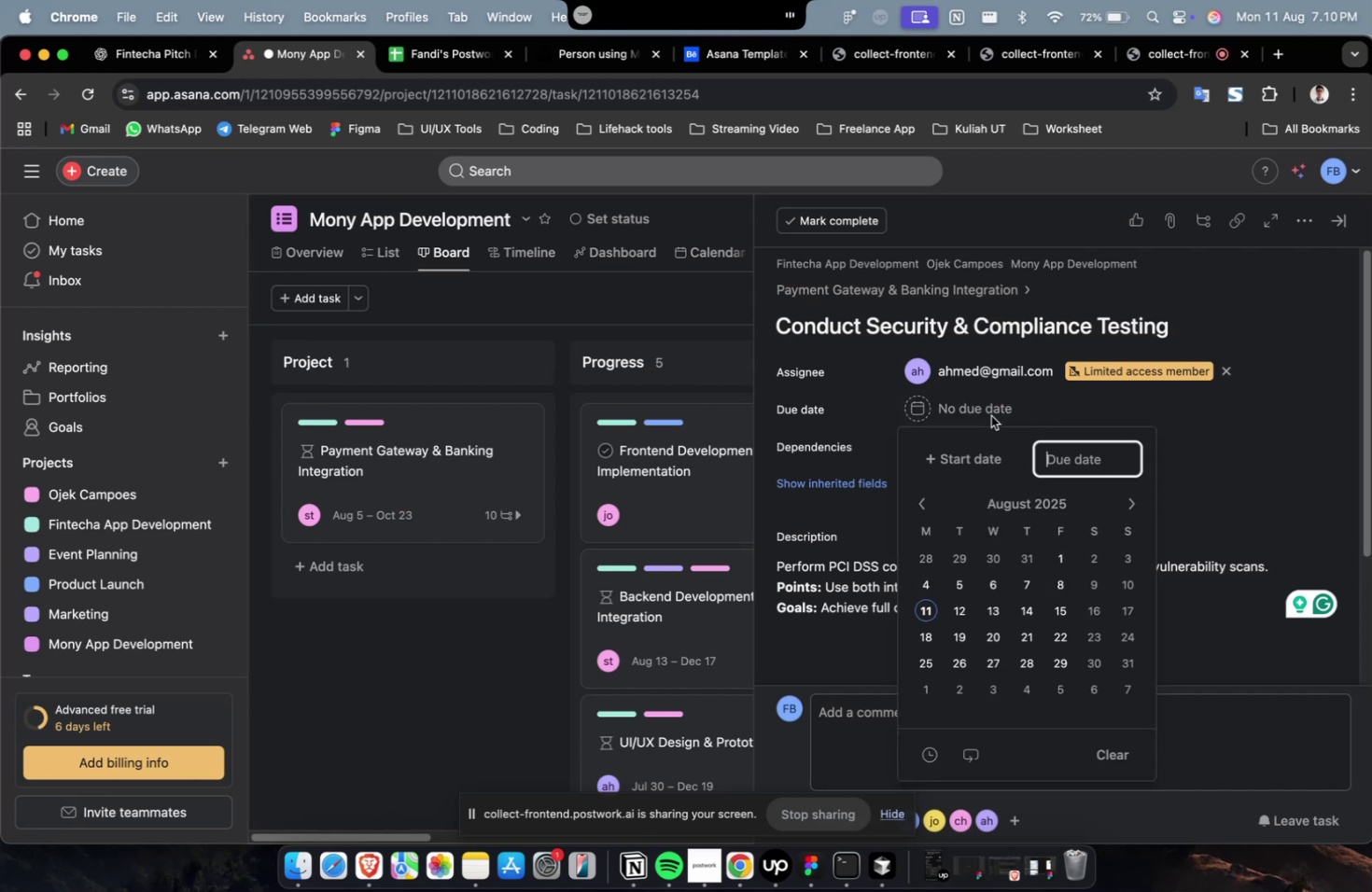 
triple_click([975, 455])
 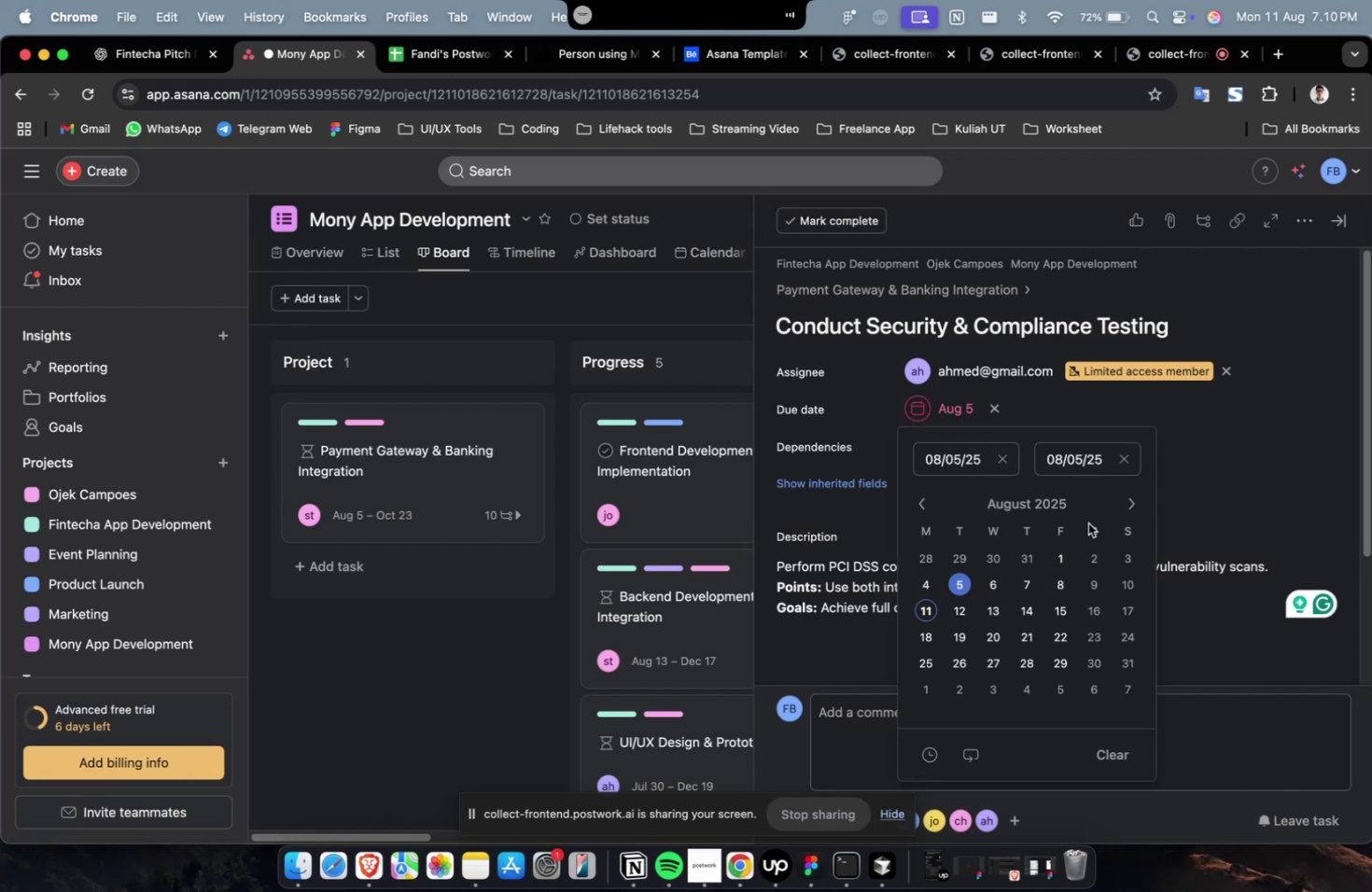 
triple_click([1128, 498])
 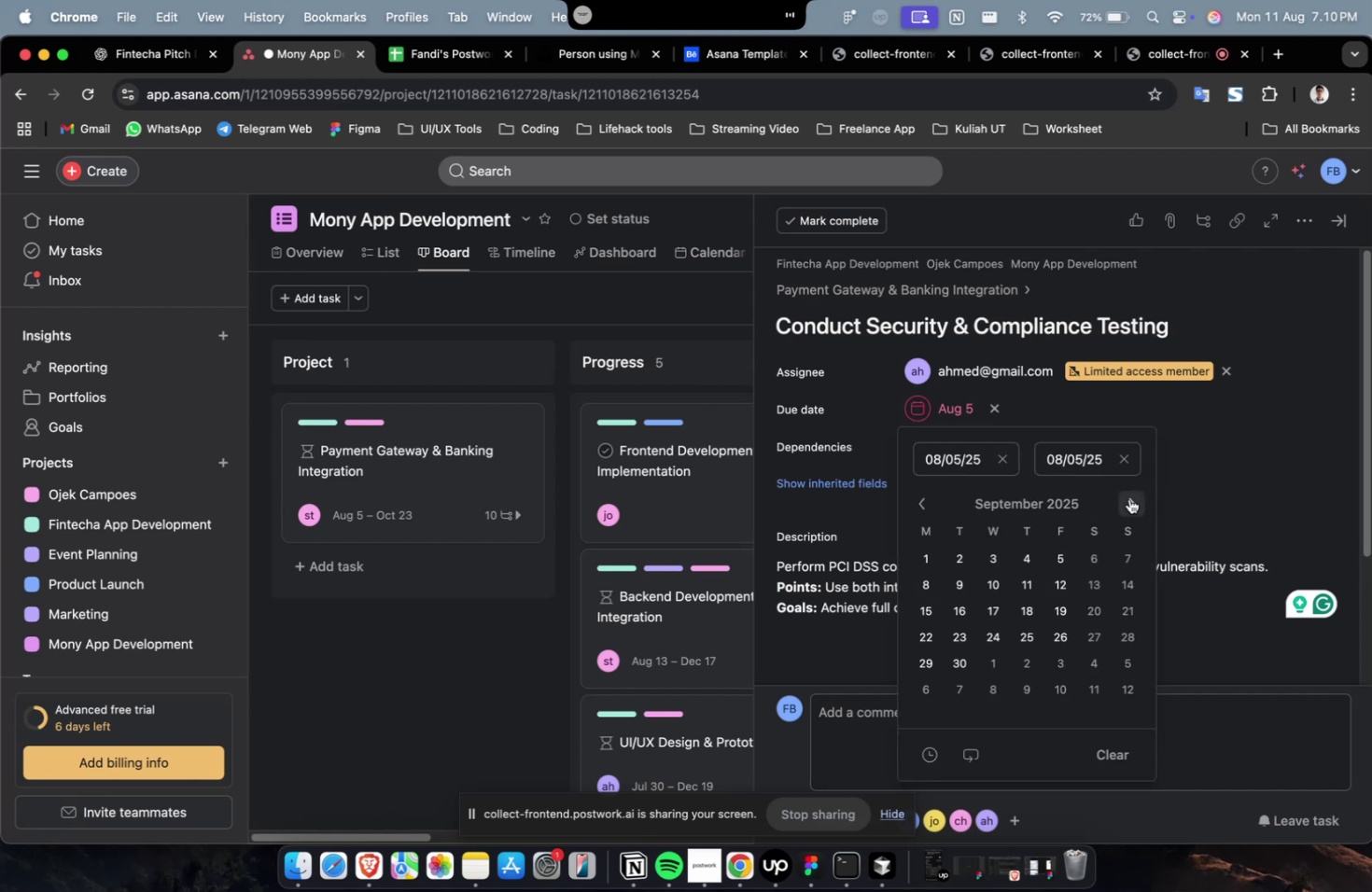 
triple_click([1128, 498])
 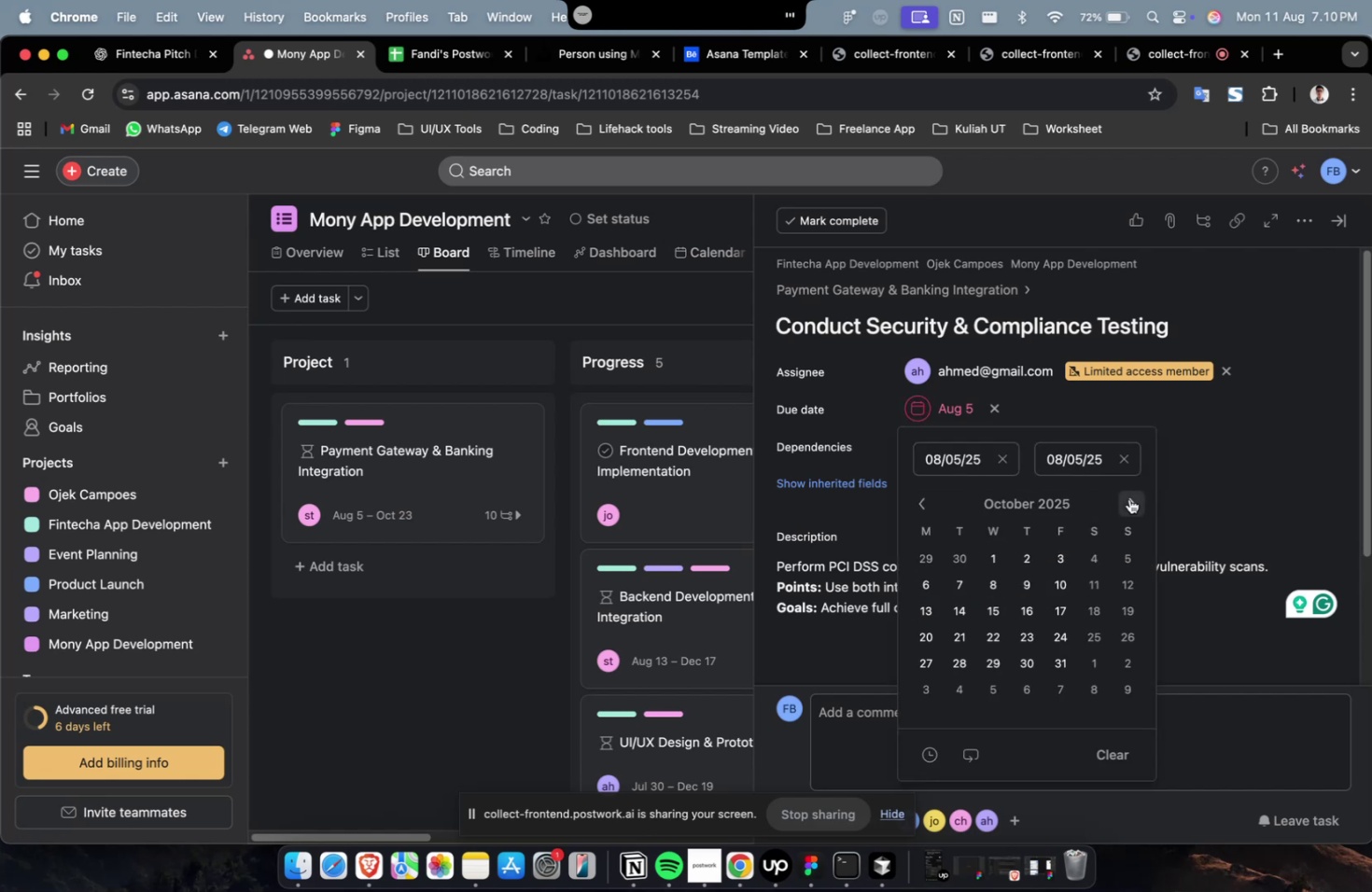 
triple_click([1128, 498])
 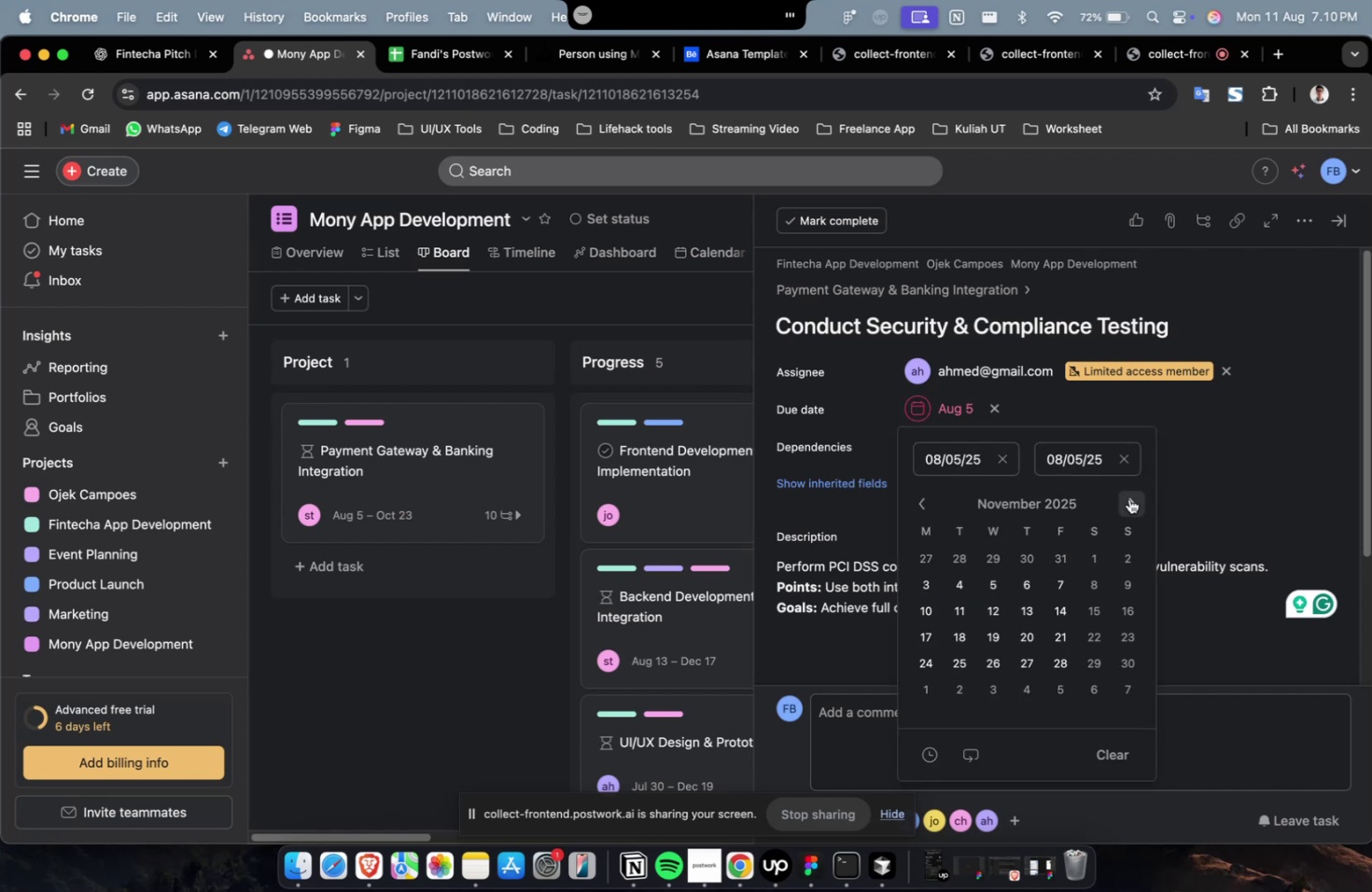 
triple_click([1128, 498])
 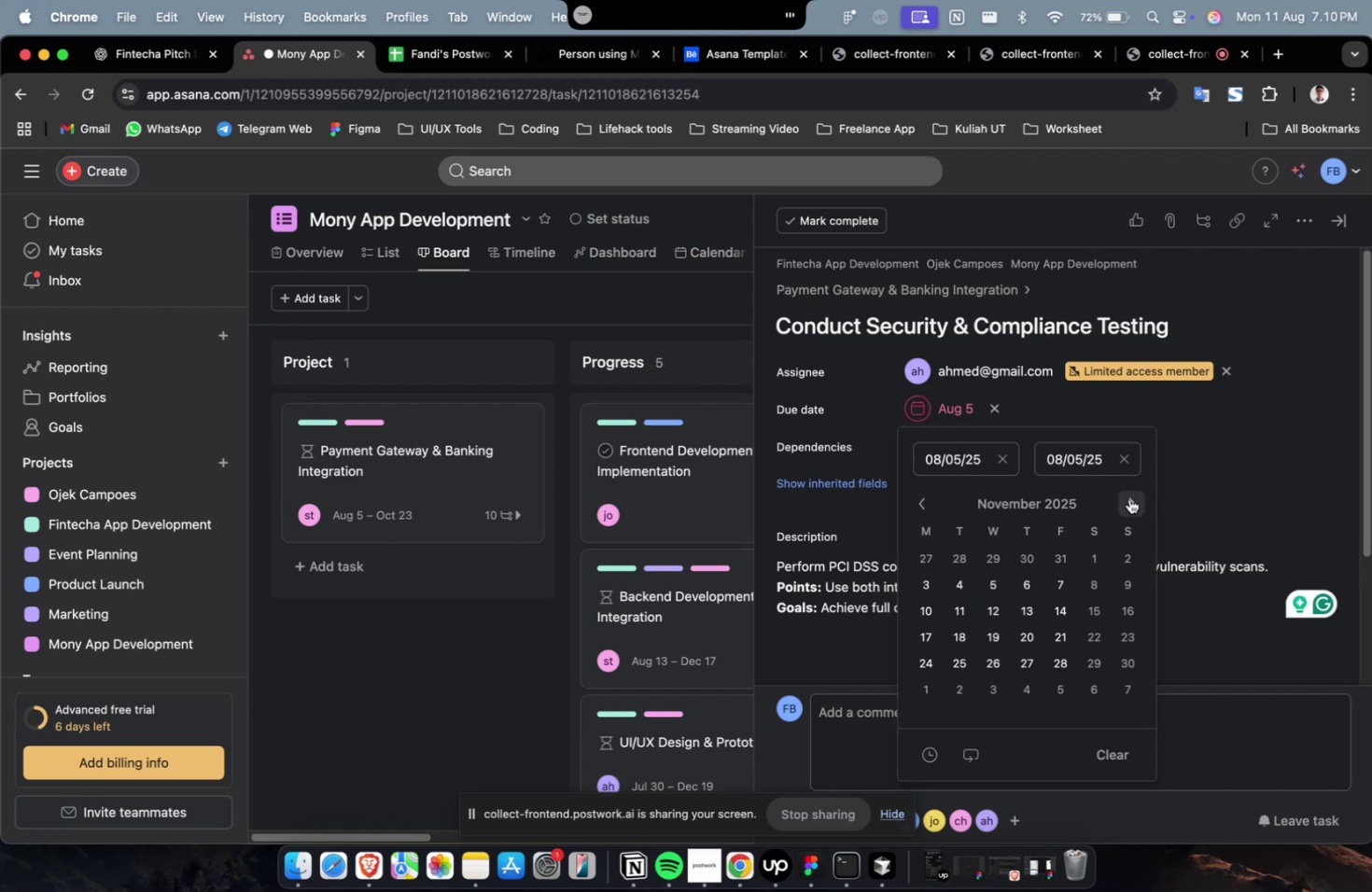 
triple_click([1128, 498])
 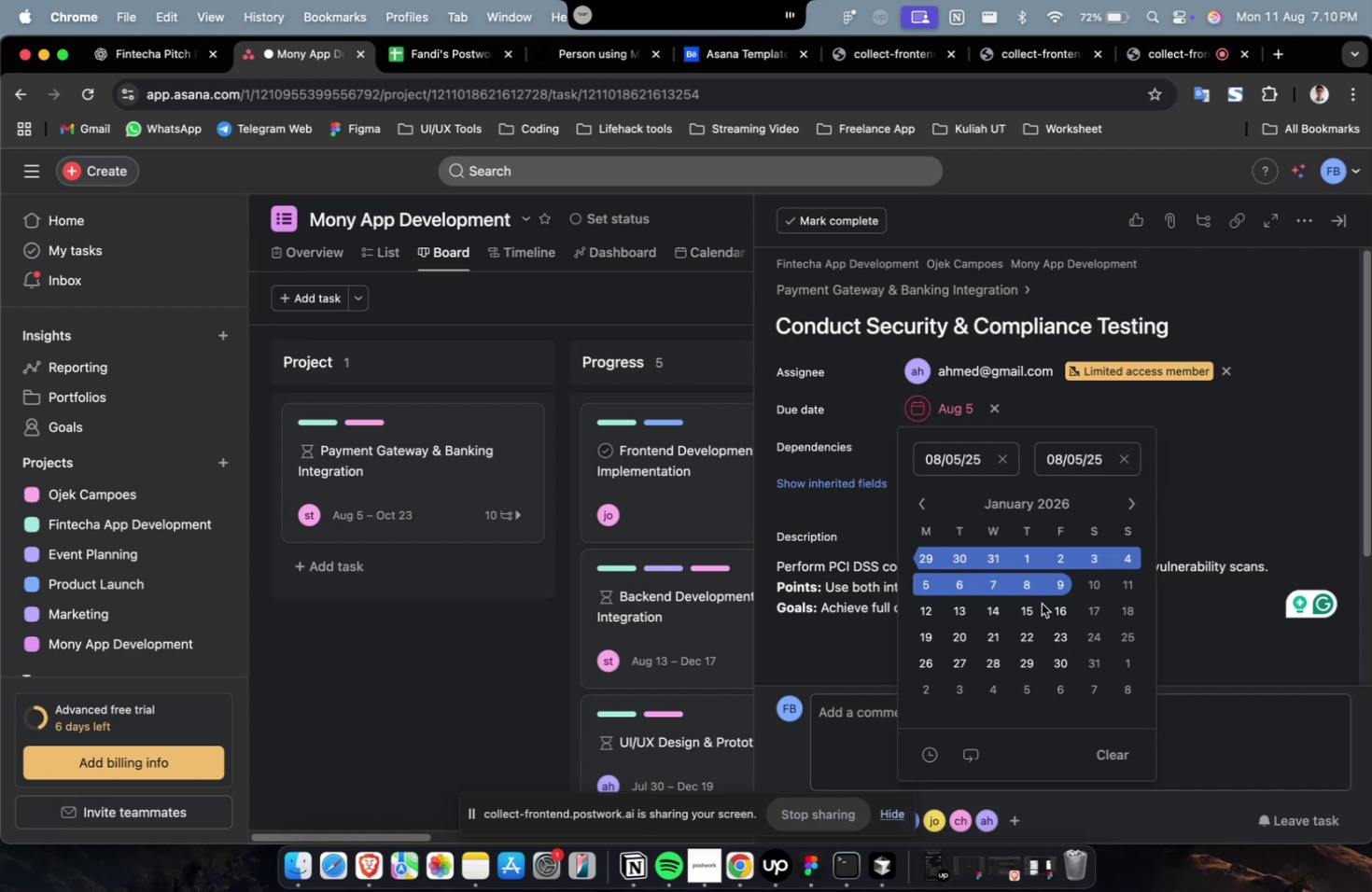 
triple_click([1029, 608])
 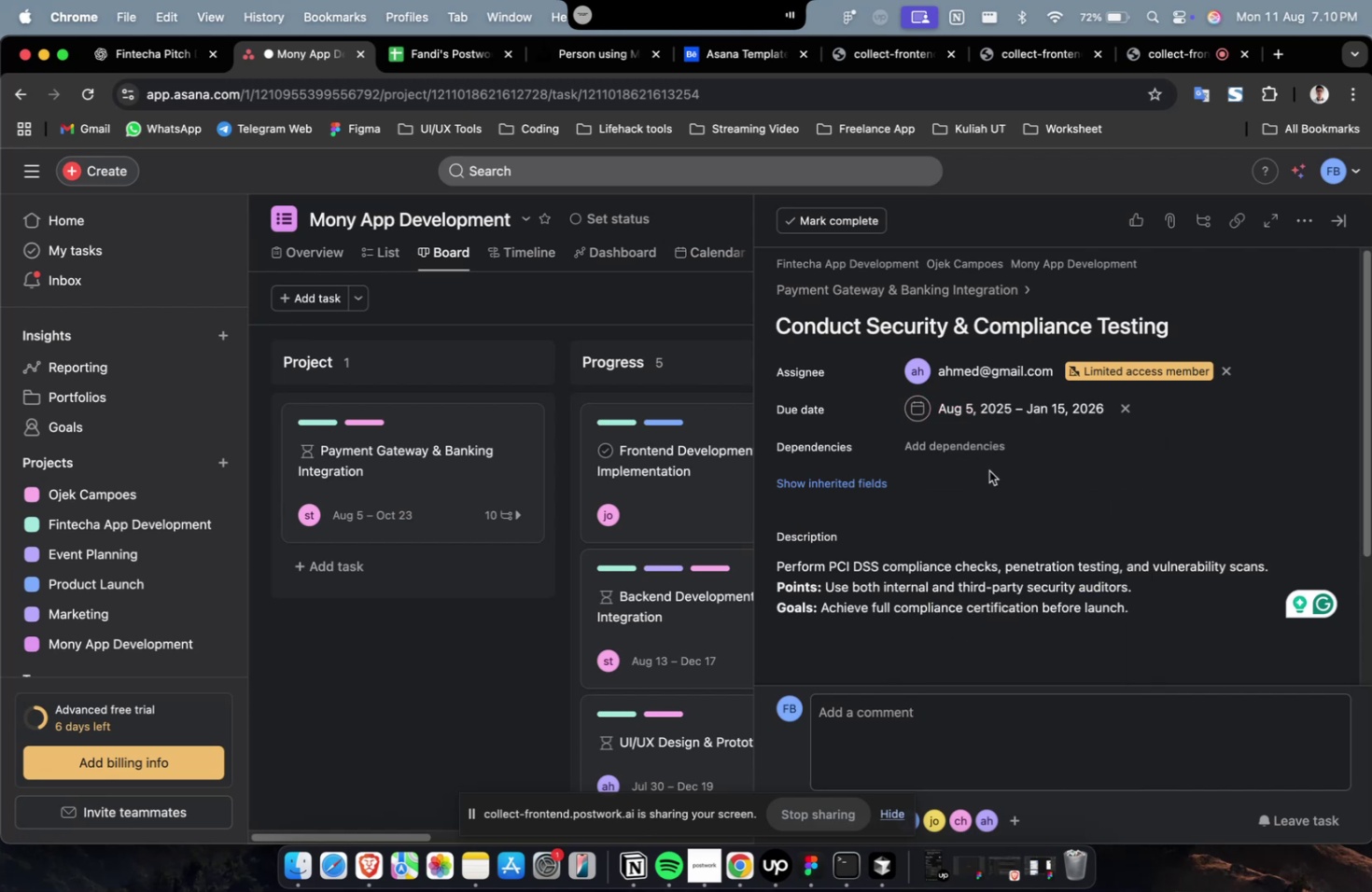 
triple_click([986, 450])
 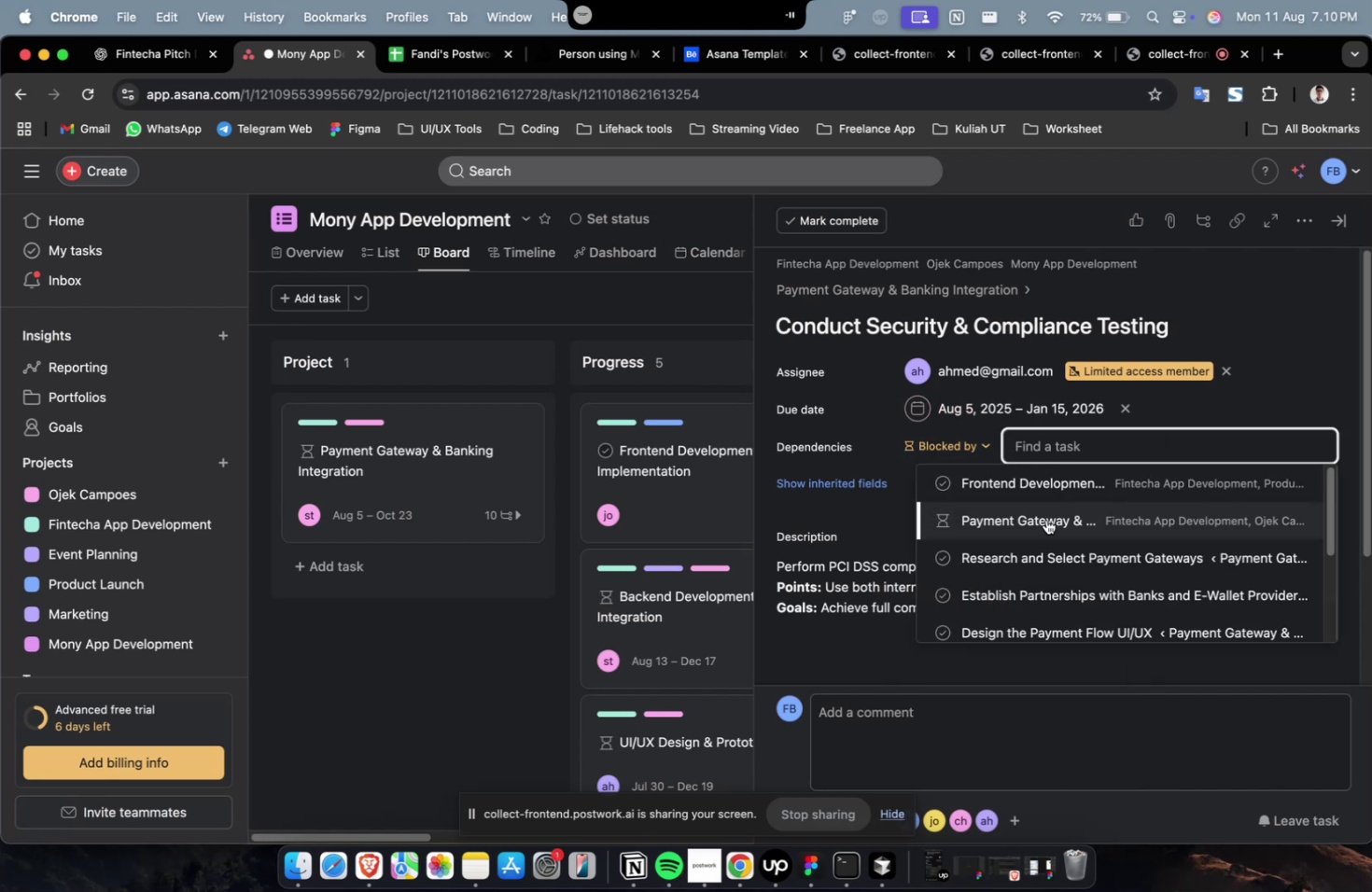 
left_click([1051, 484])
 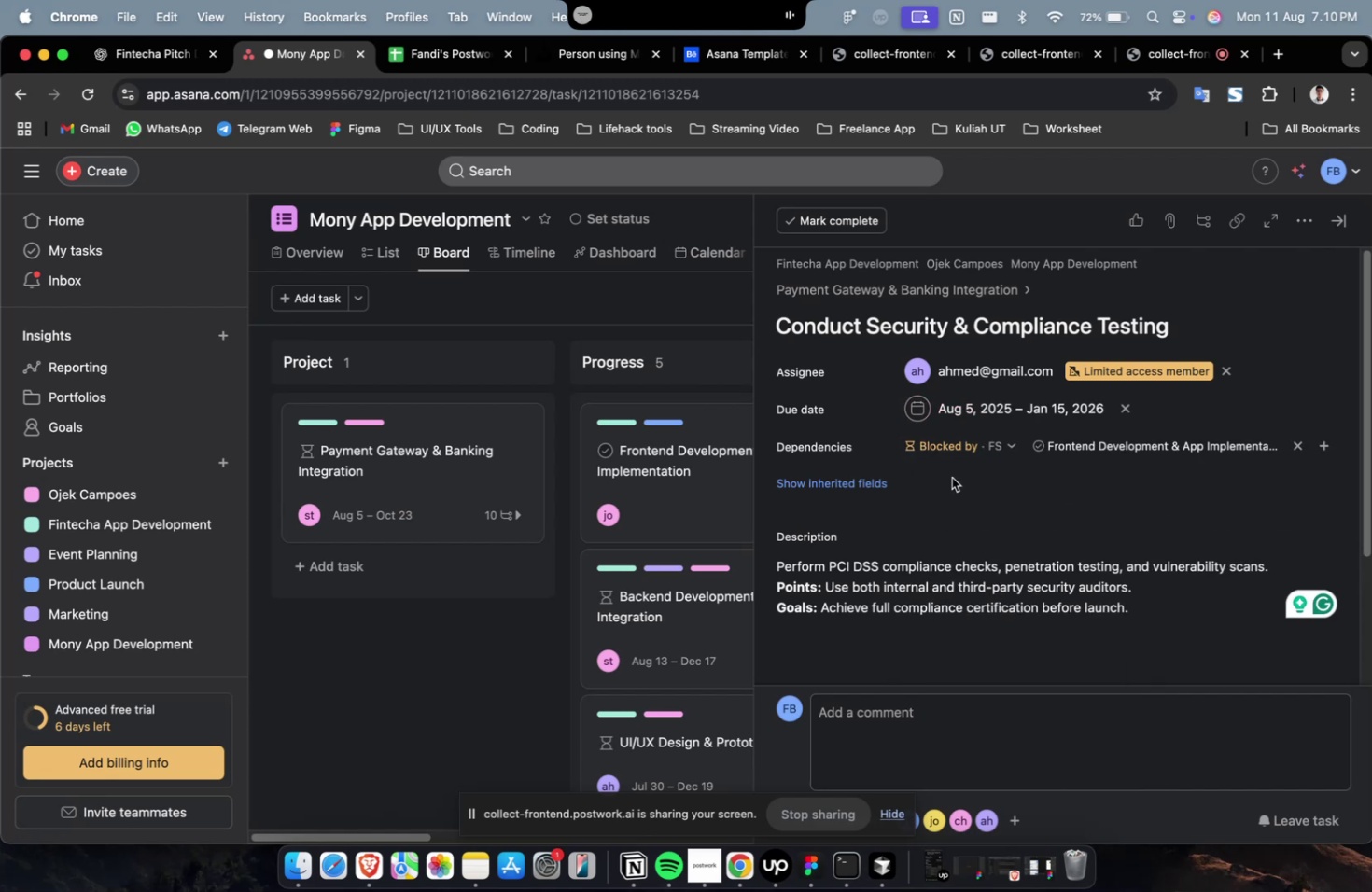 
double_click([853, 481])
 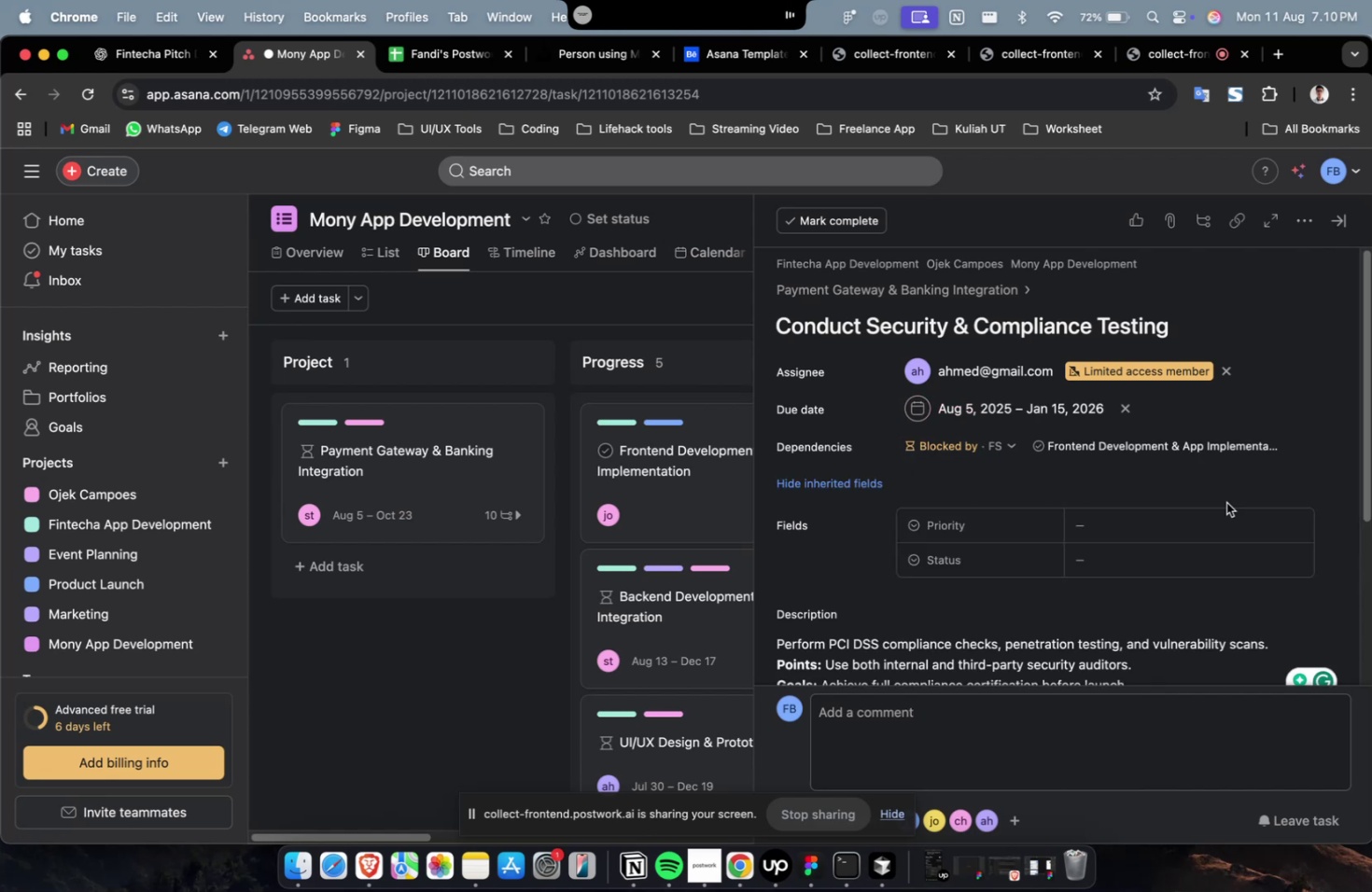 
triple_click([1211, 524])
 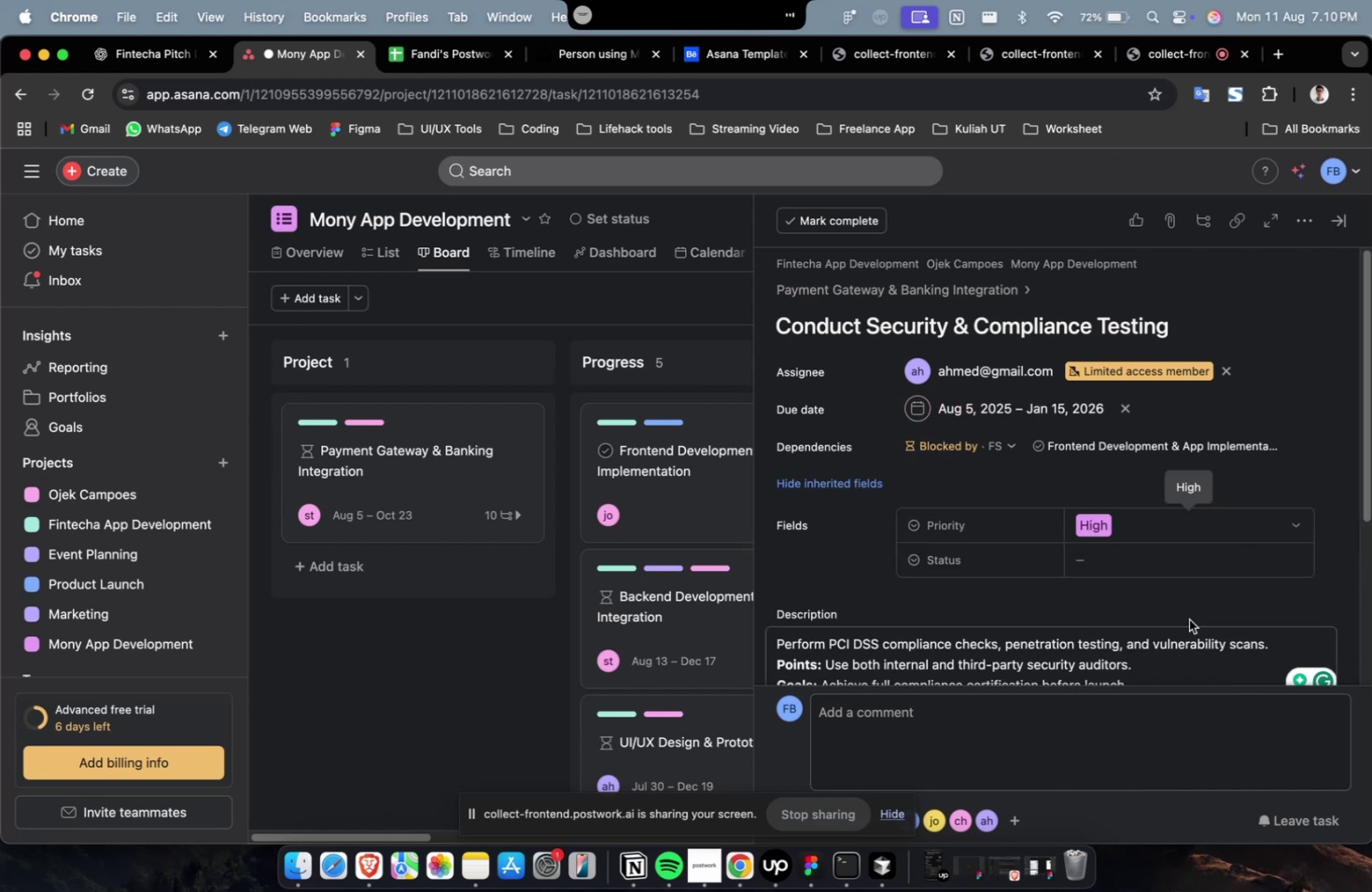 
triple_click([1188, 573])
 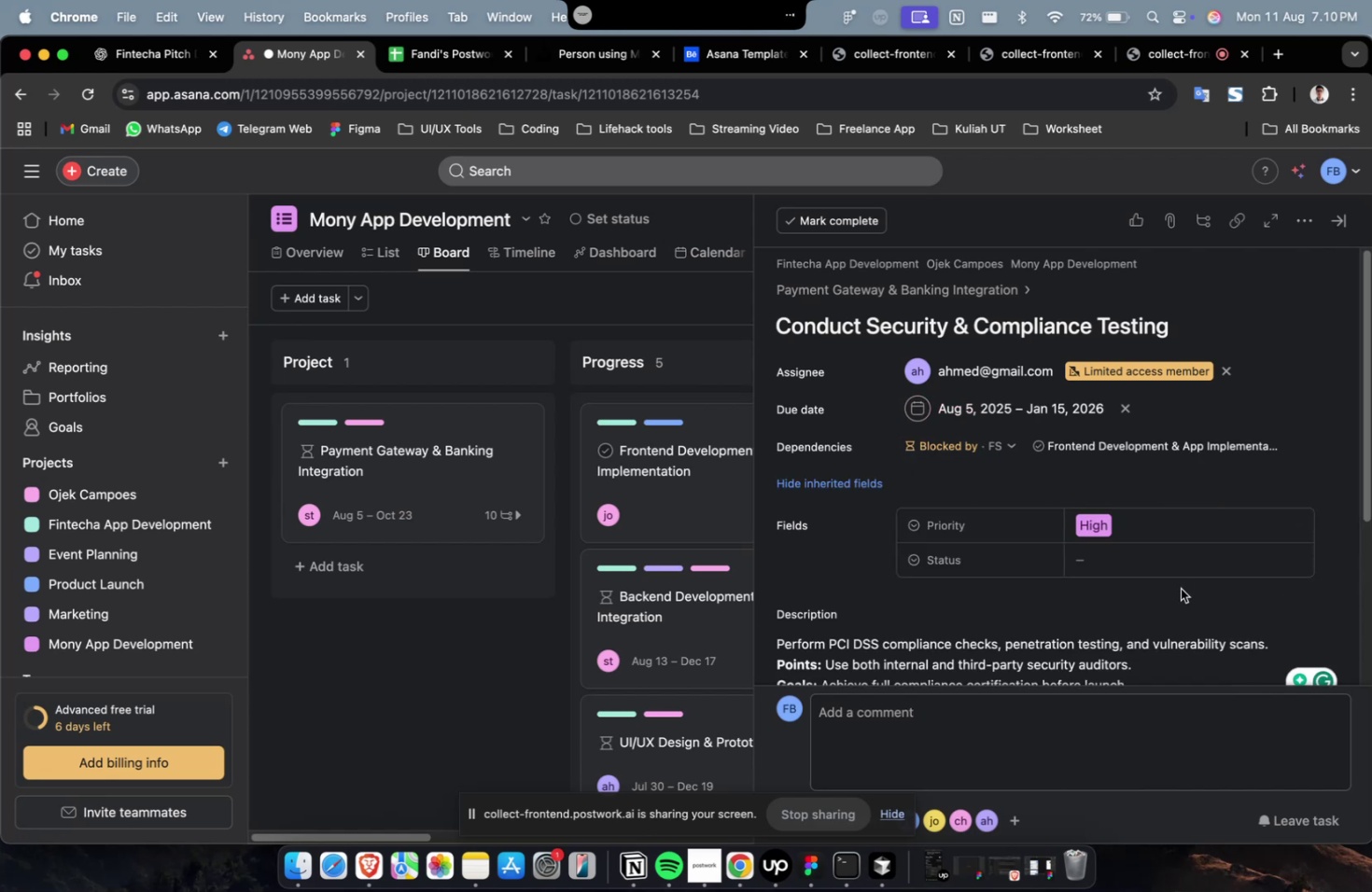 
triple_click([1187, 564])
 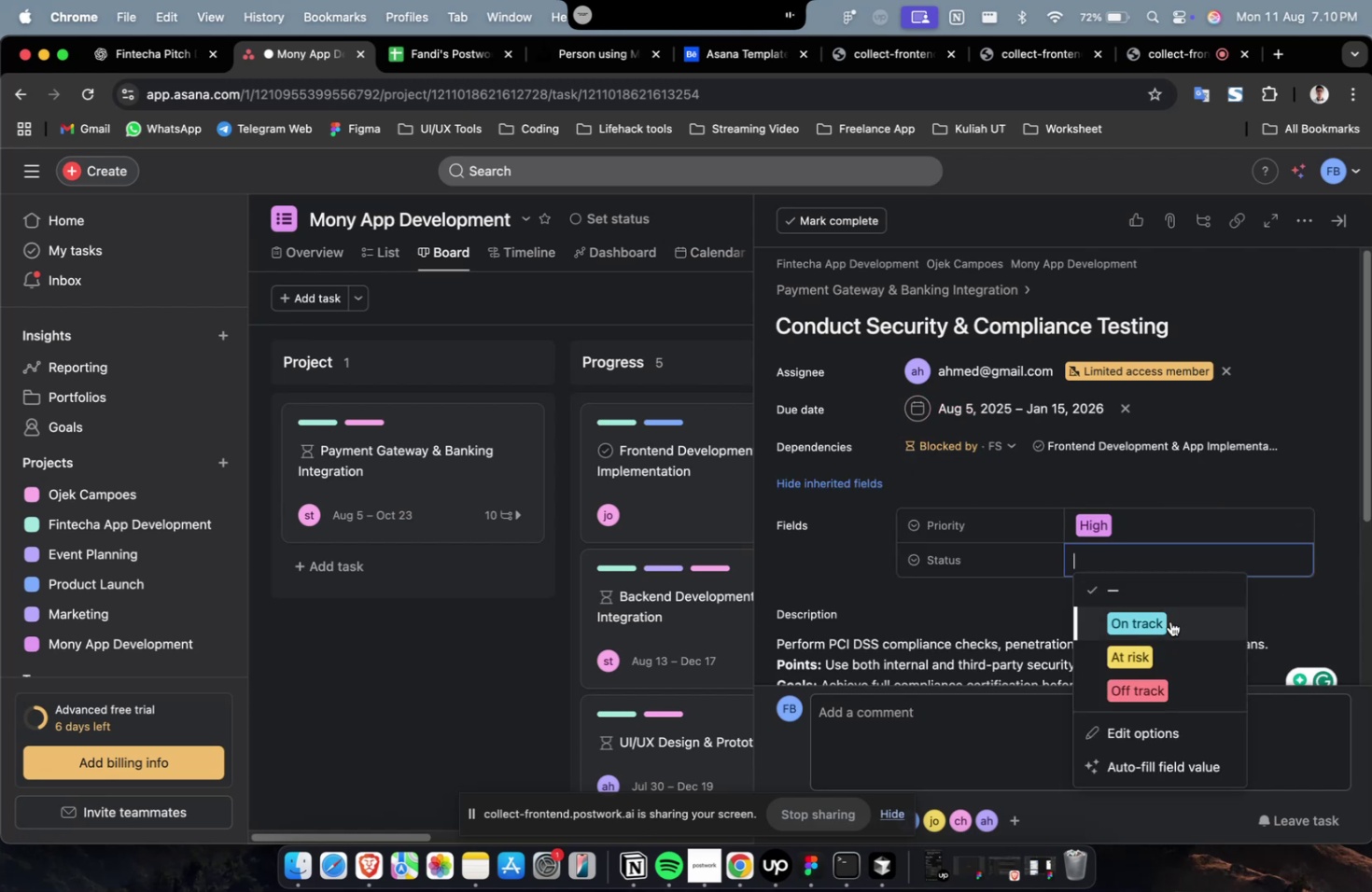 
triple_click([1169, 622])
 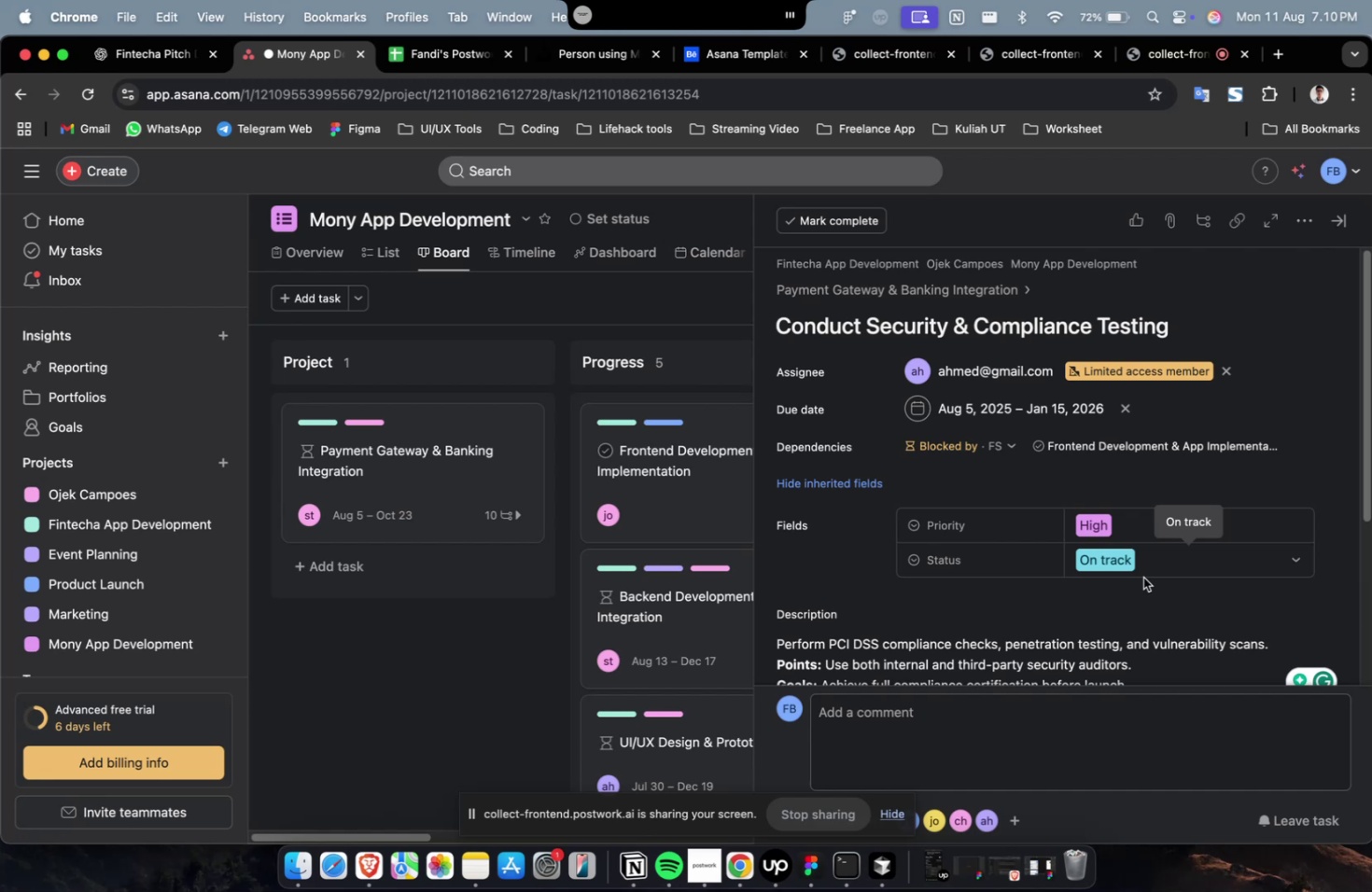 
wait(20.58)
 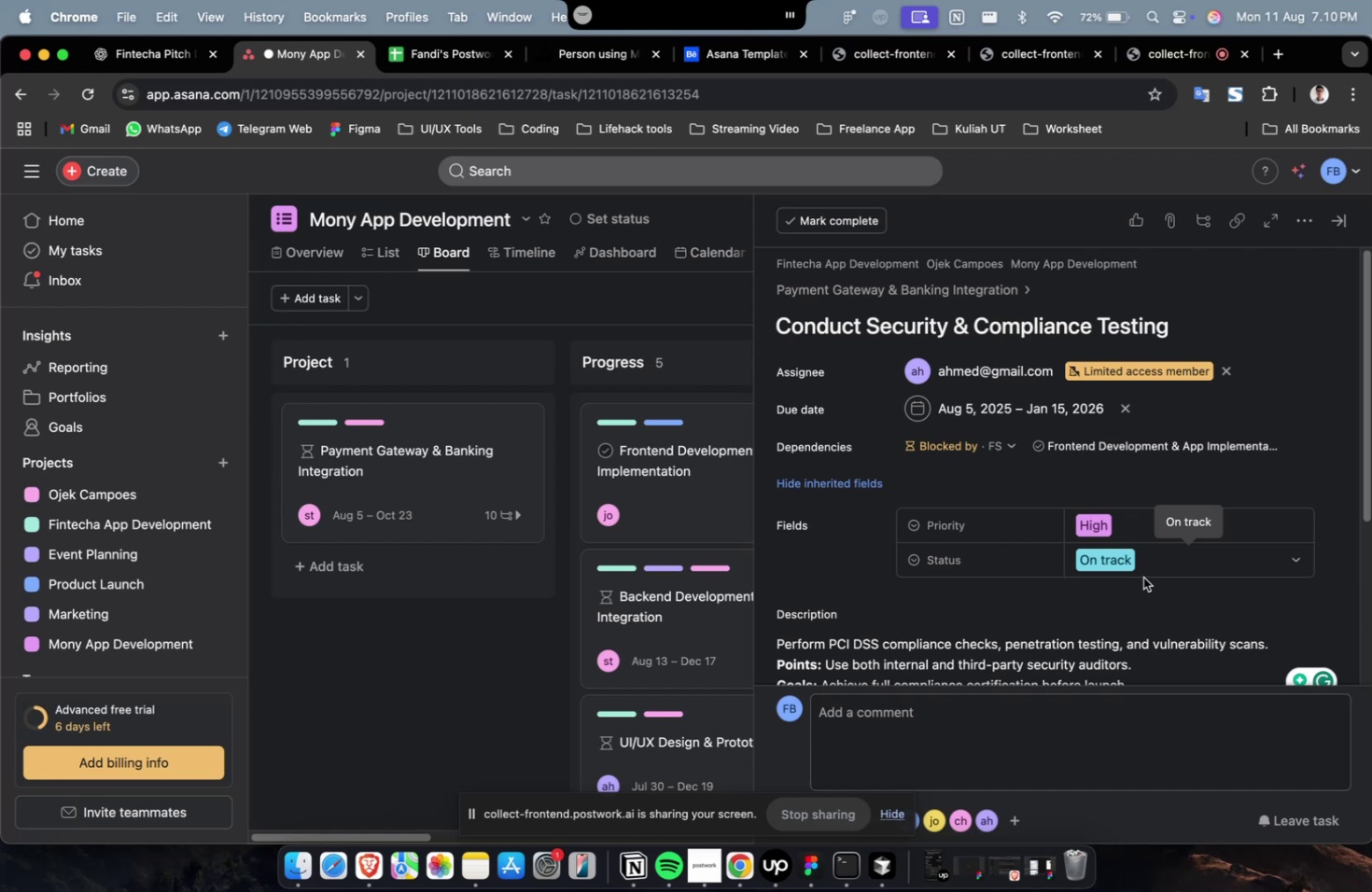 
mouse_move([1110, 534])
 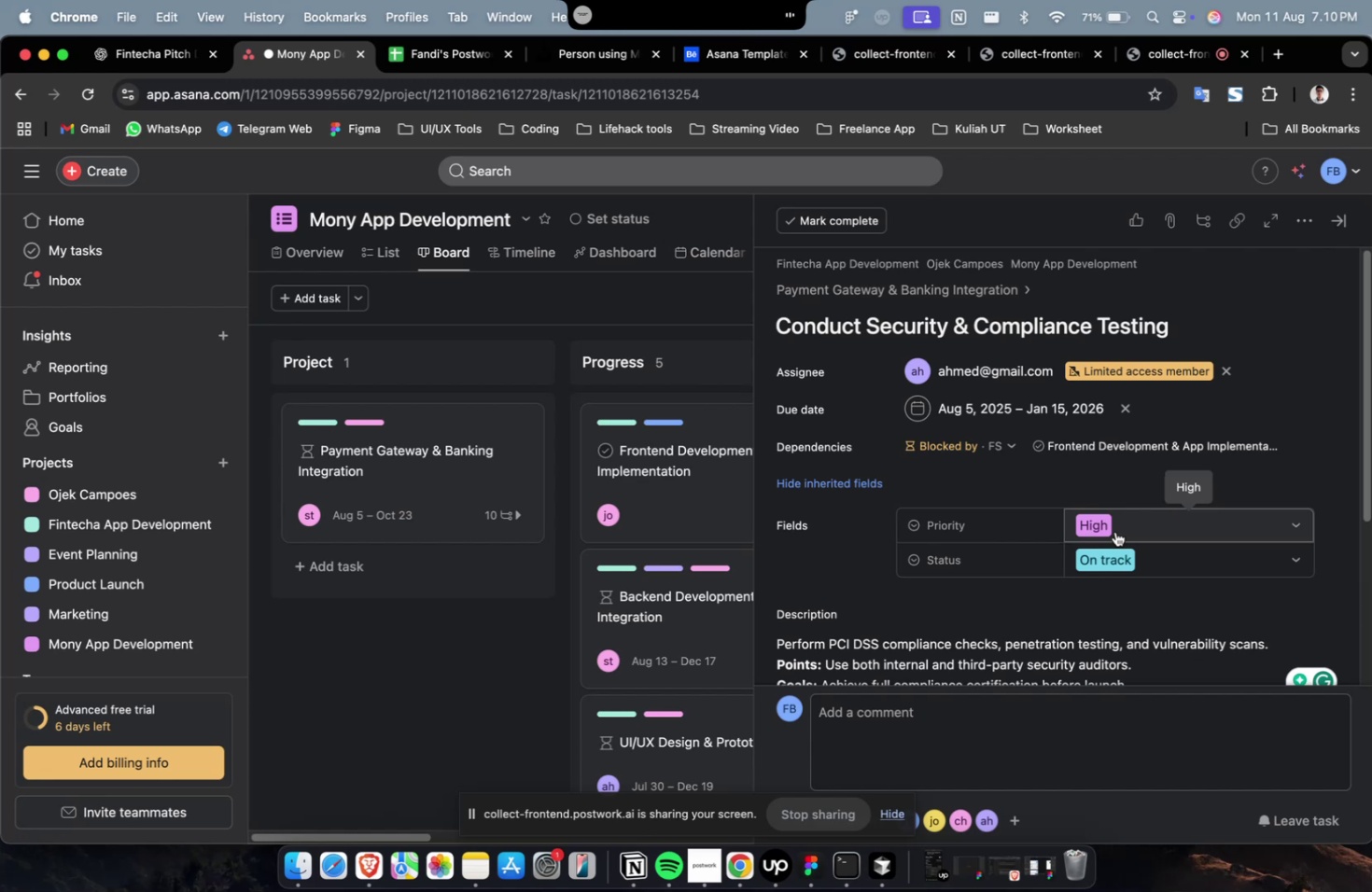 
scroll: coordinate [1108, 537], scroll_direction: down, amount: 38.0
 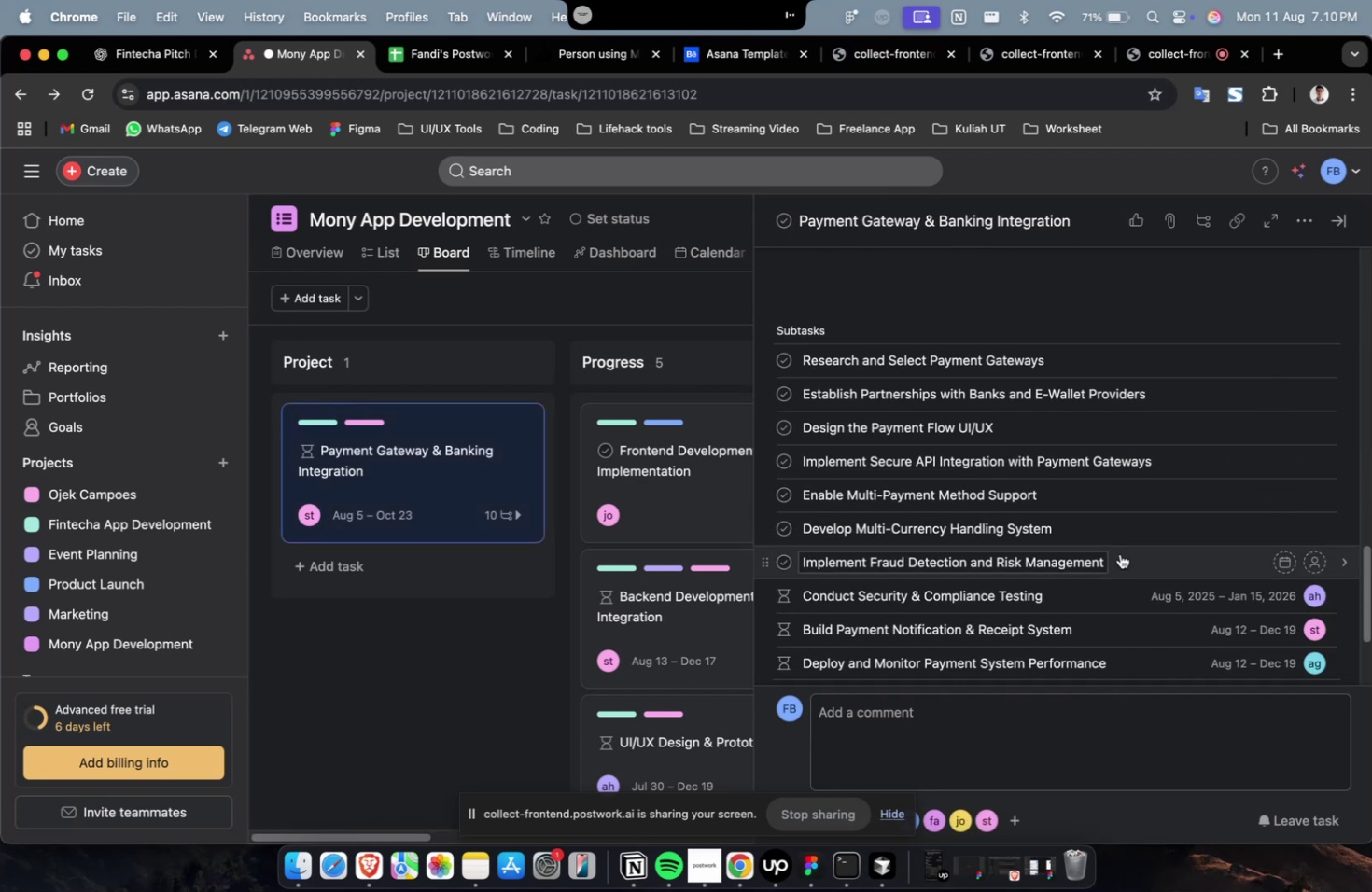 
left_click([1124, 558])
 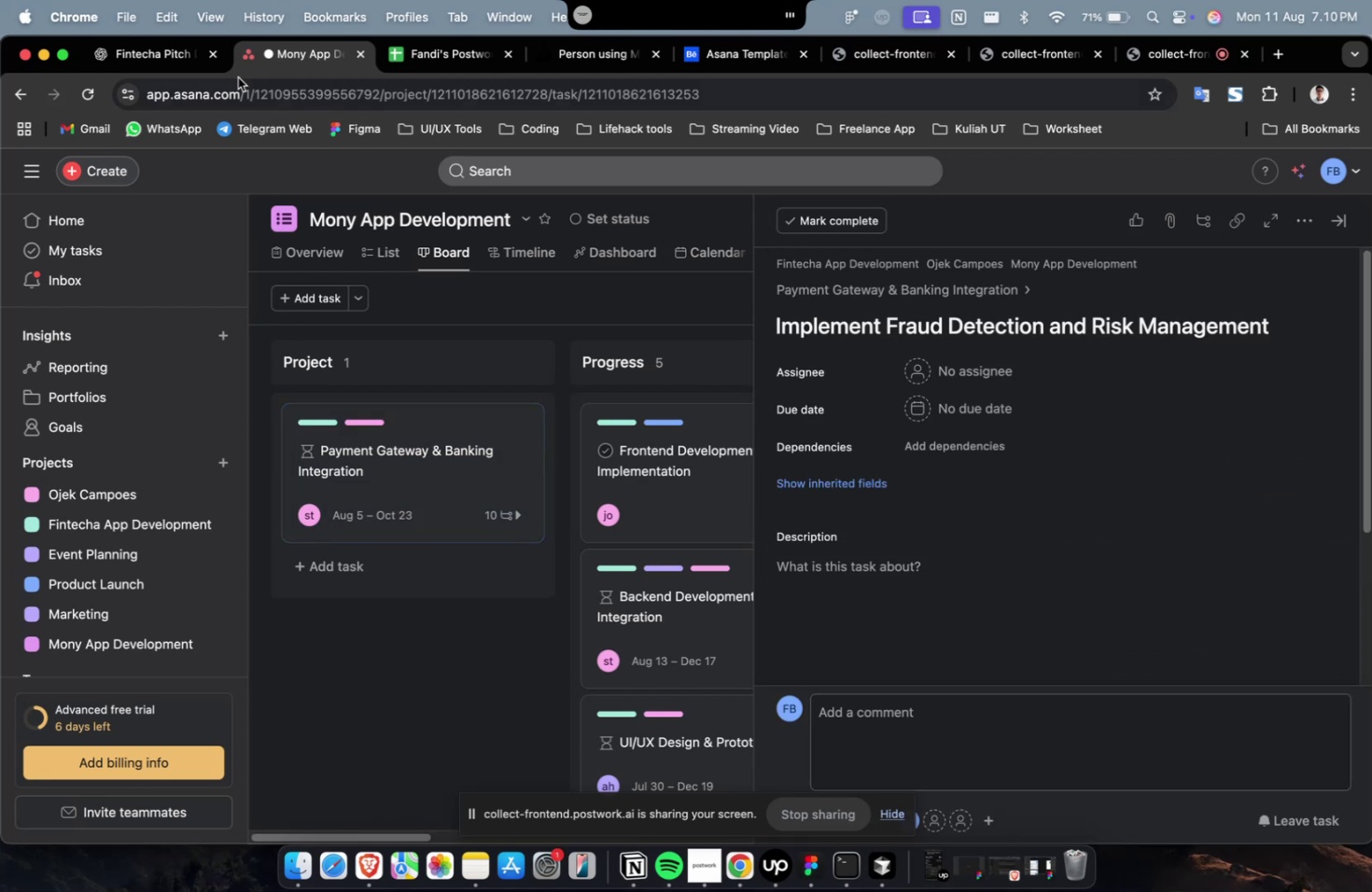 
left_click([135, 61])
 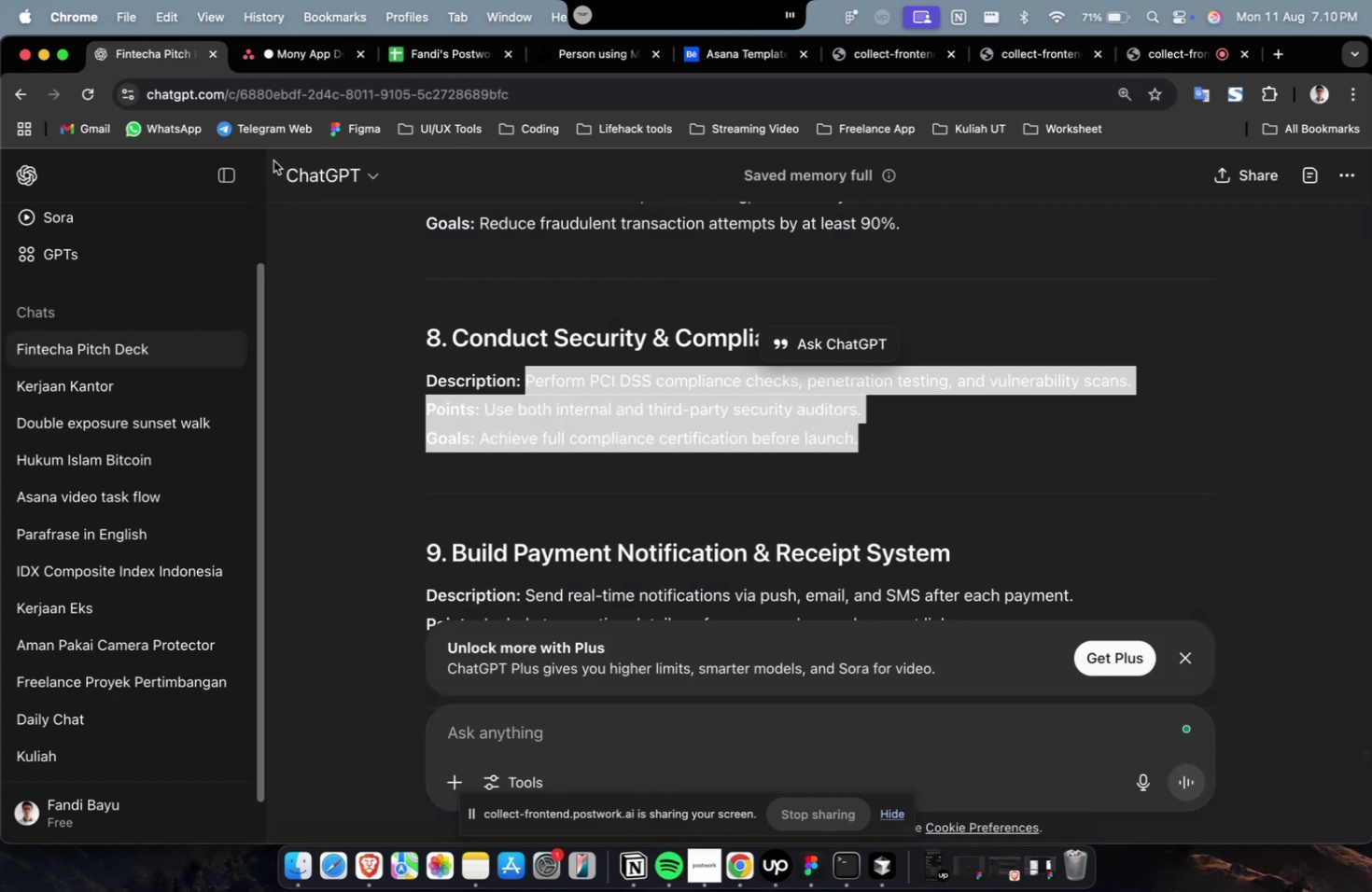 
scroll: coordinate [499, 378], scroll_direction: up, amount: 7.0
 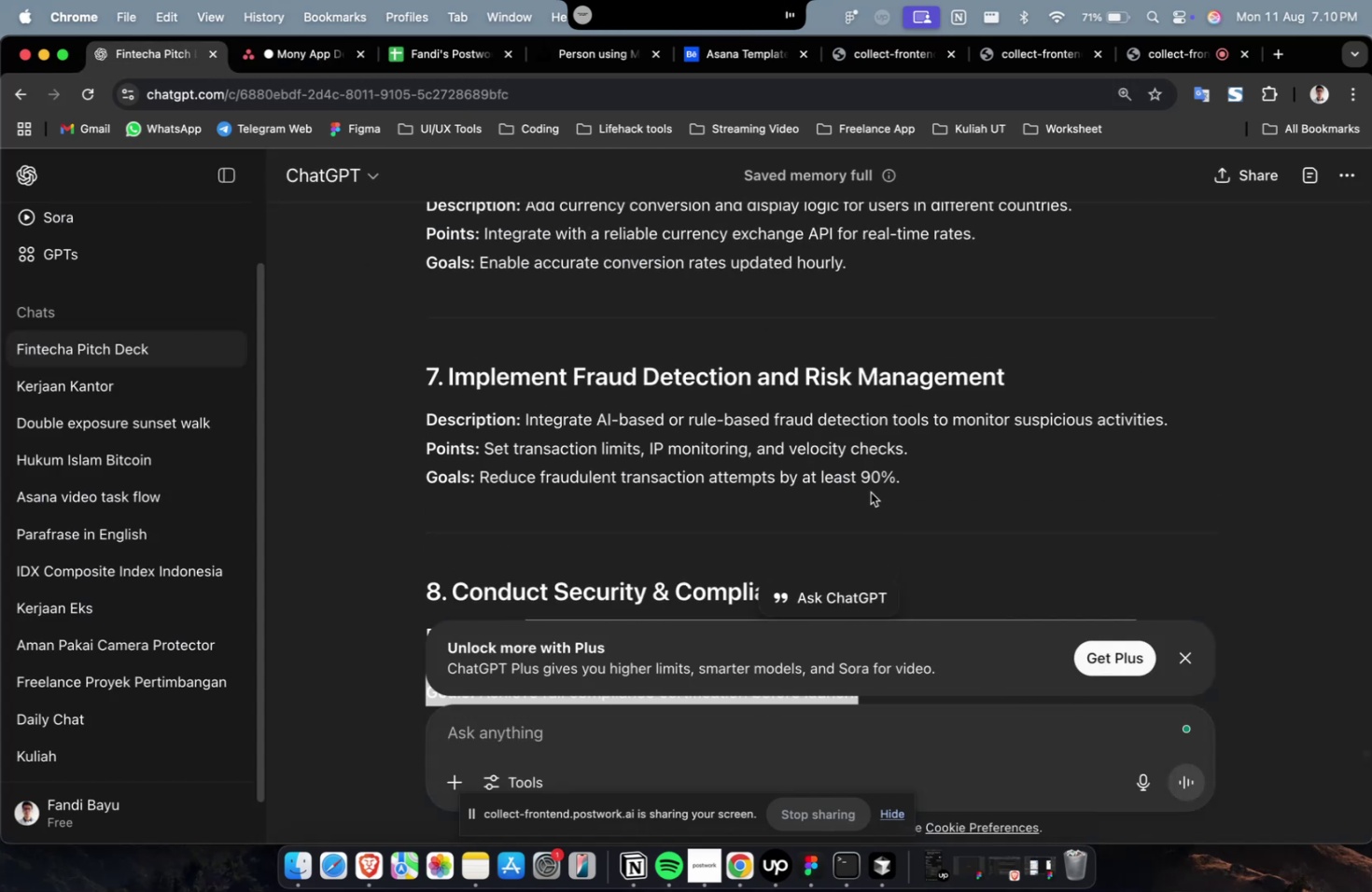 
left_click_drag(start_coordinate=[917, 483], to_coordinate=[525, 428])
 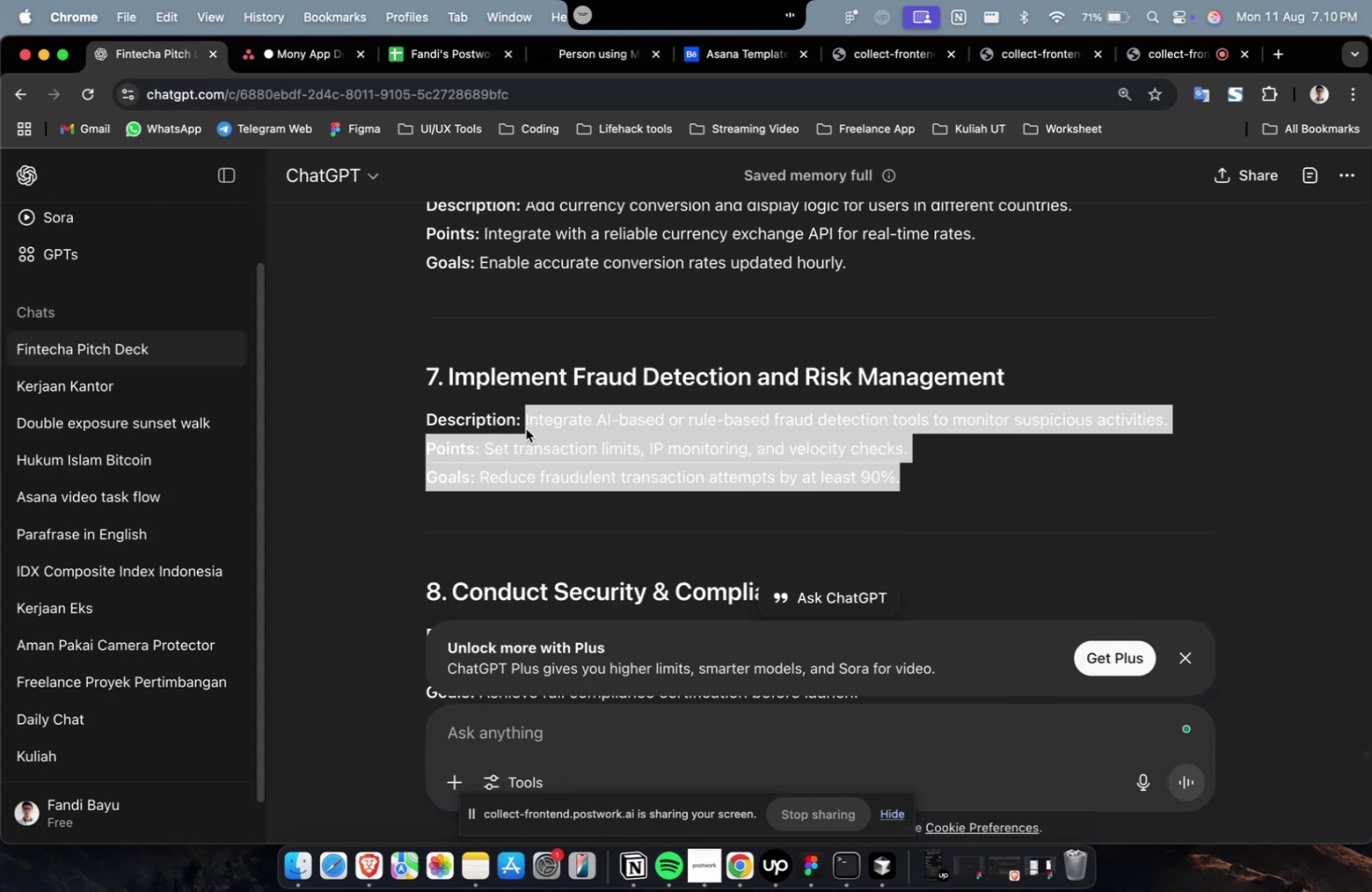 
key(Meta+C)
 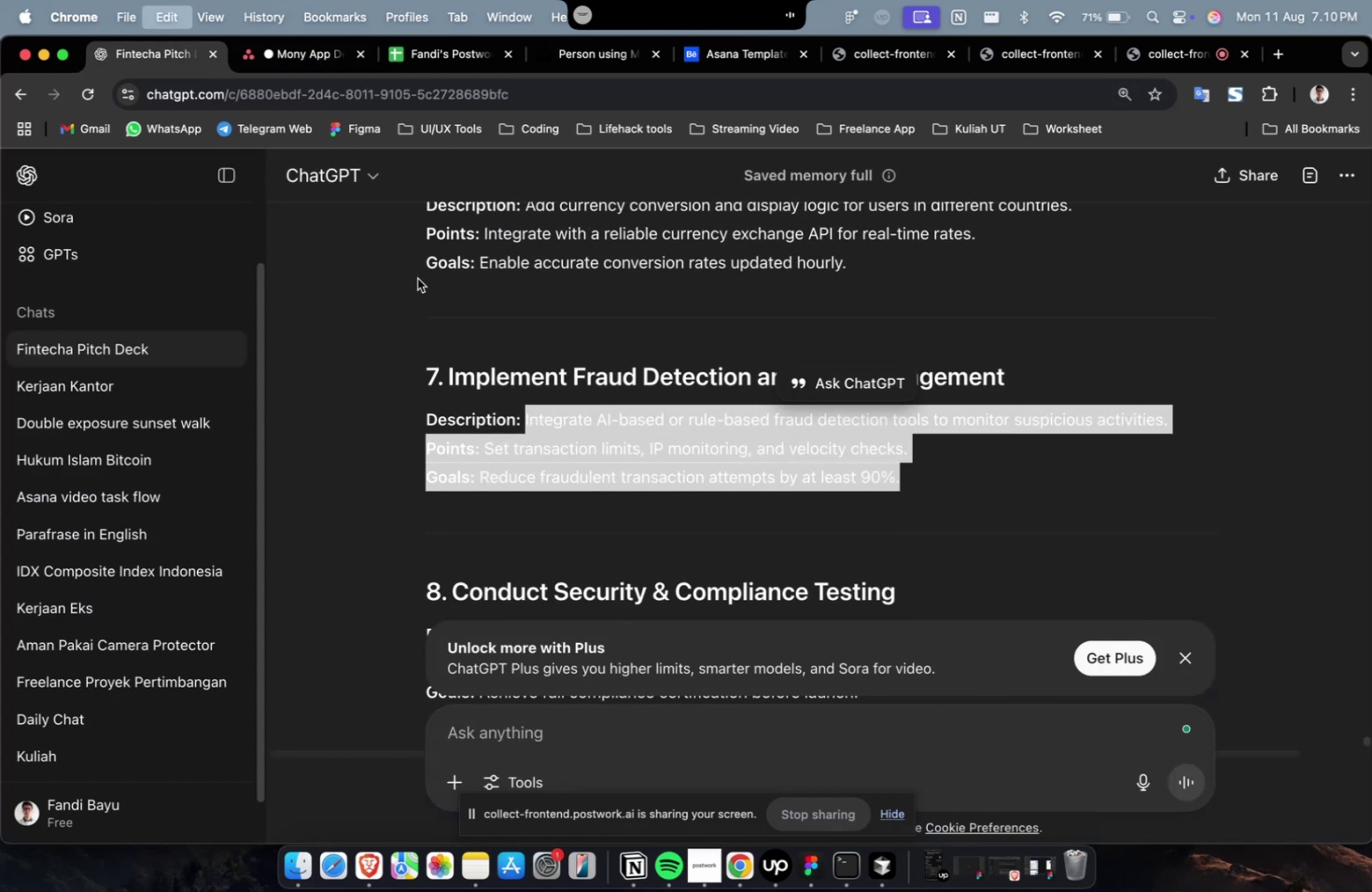 
key(Meta+C)
 